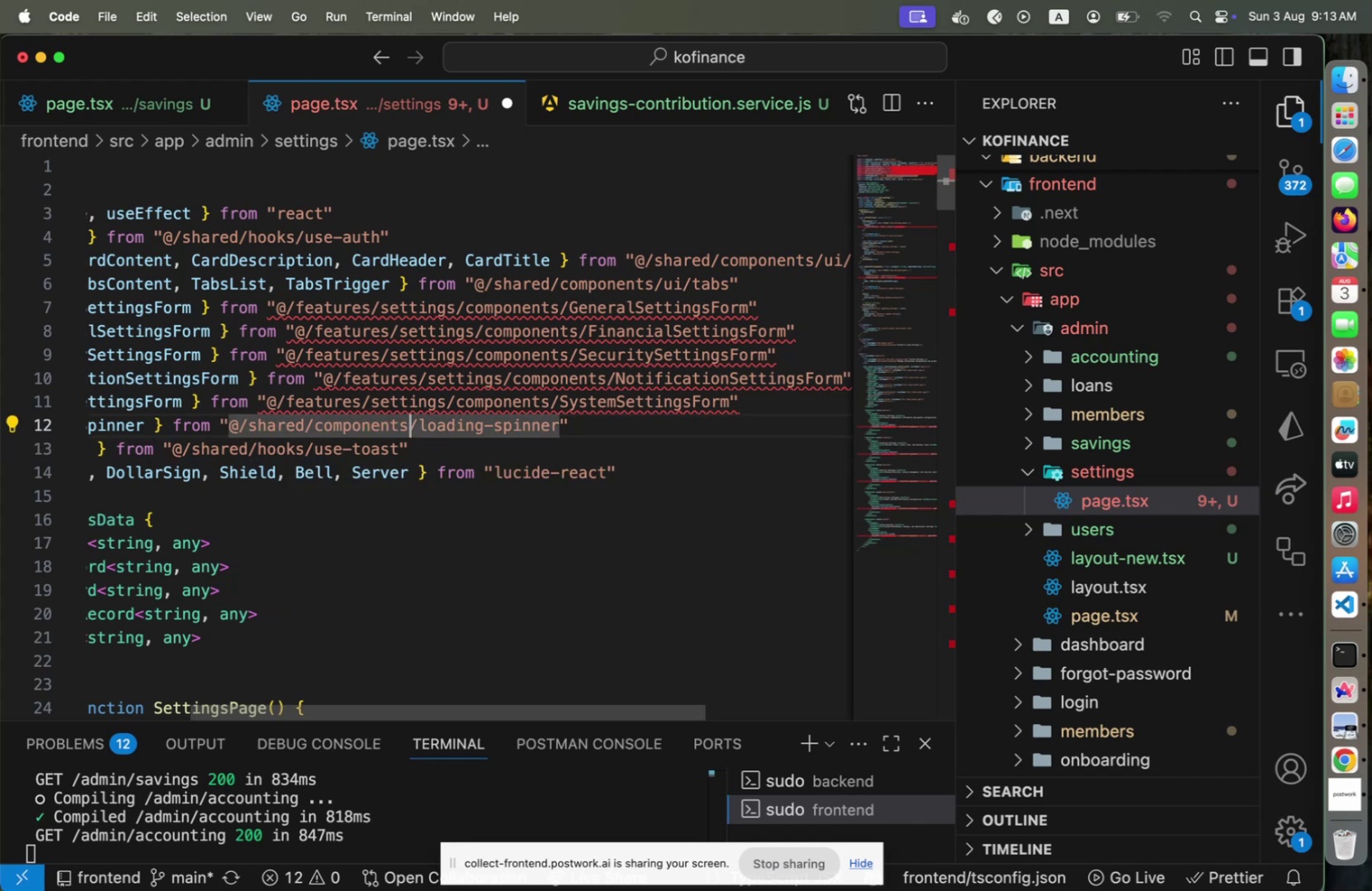 
key(ArrowUp)
 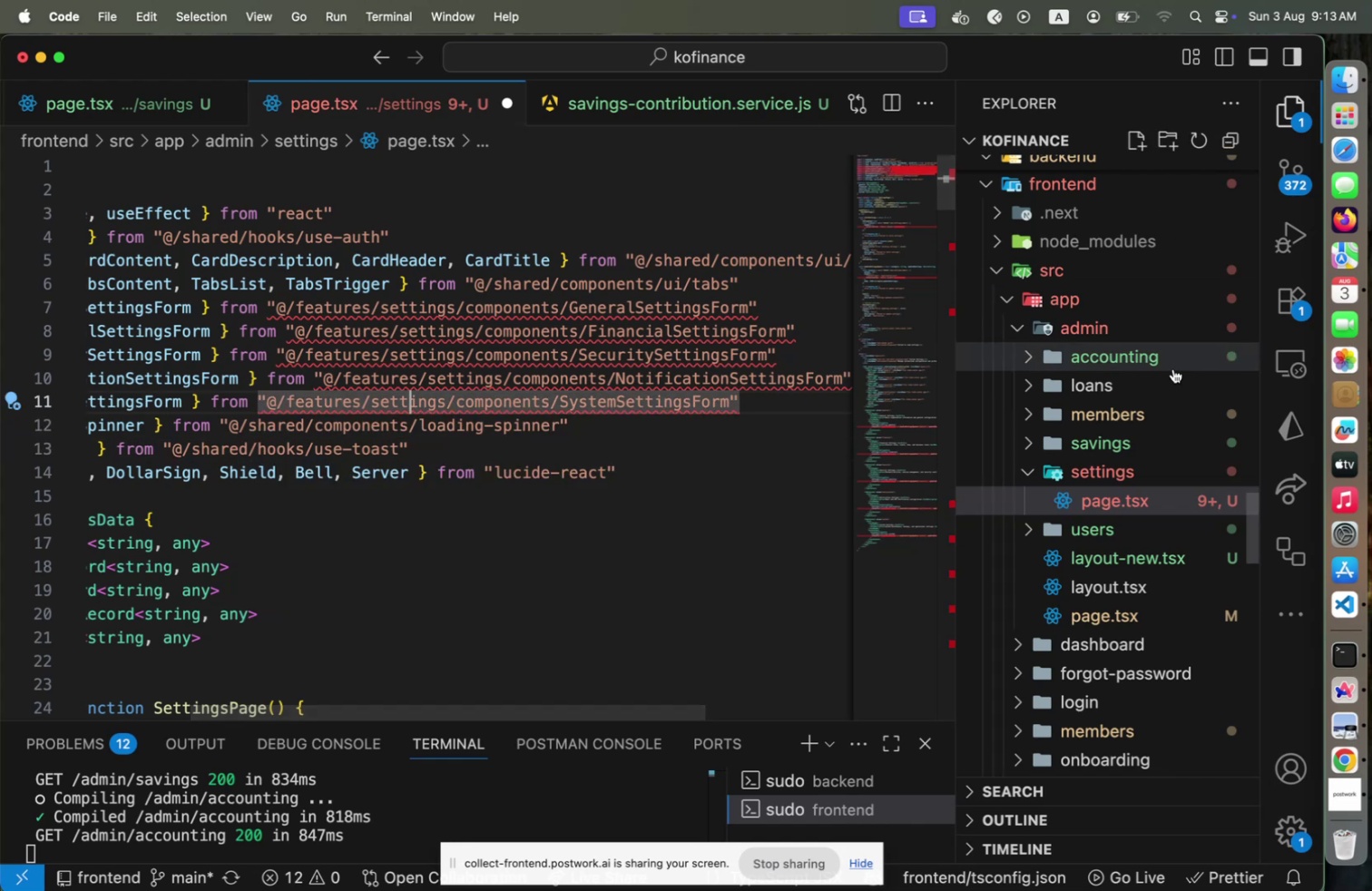 
scroll: coordinate [1136, 639], scroll_direction: down, amount: 9.0
 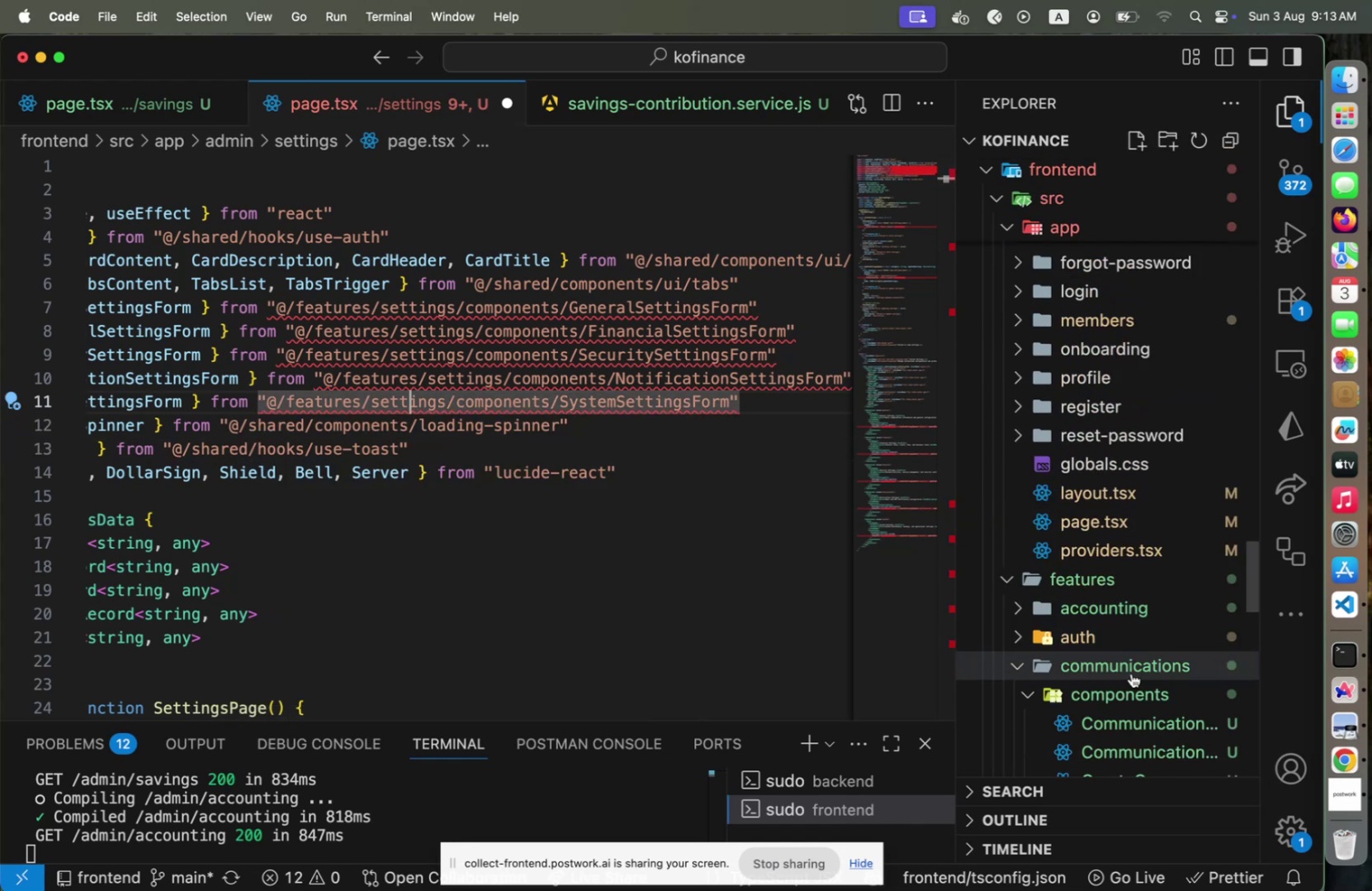 
left_click([1132, 671])
 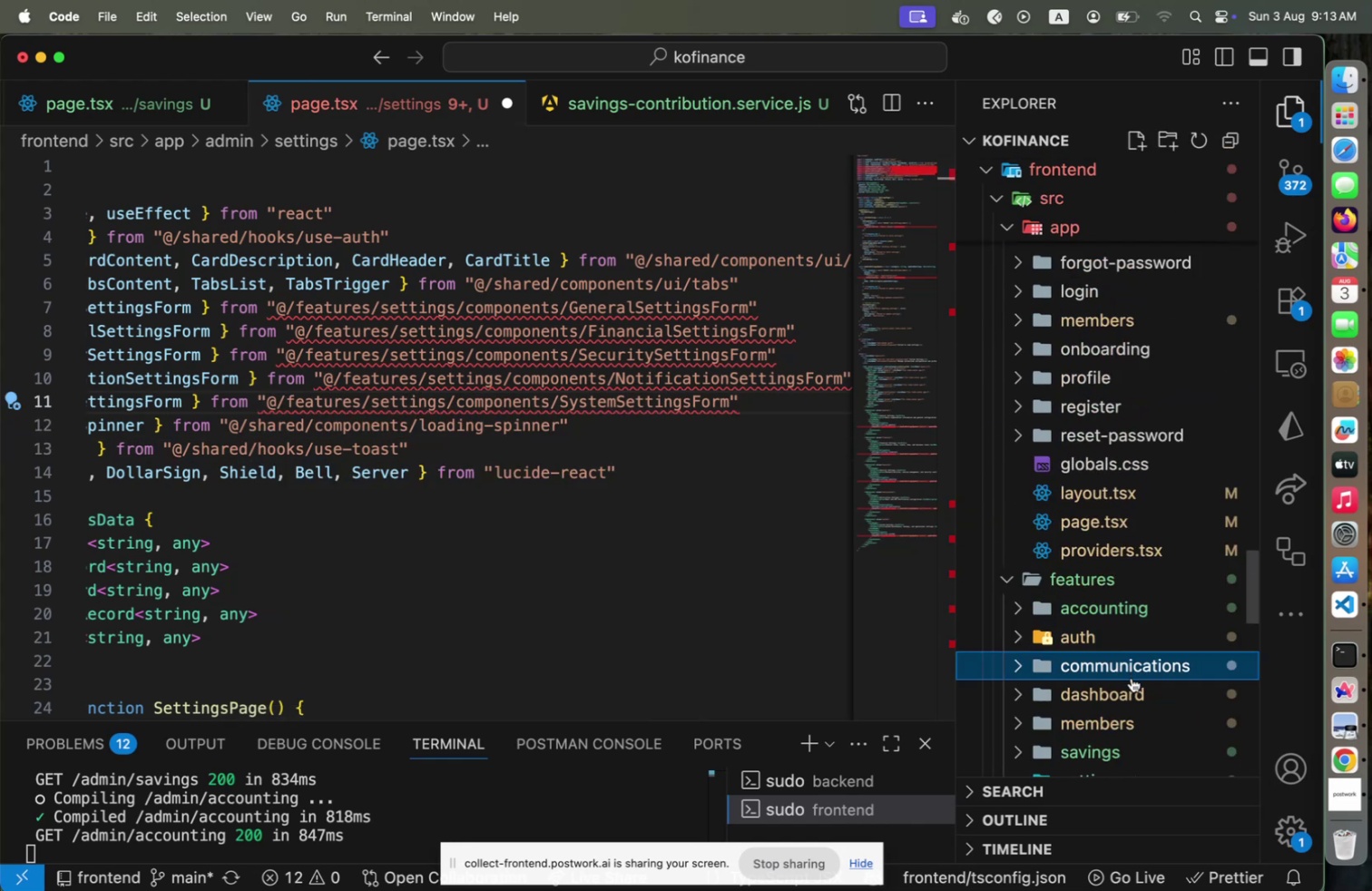 
scroll: coordinate [1131, 680], scroll_direction: down, amount: 4.0
 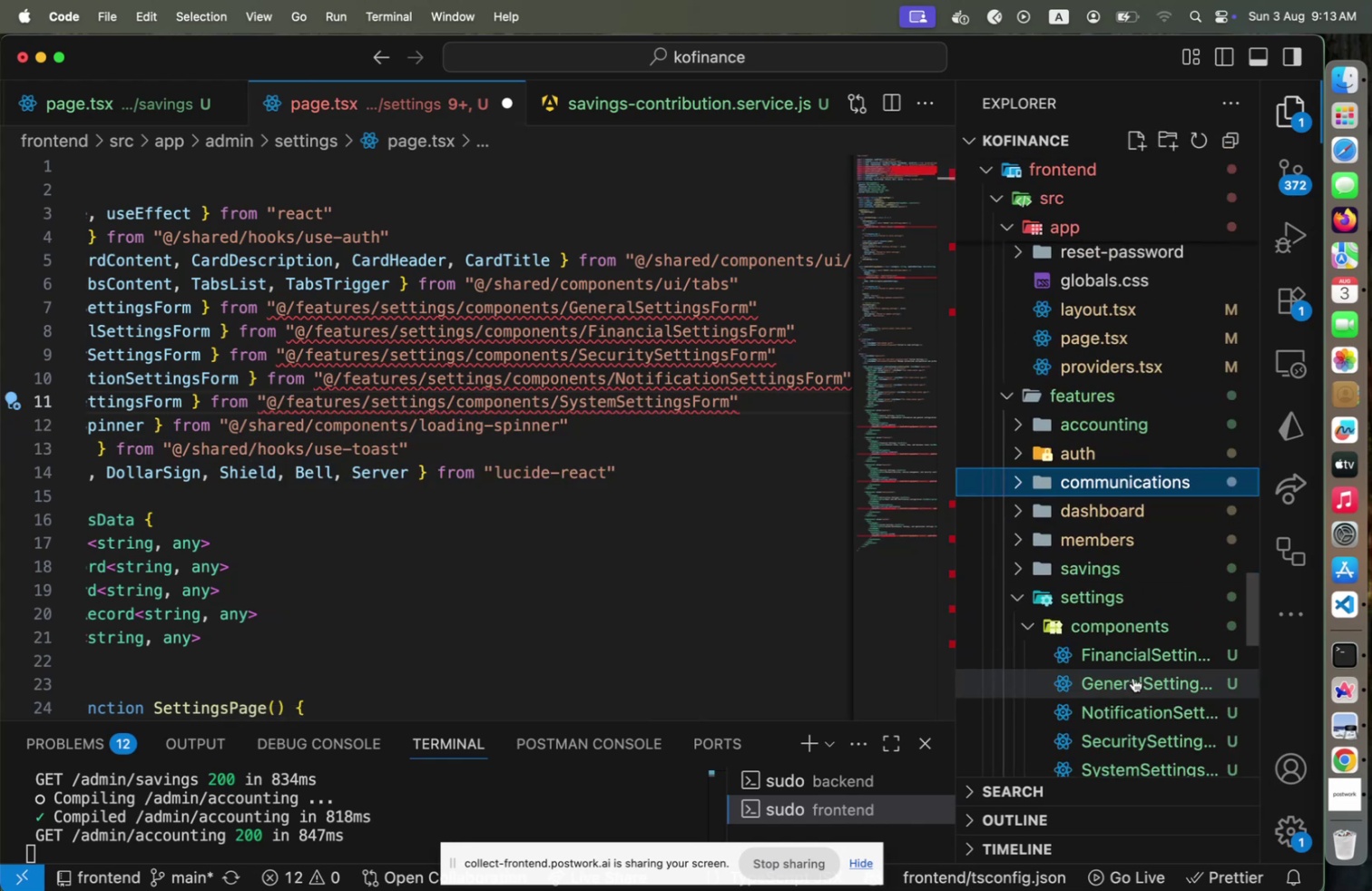 
left_click([1133, 677])
 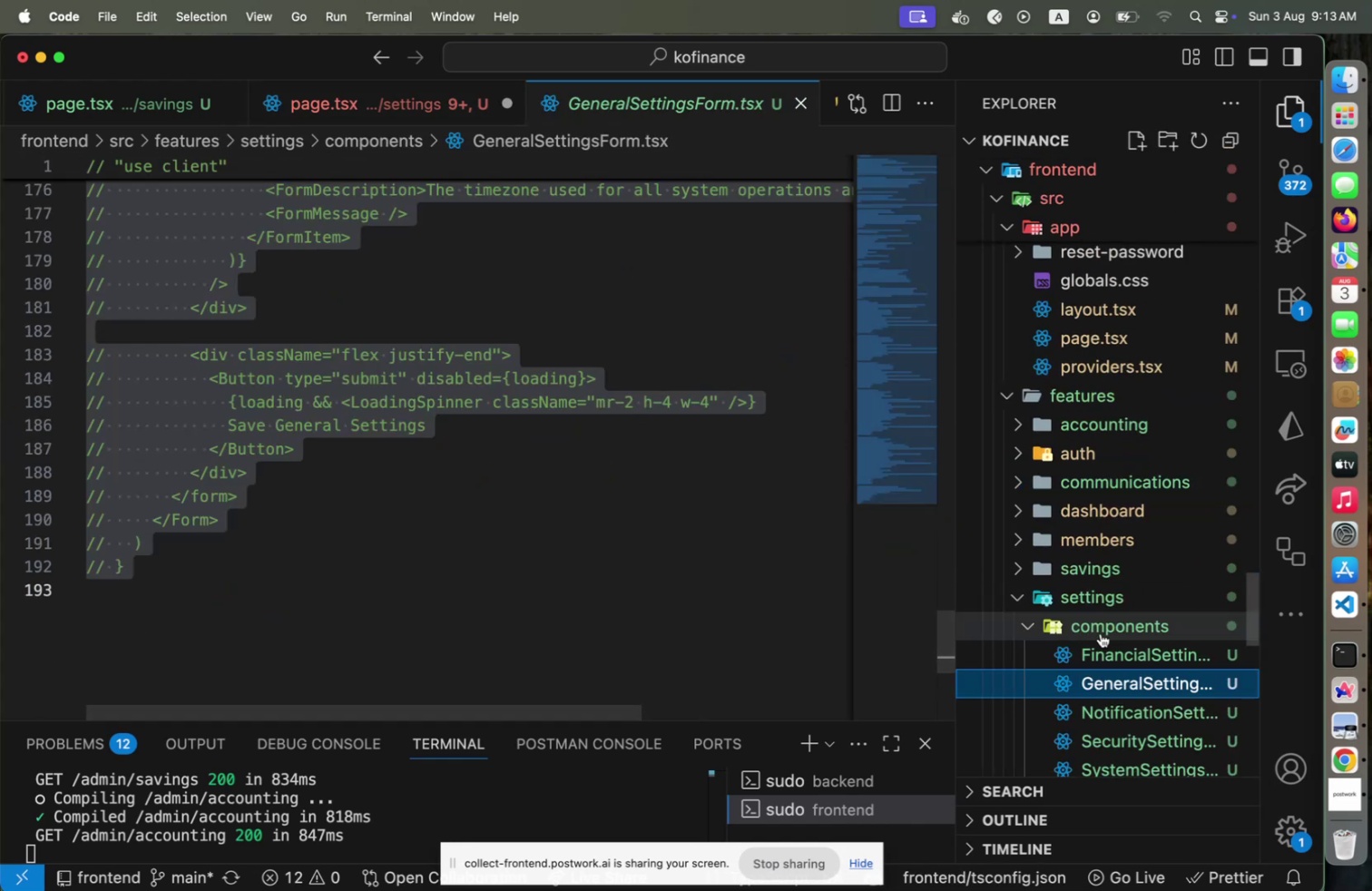 
left_click([1102, 643])
 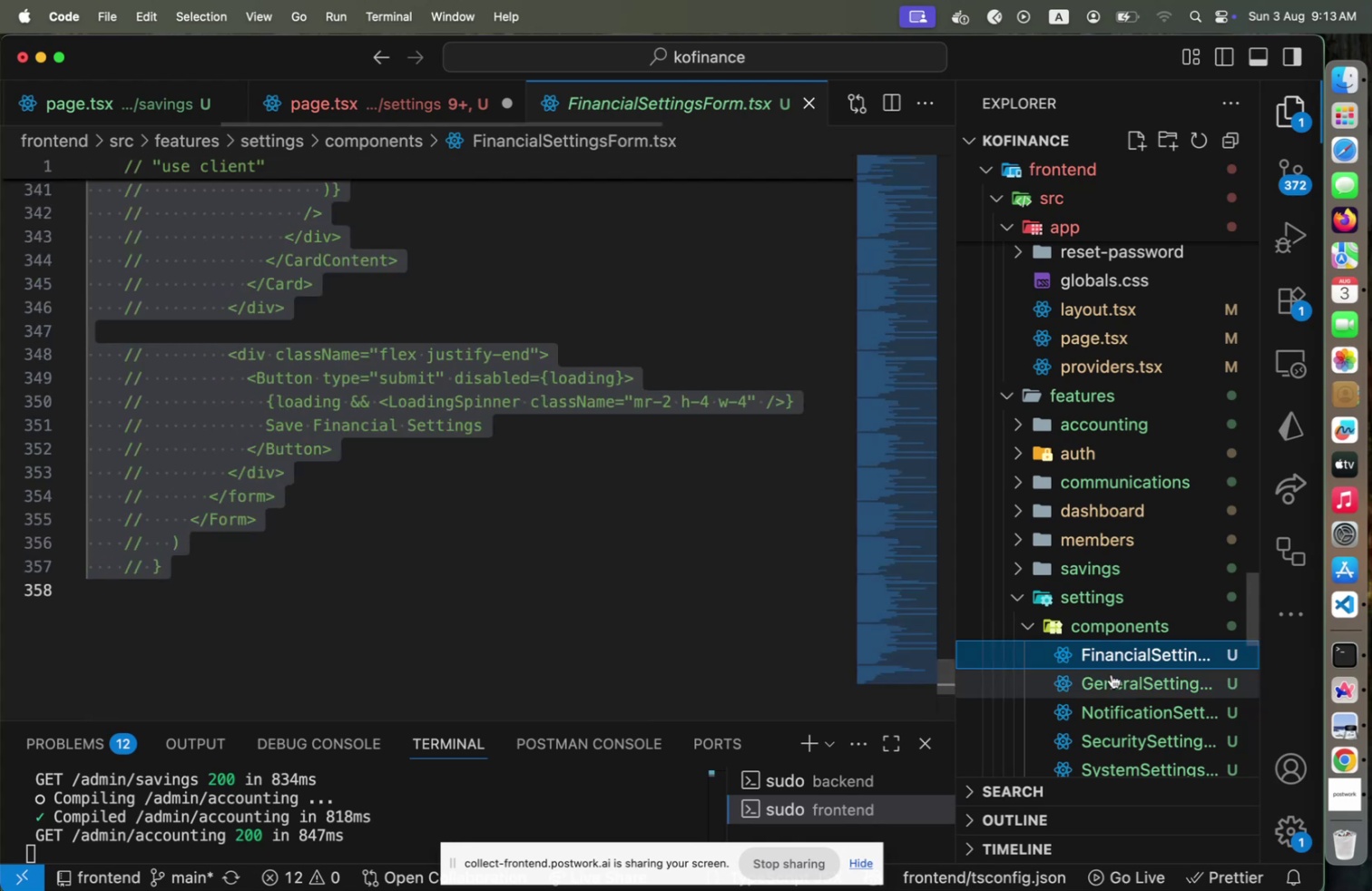 
left_click([1112, 673])
 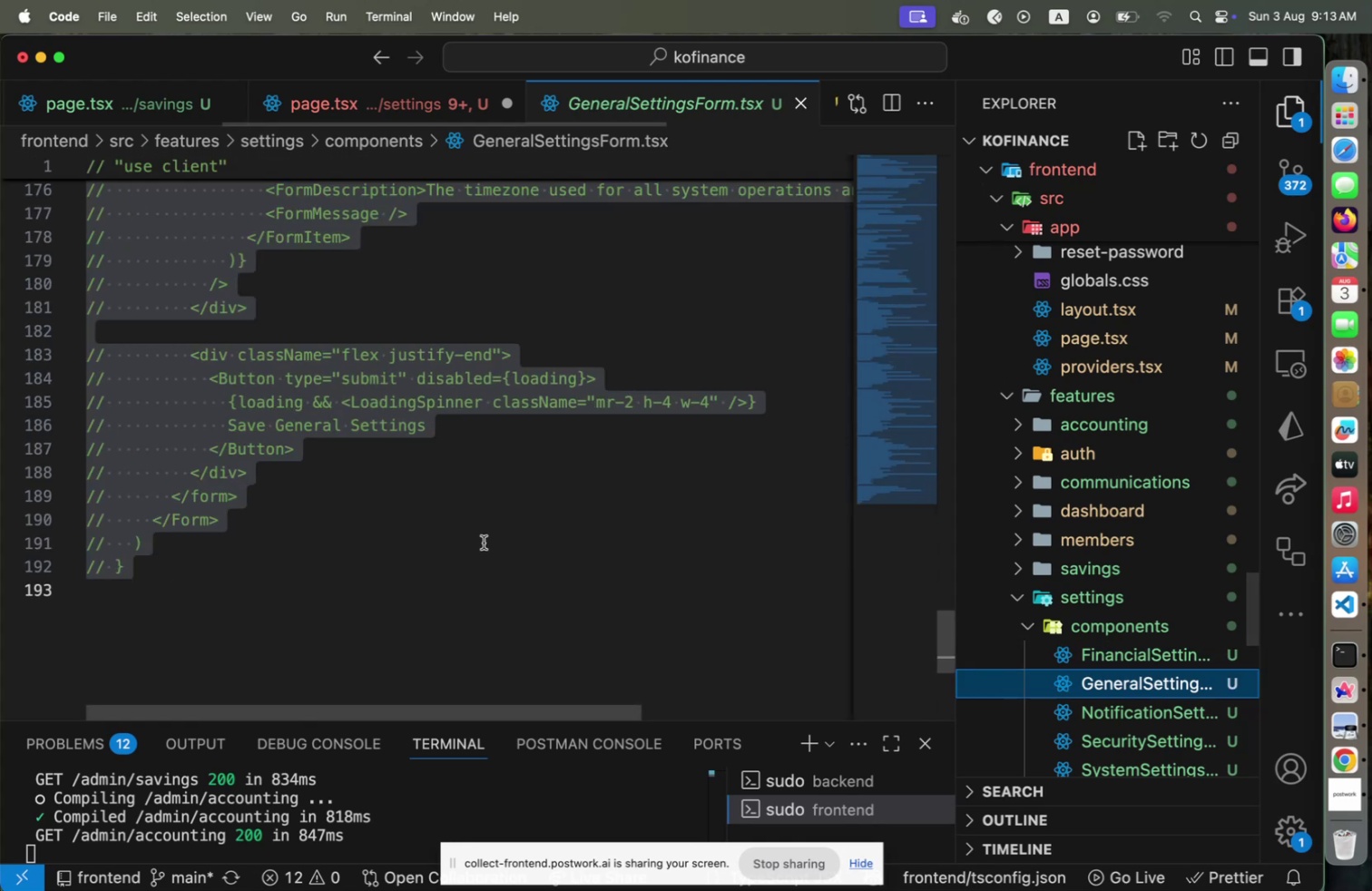 
left_click([484, 542])
 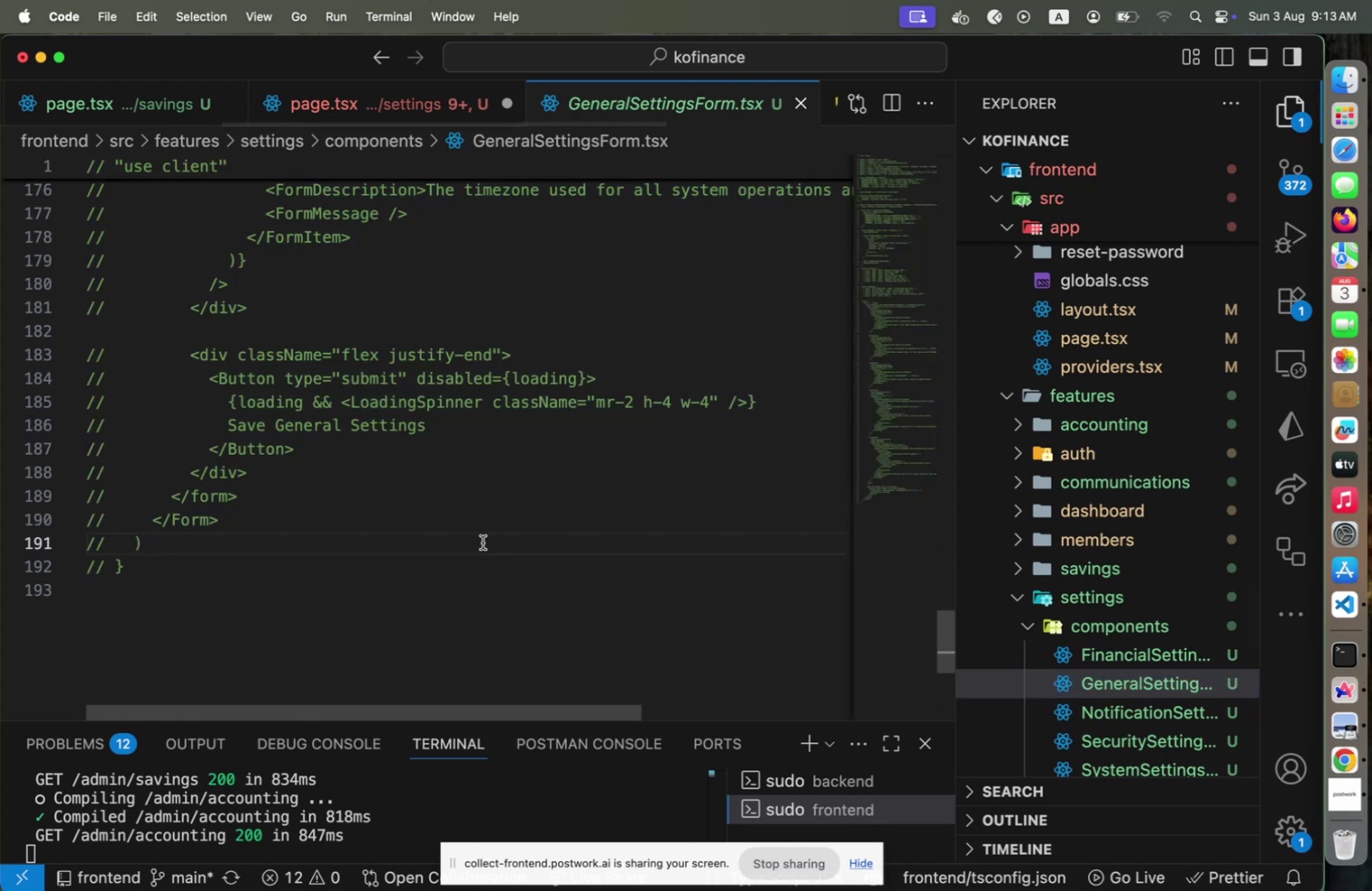 
key(Meta+CommandLeft)
 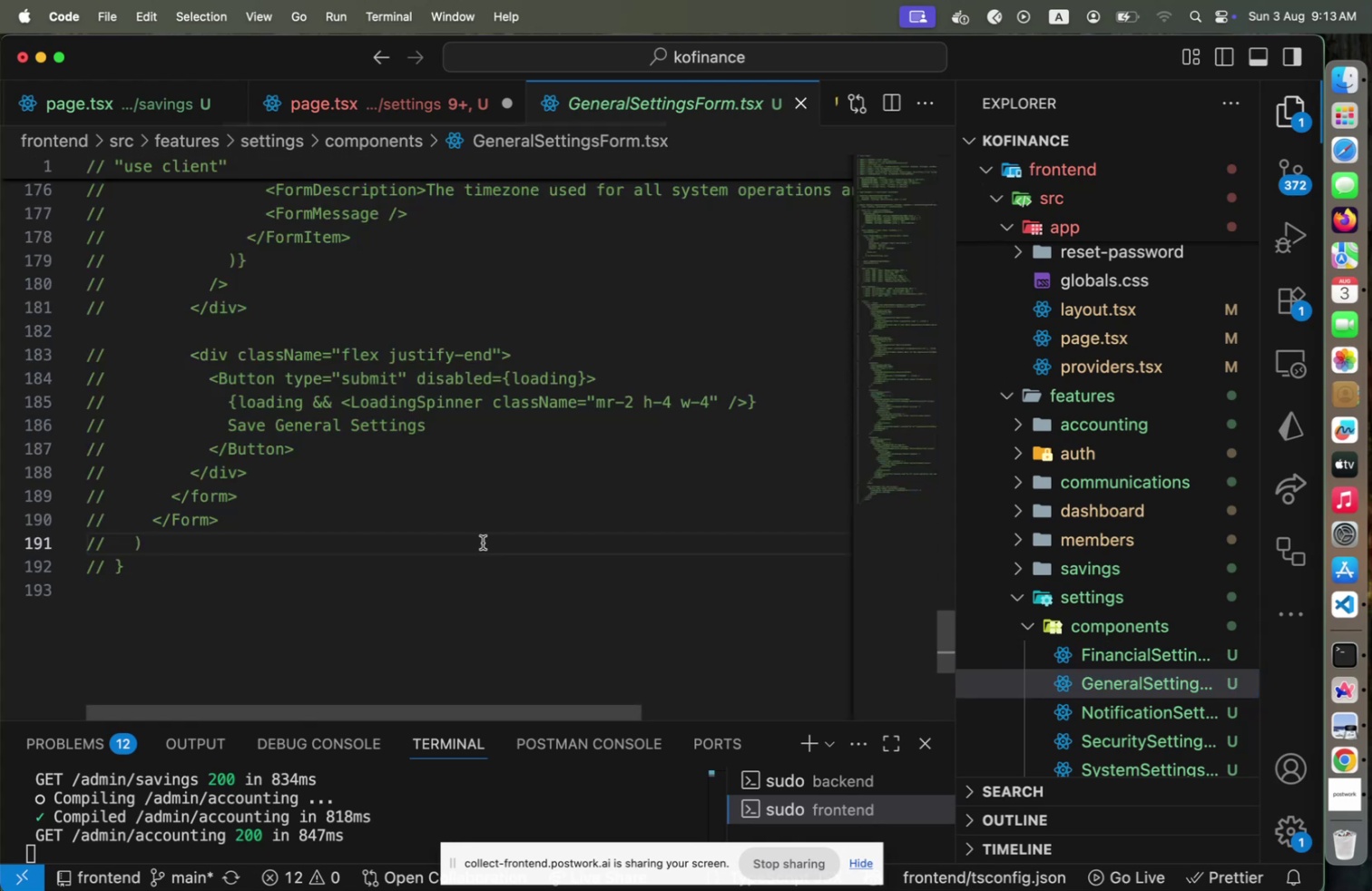 
key(Meta+A)
 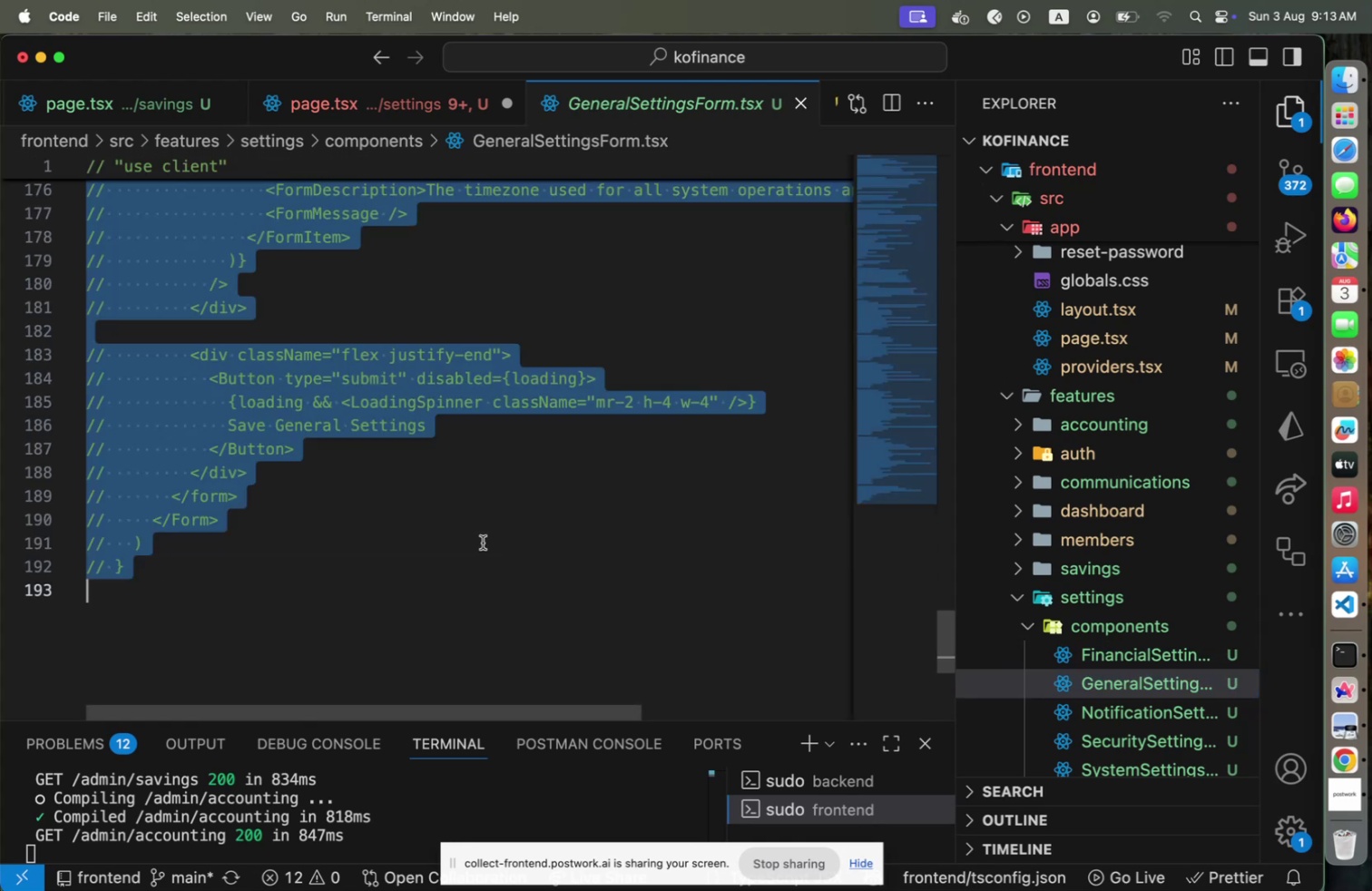 
key(Meta+CommandLeft)
 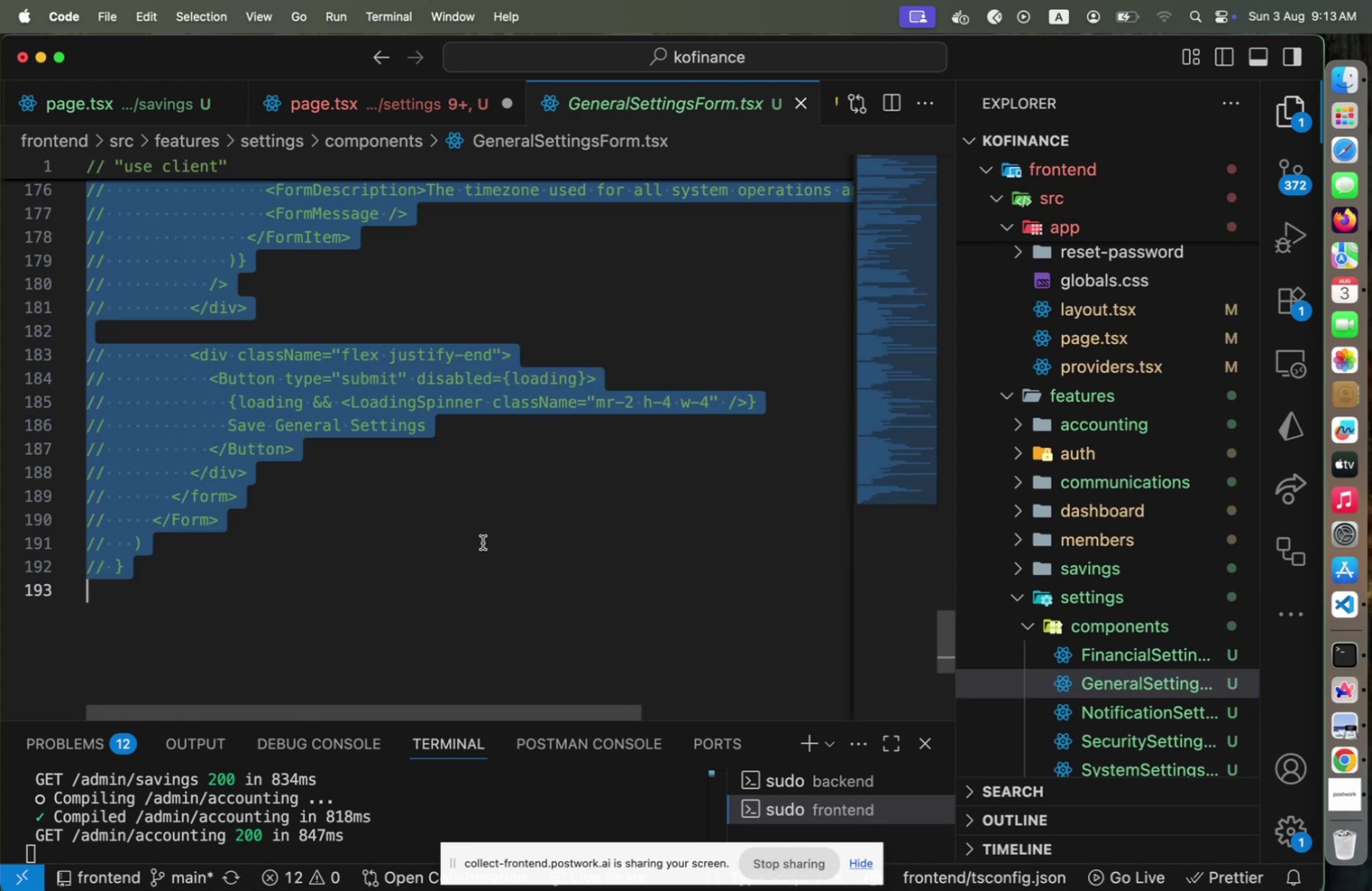 
key(Meta+Slash)
 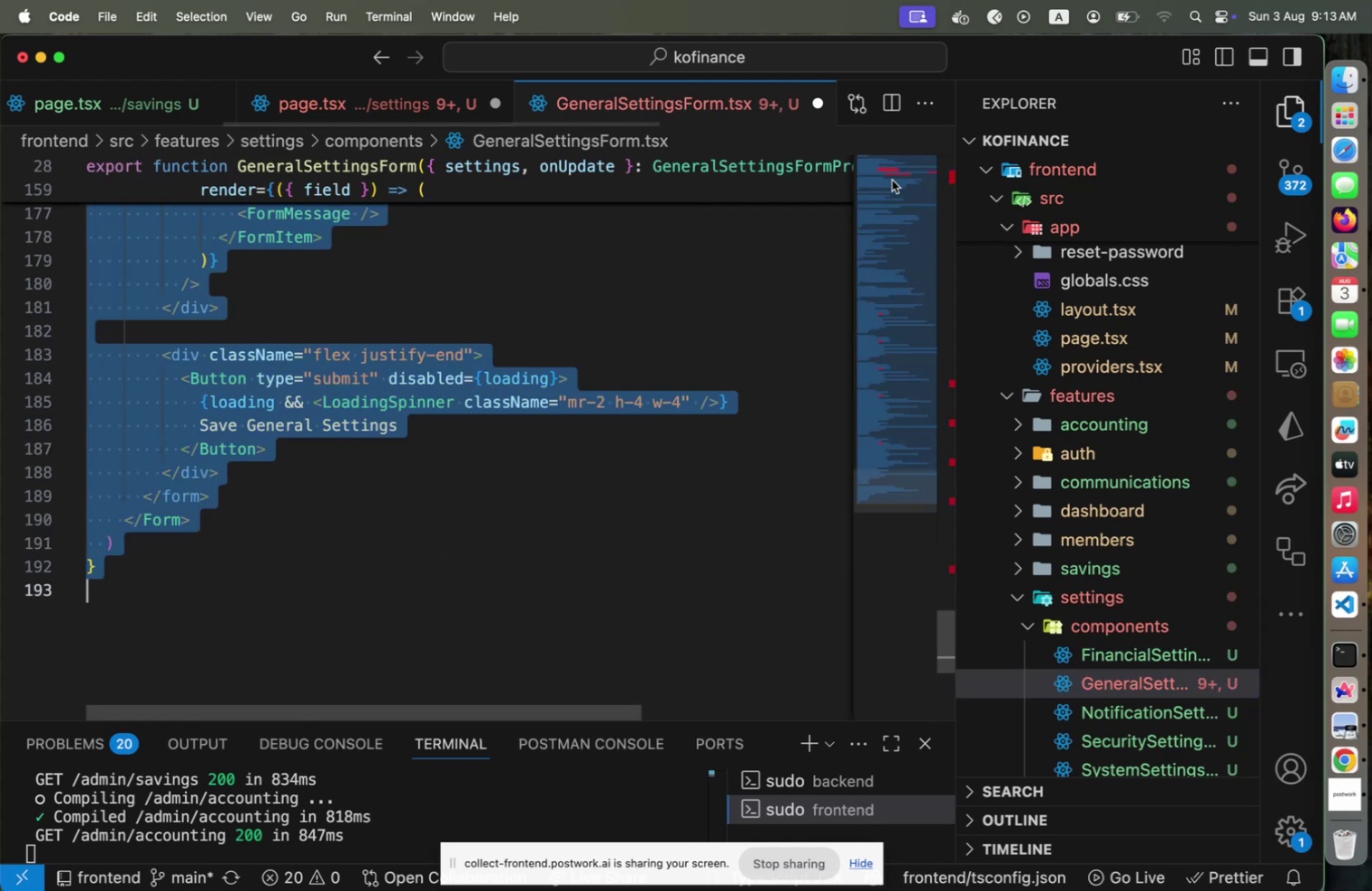 
left_click([896, 177])
 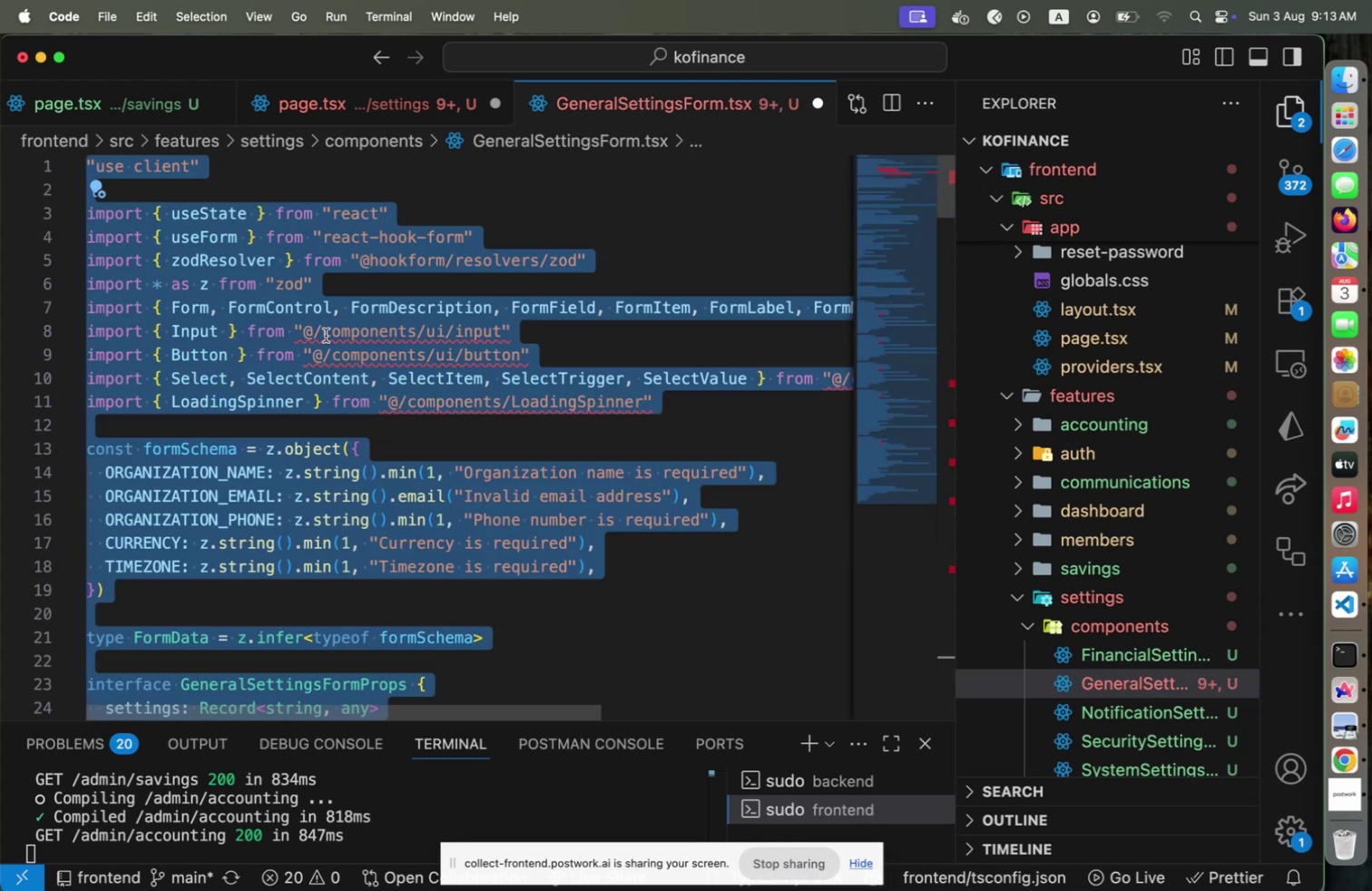 
left_click([325, 334])
 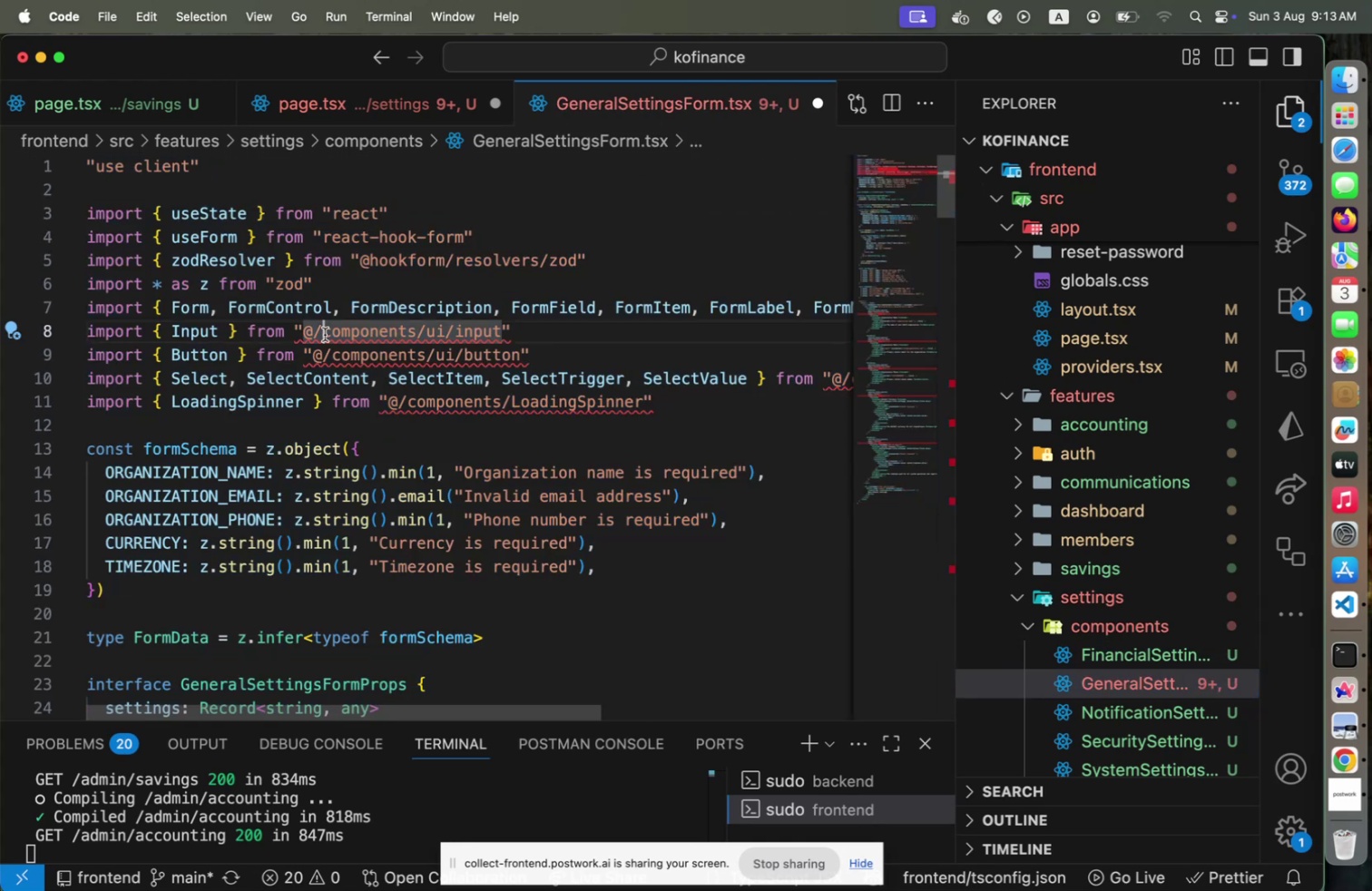 
type(shared/)
key(Escape)
 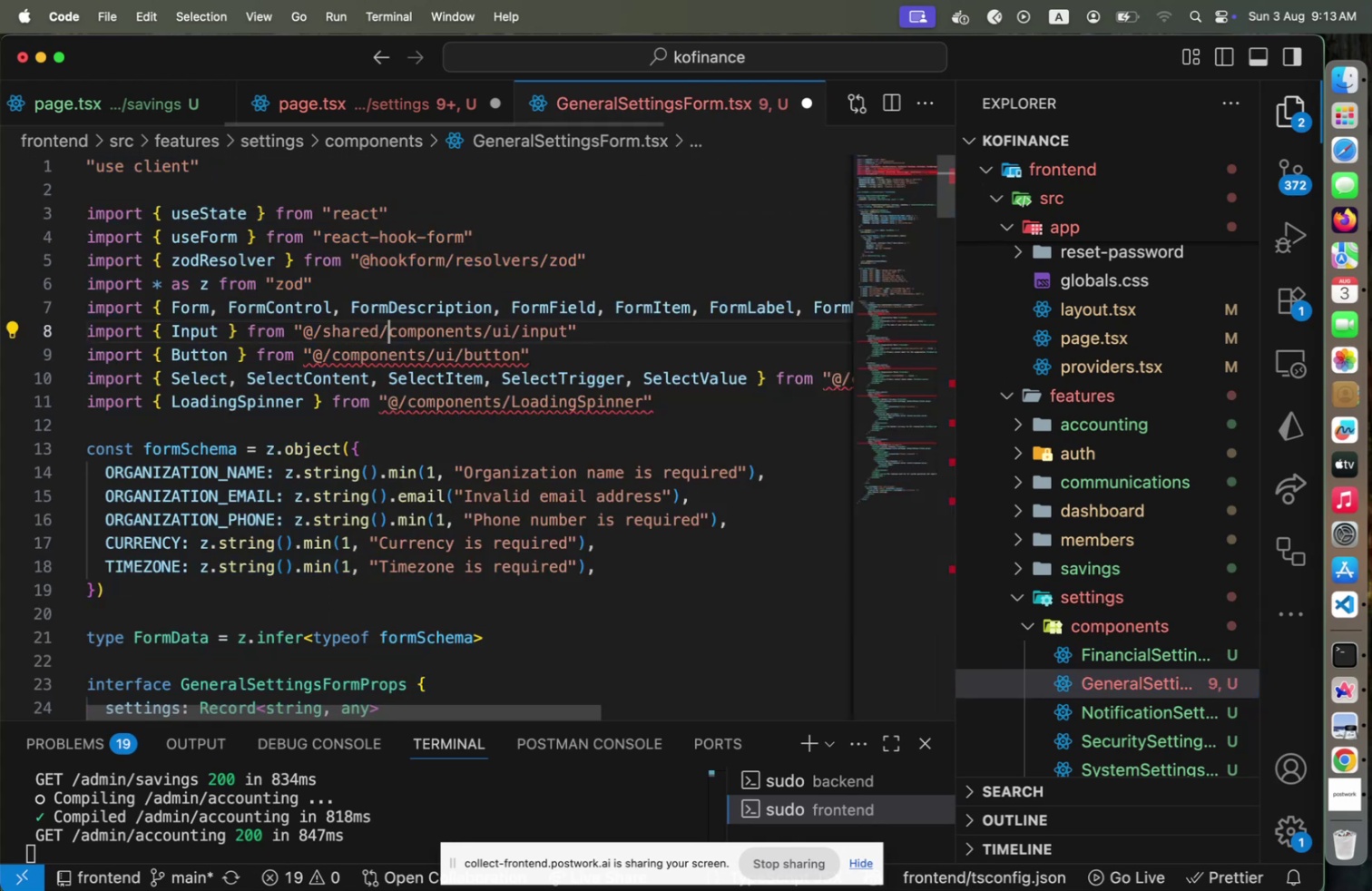 
key(ArrowLeft)
 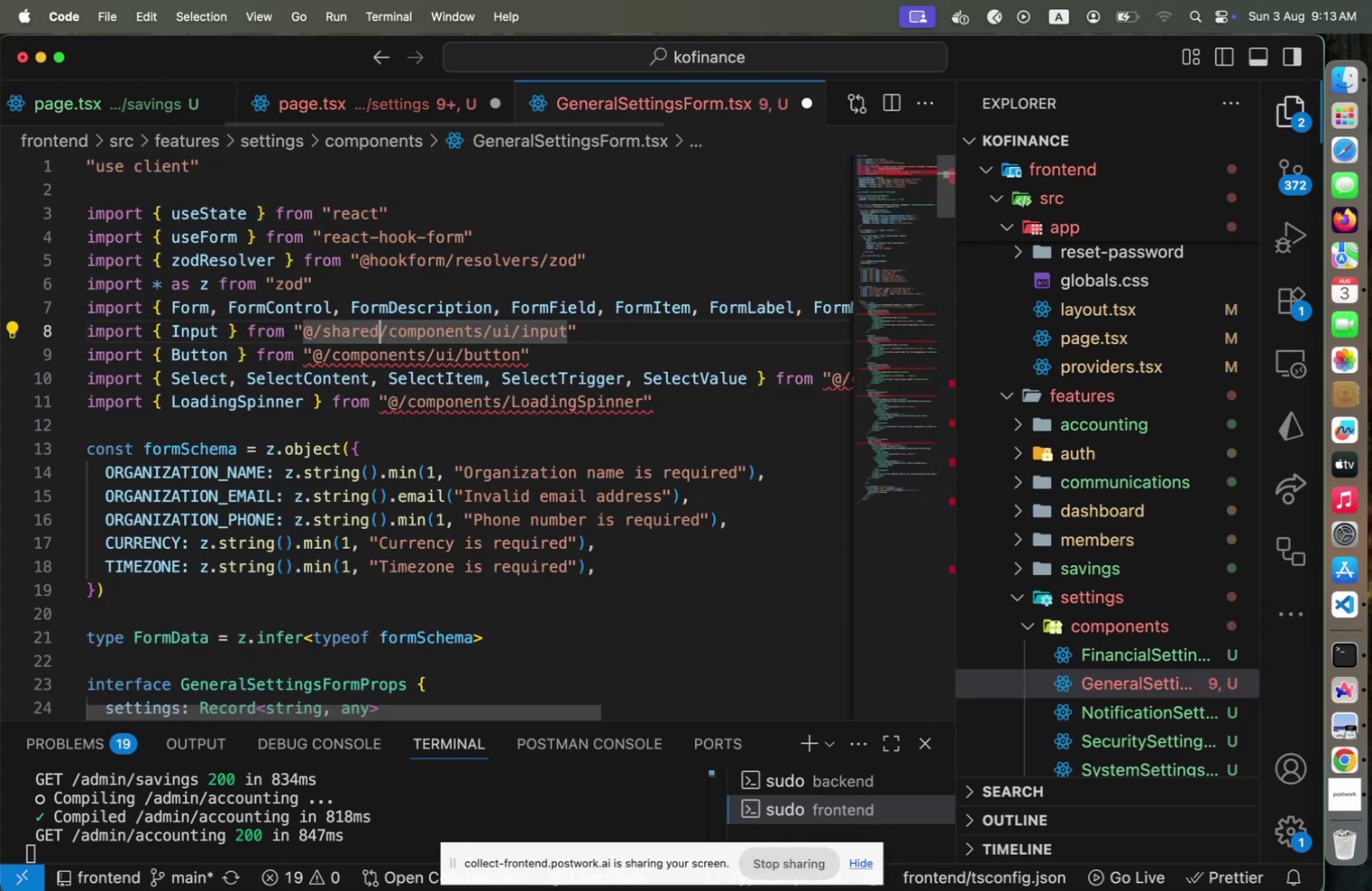 
key(ArrowDown)
 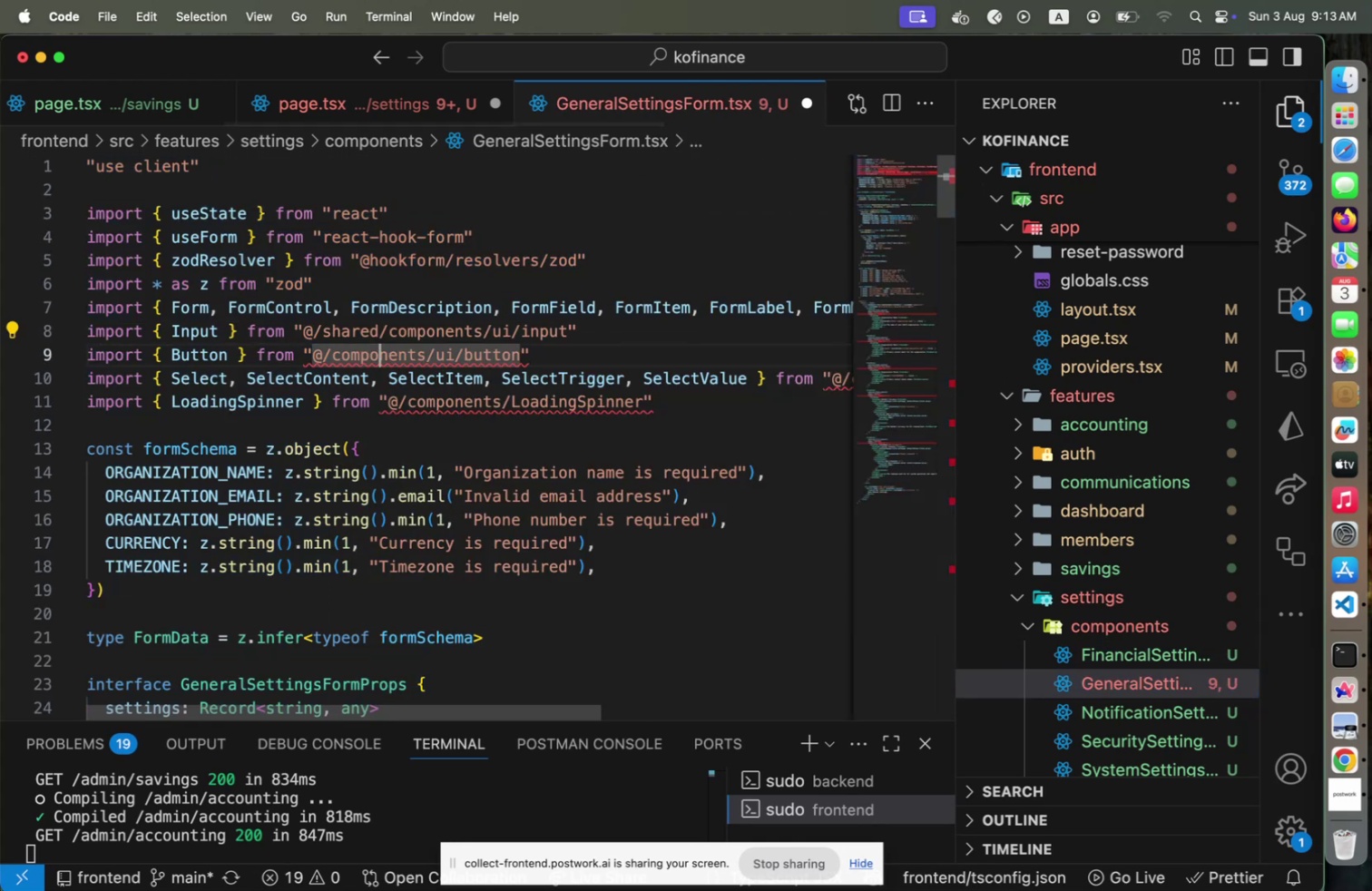 
key(ArrowLeft)
 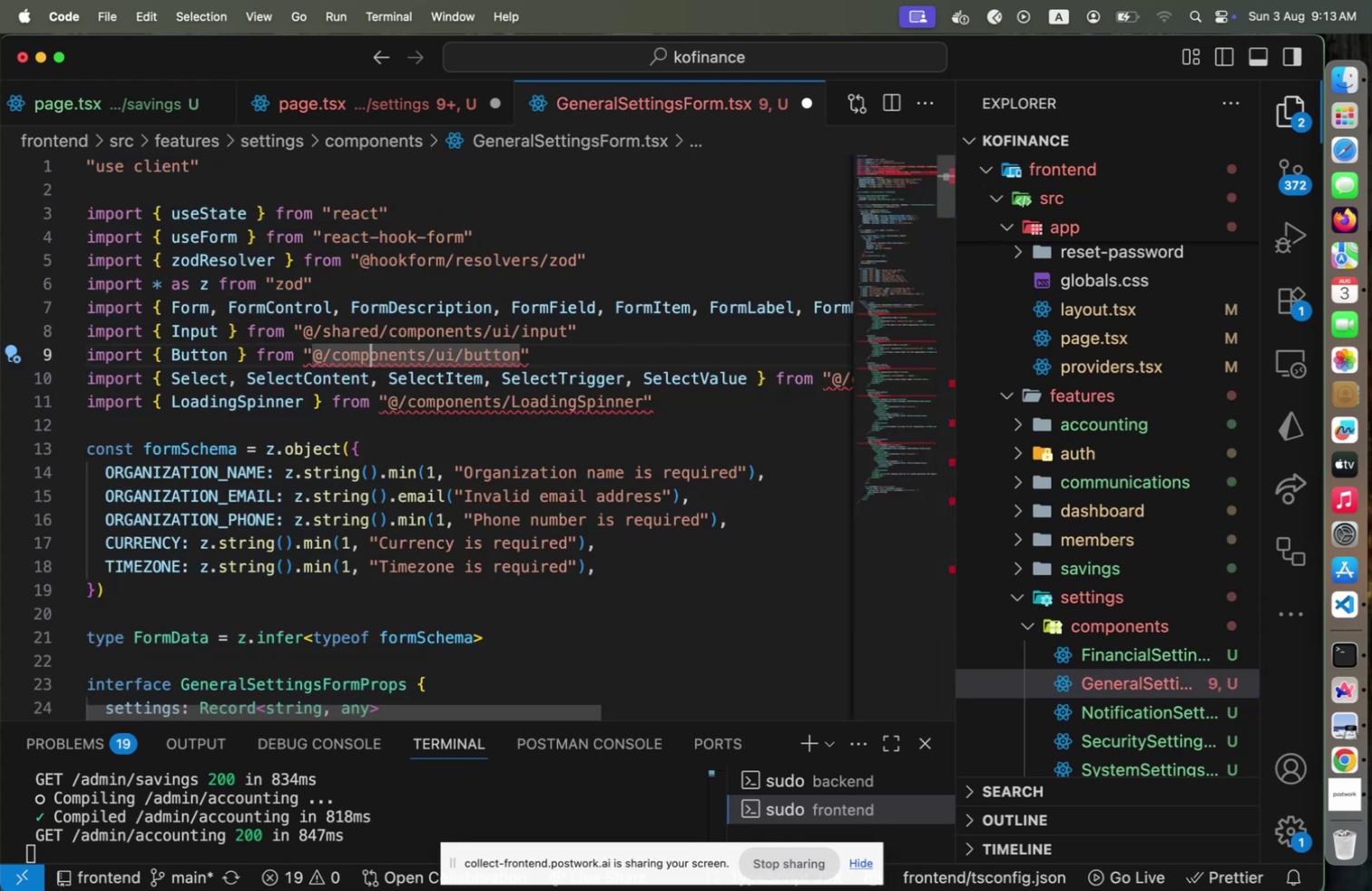 
key(ArrowLeft)
 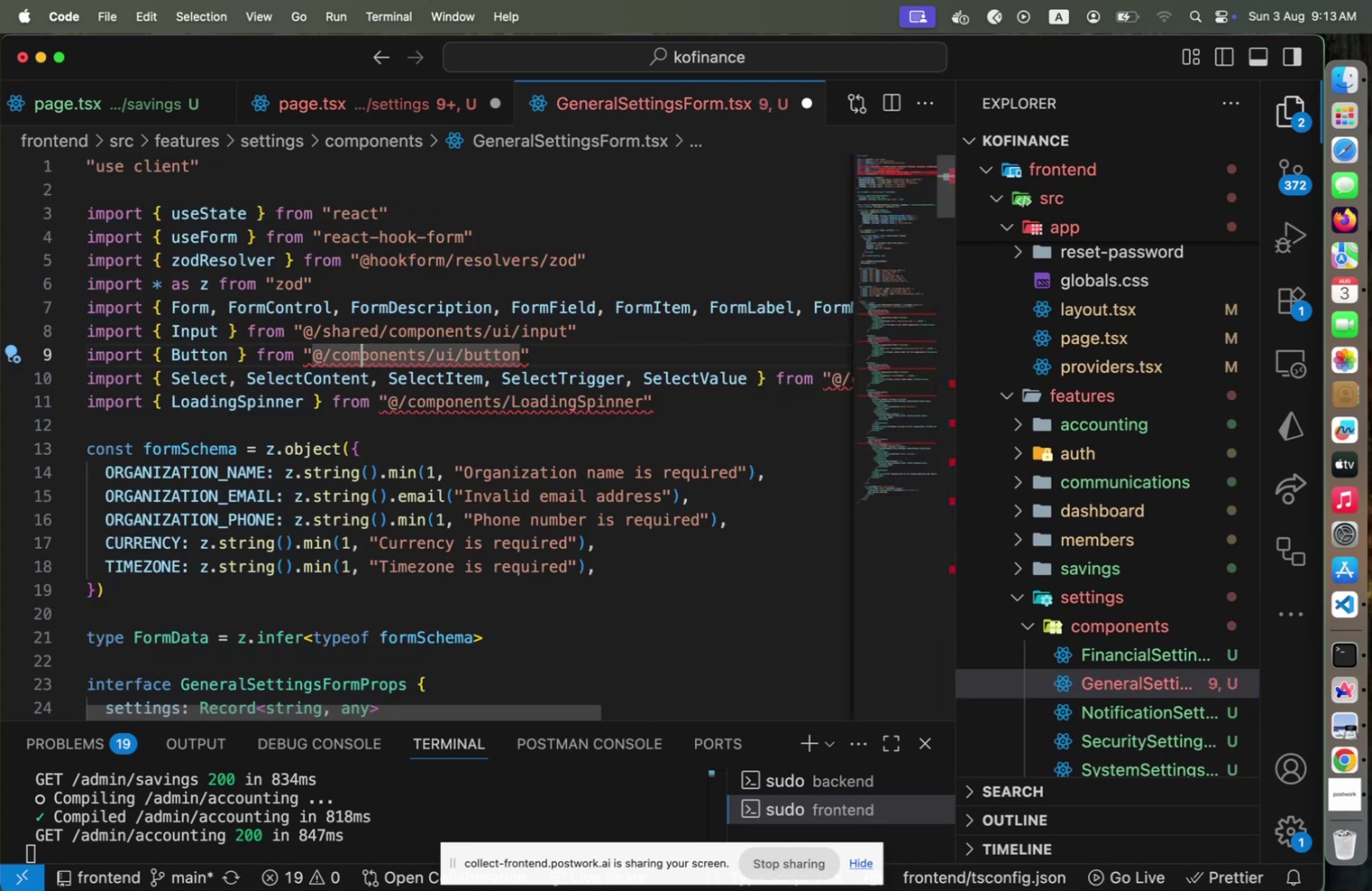 
key(ArrowLeft)
 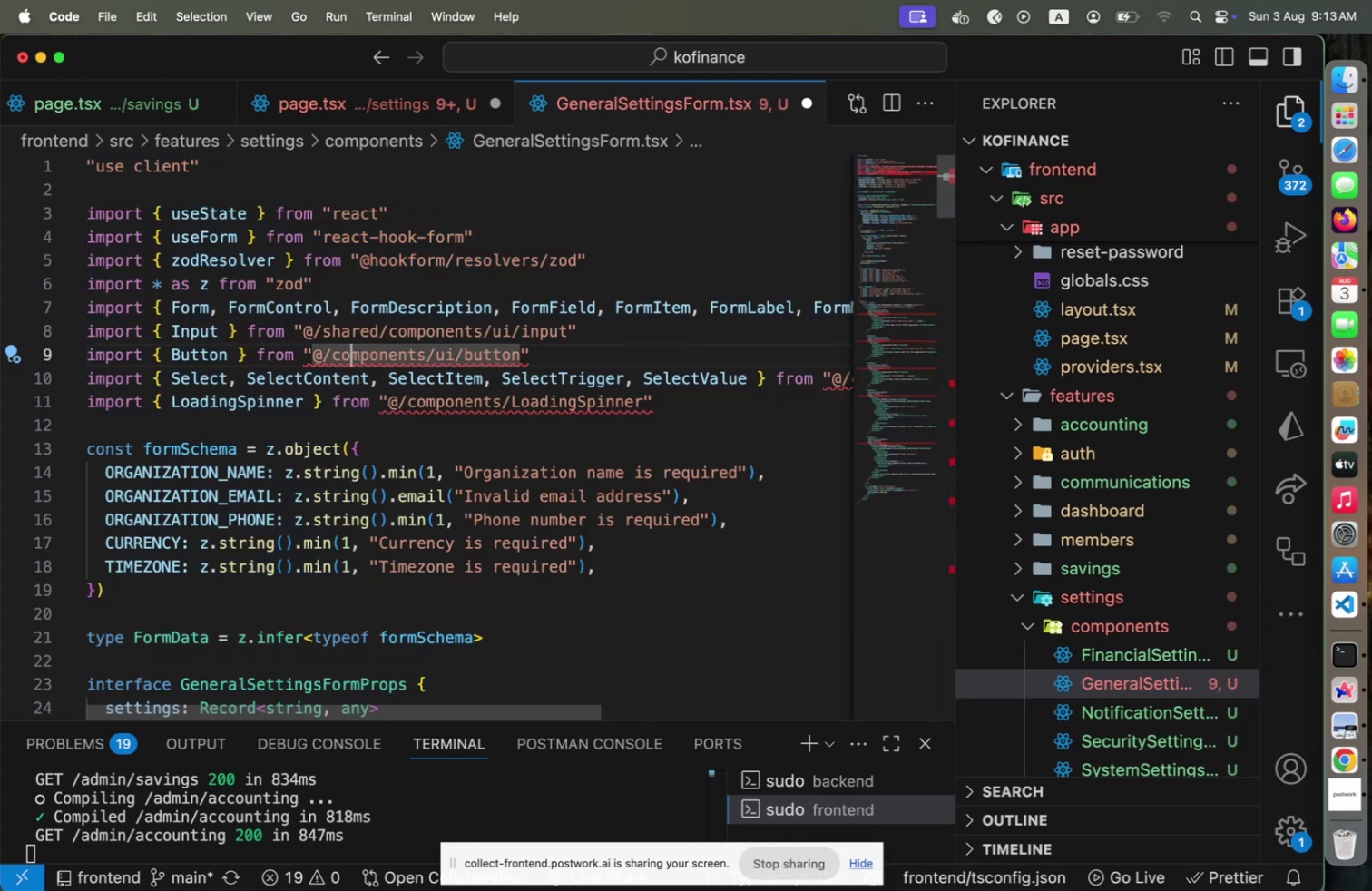 
key(ArrowLeft)
 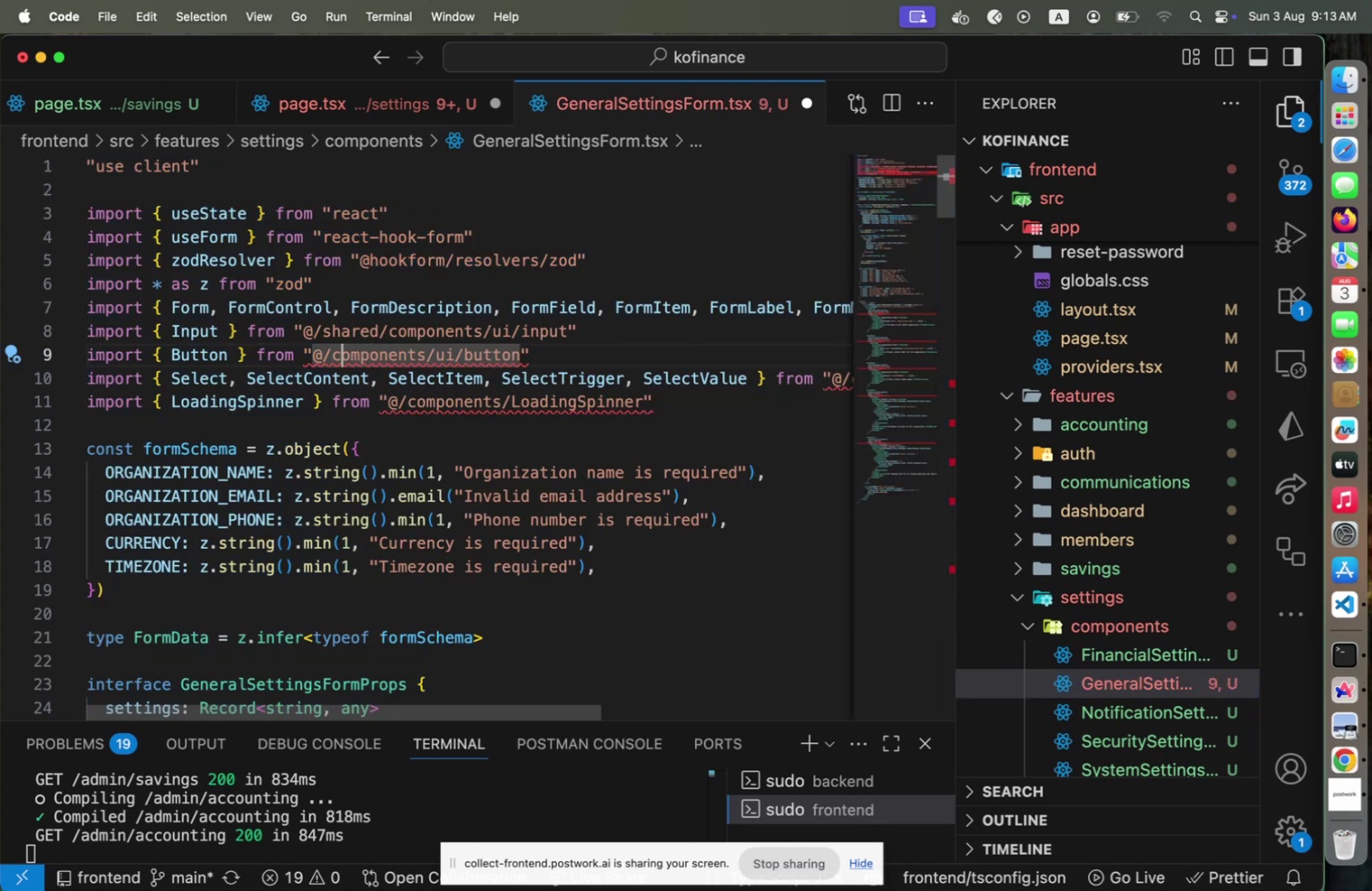 
key(ArrowLeft)
 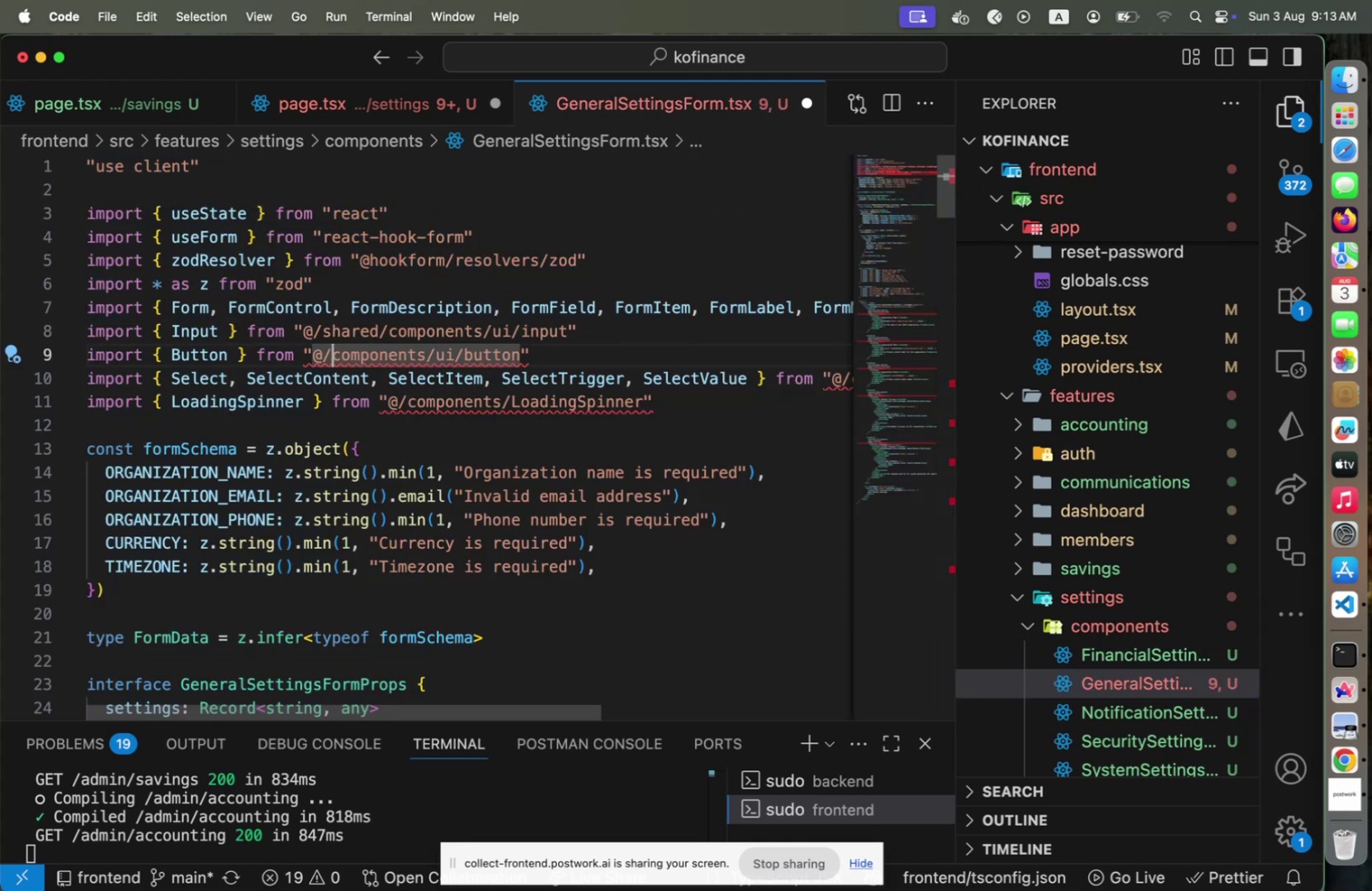 
type(shared/)
 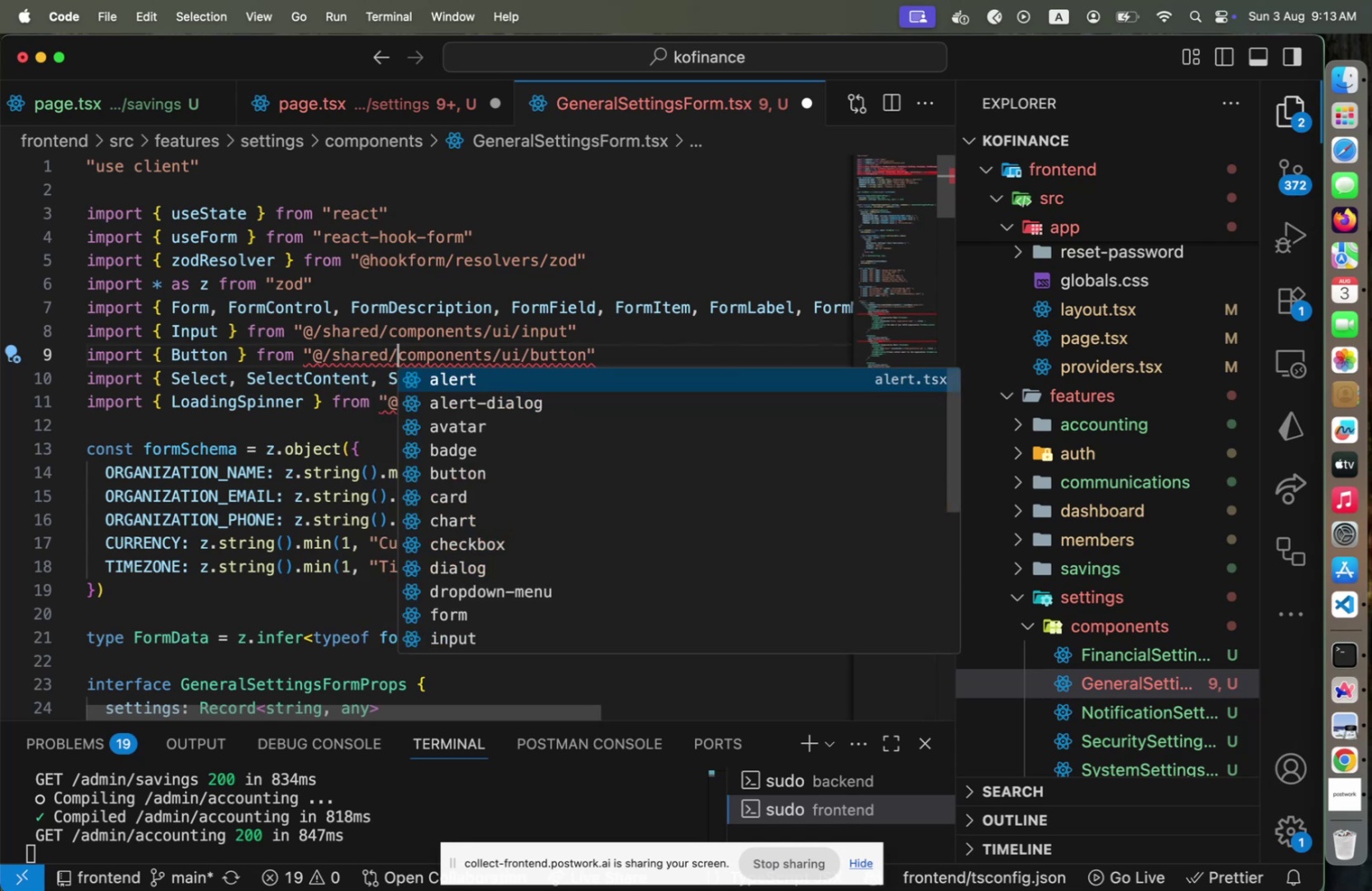 
key(ArrowRight)
 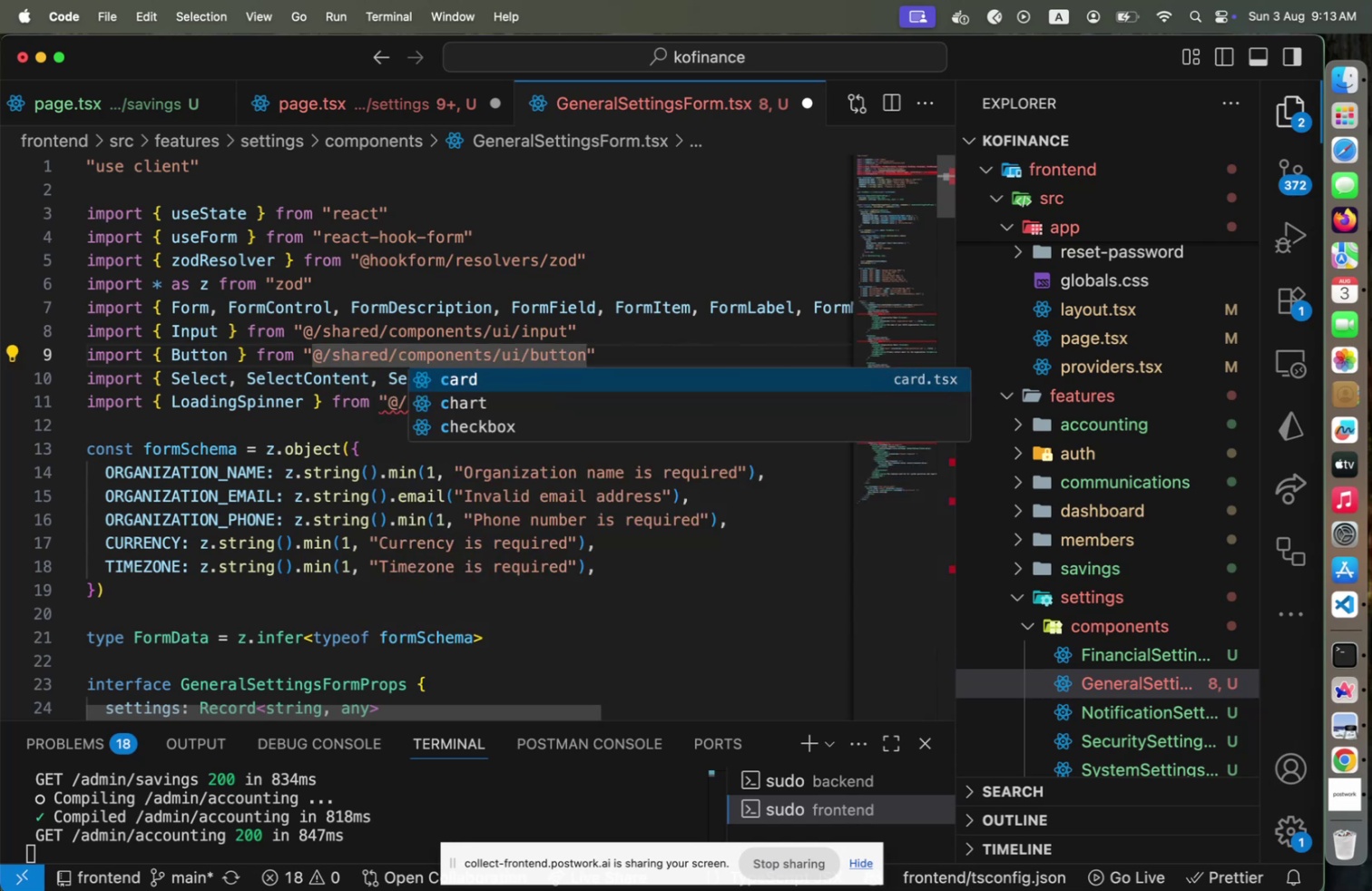 
key(Escape)
 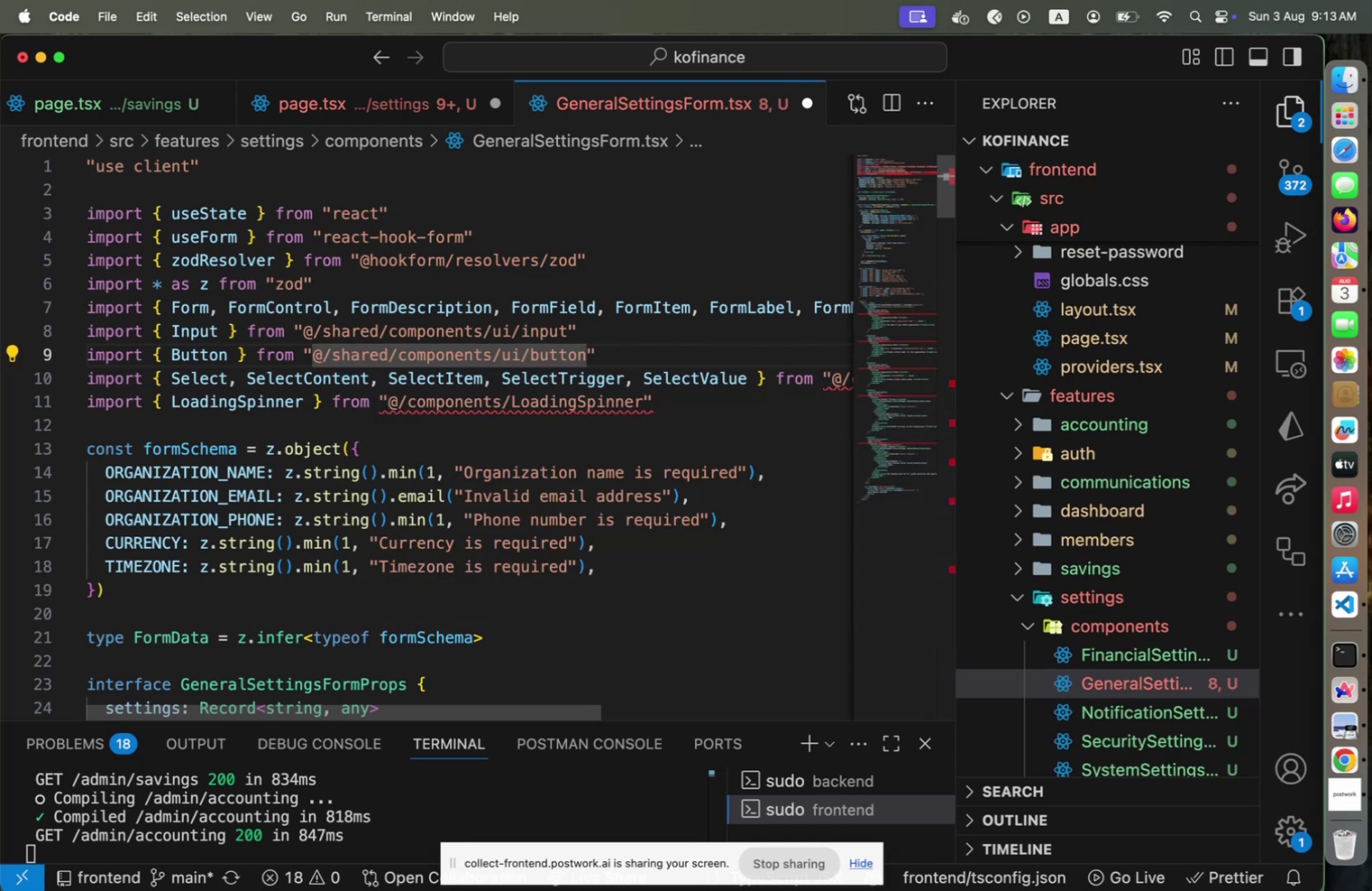 
key(ArrowDown)
 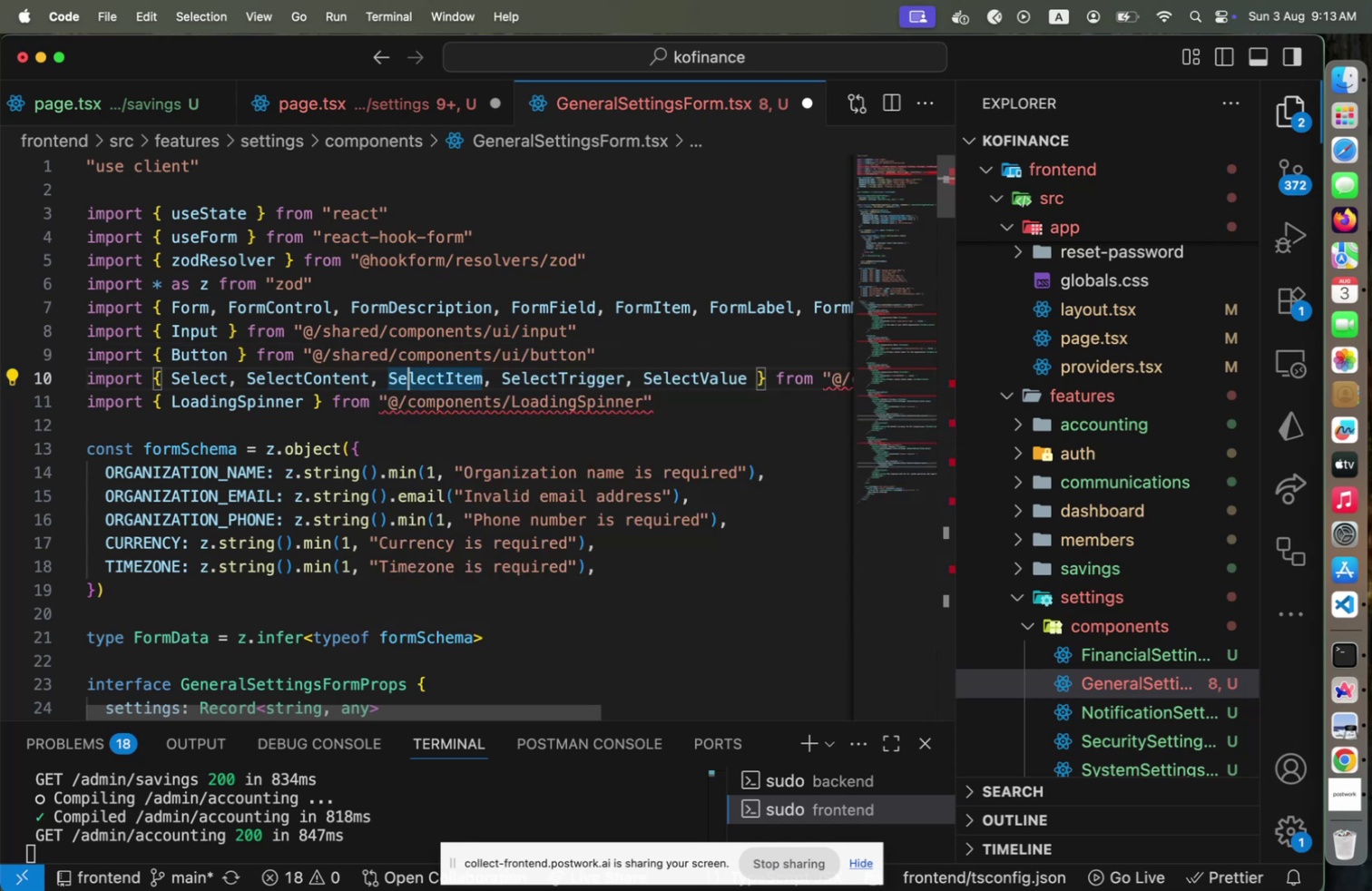 
key(ArrowDown)
 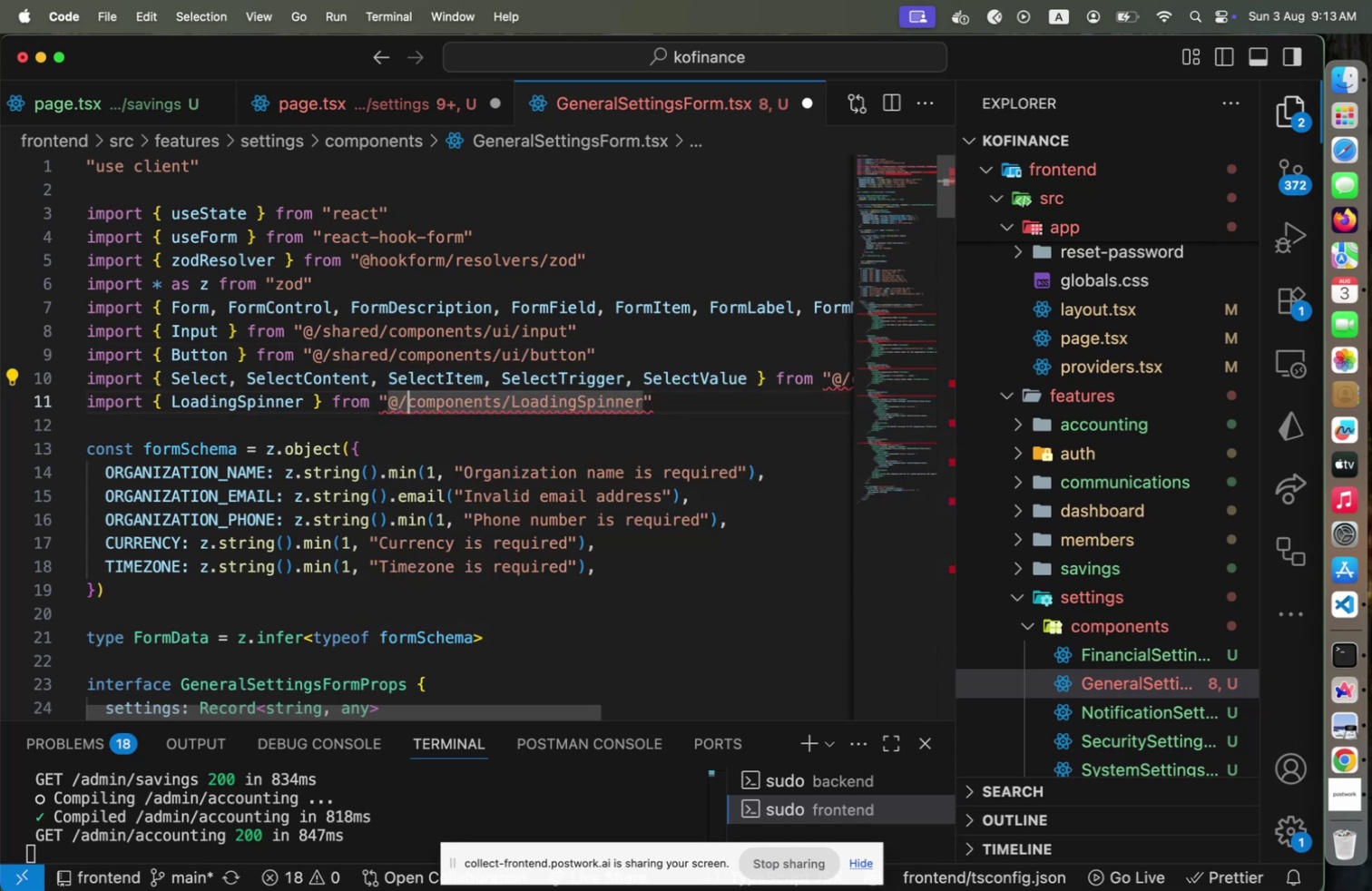 
key(ArrowRight)
 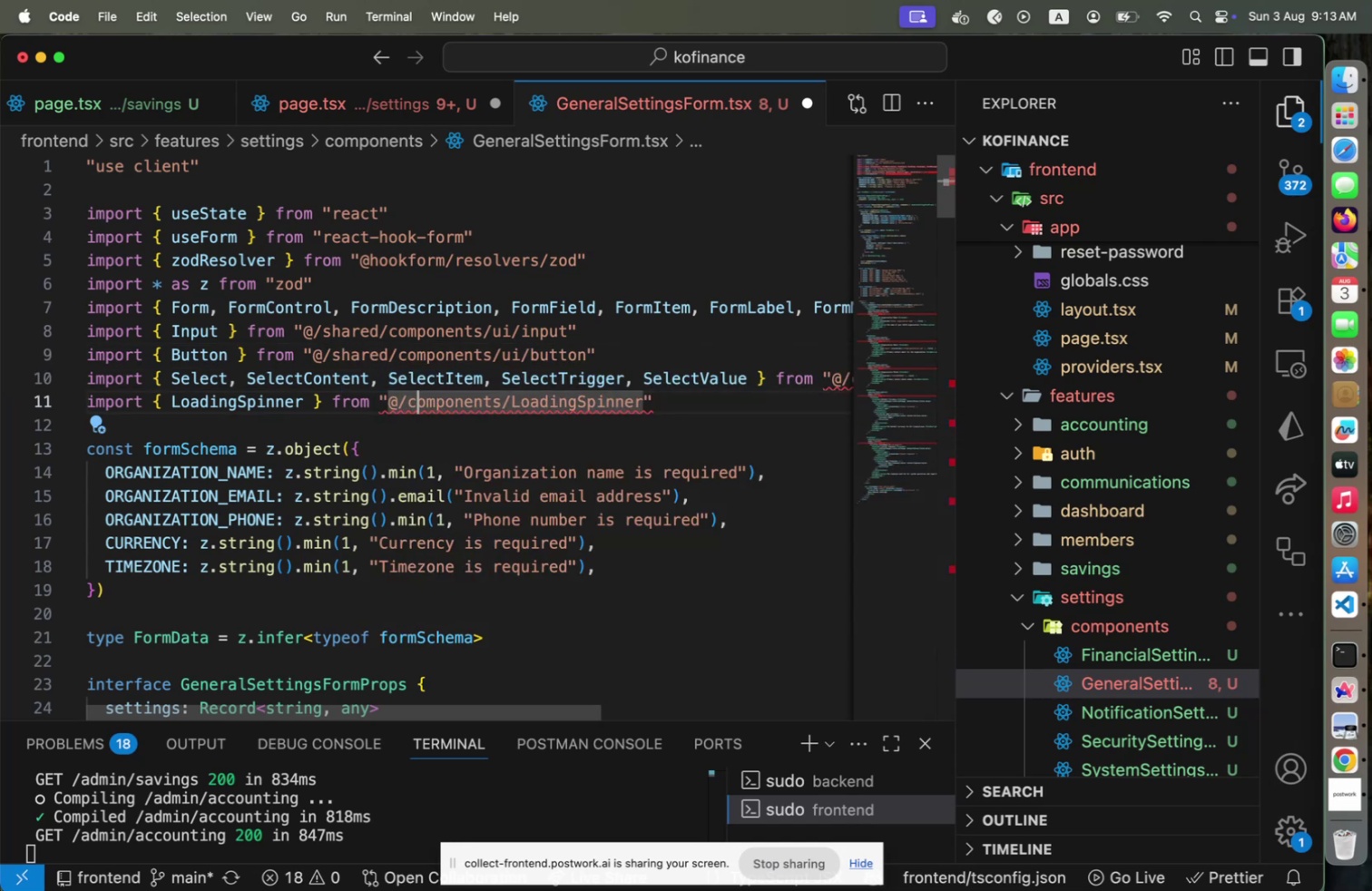 
key(ArrowLeft)
 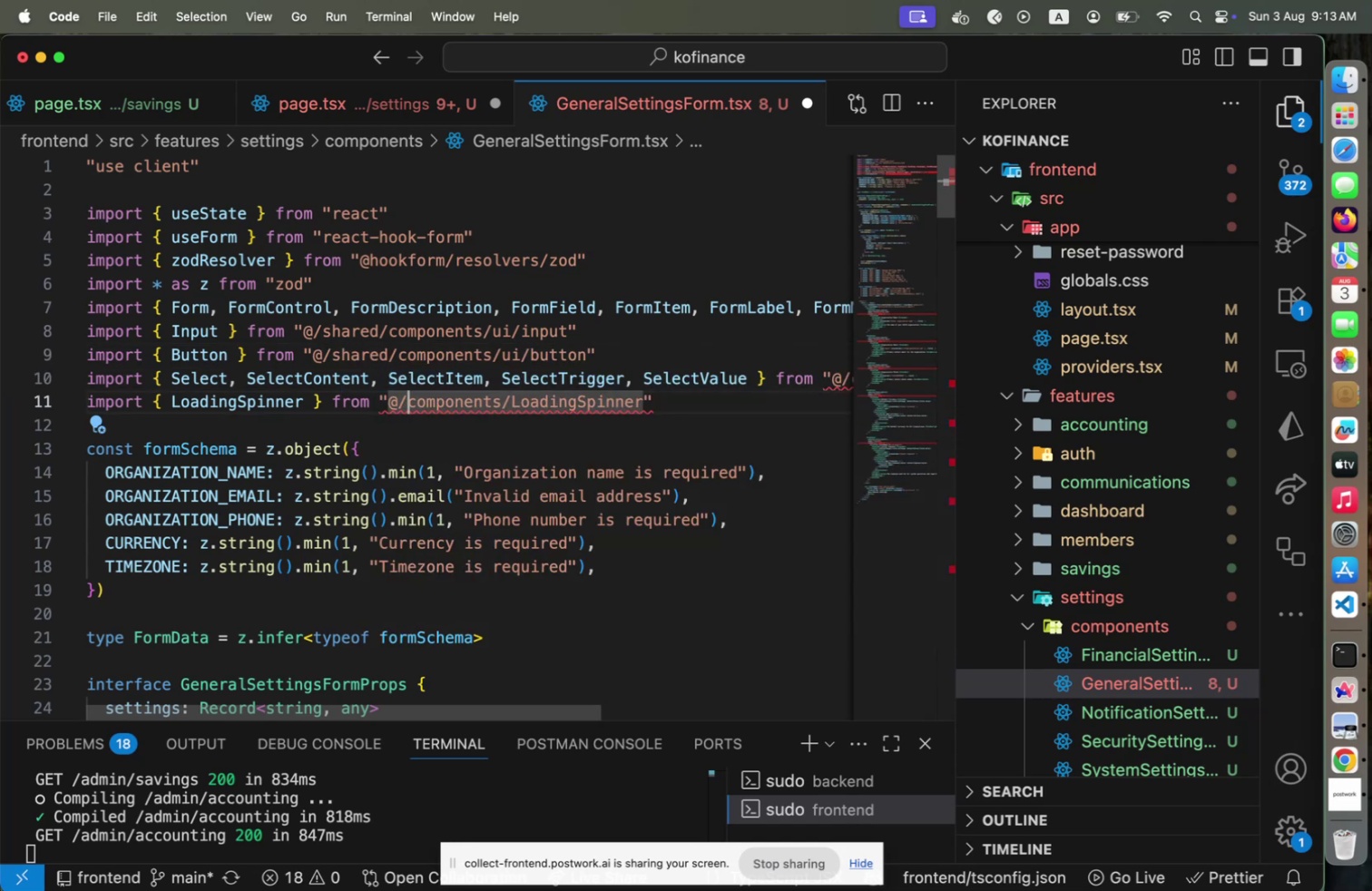 
type(shared/)
 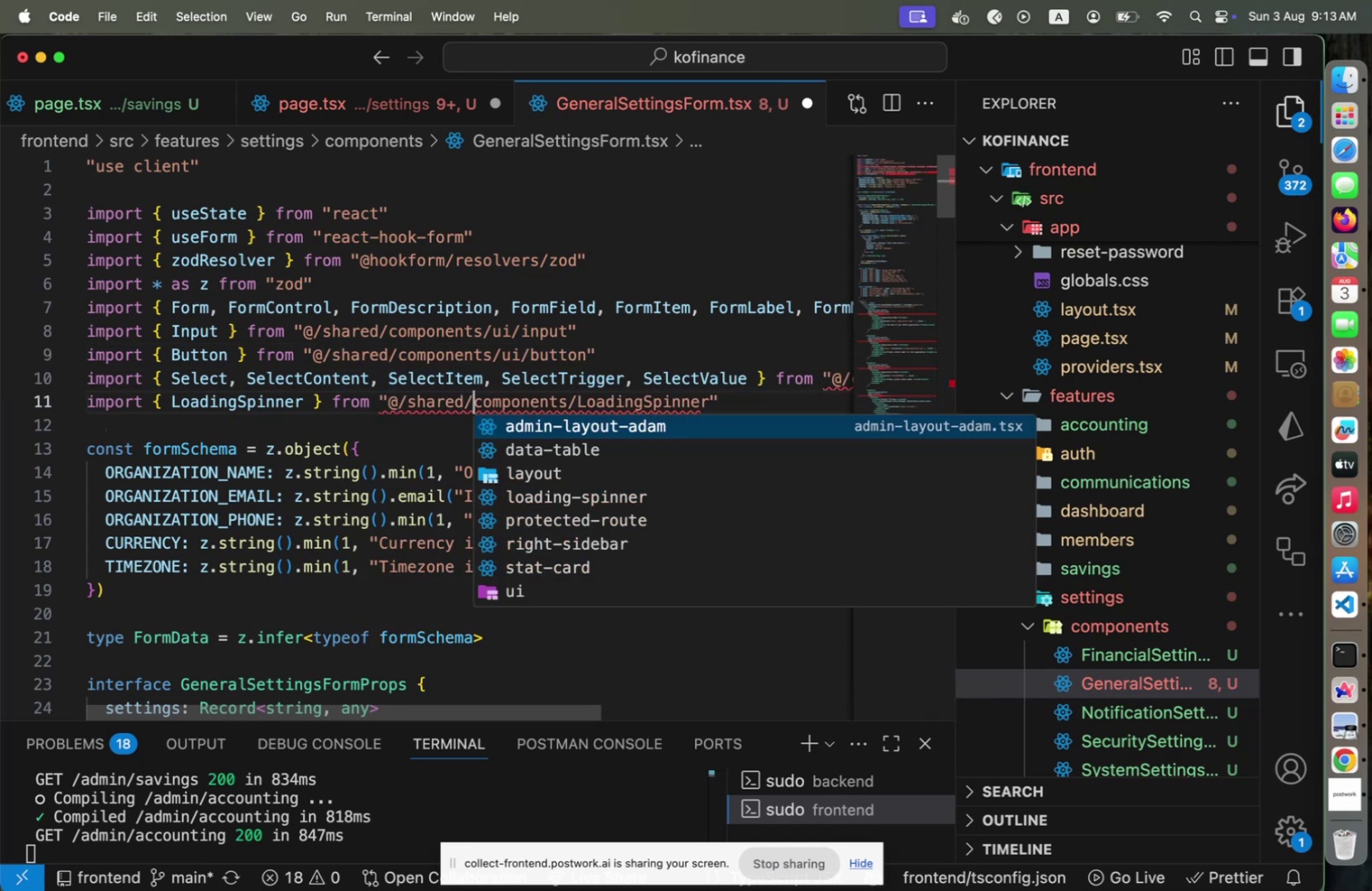 
hold_key(key=ArrowRight, duration=1.29)
 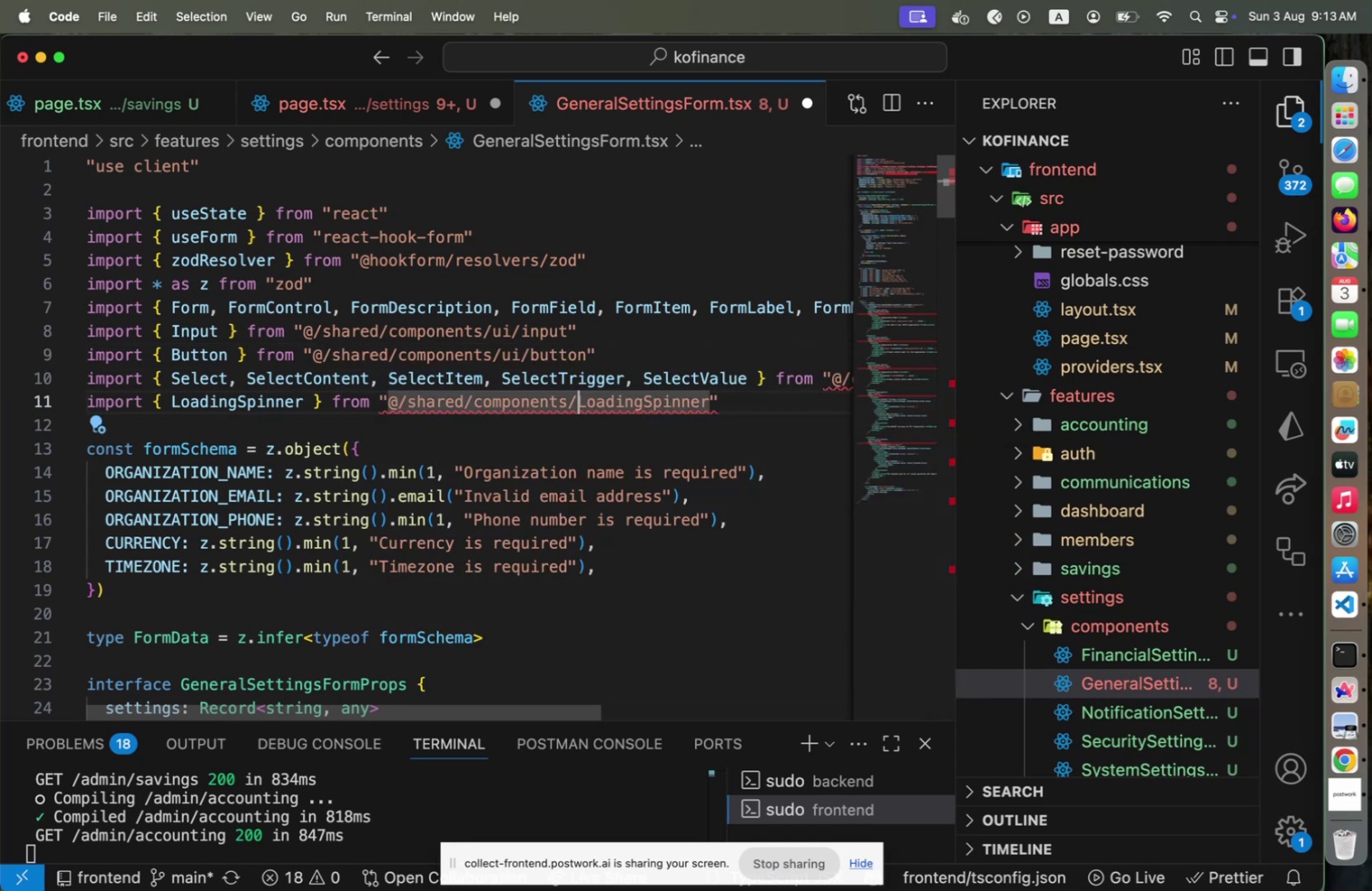 
key(Shift+ArrowRight)
 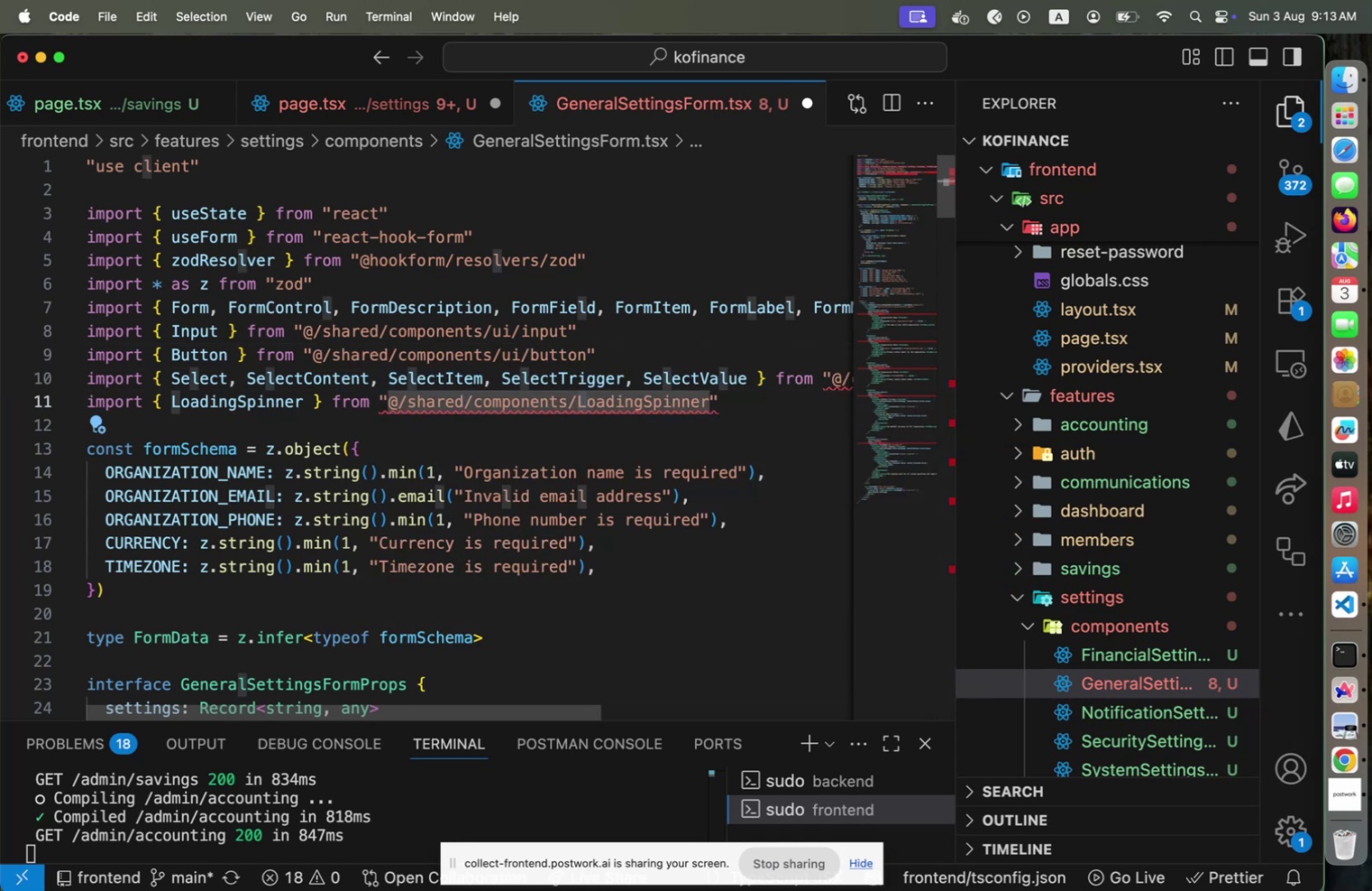 
key(L)
 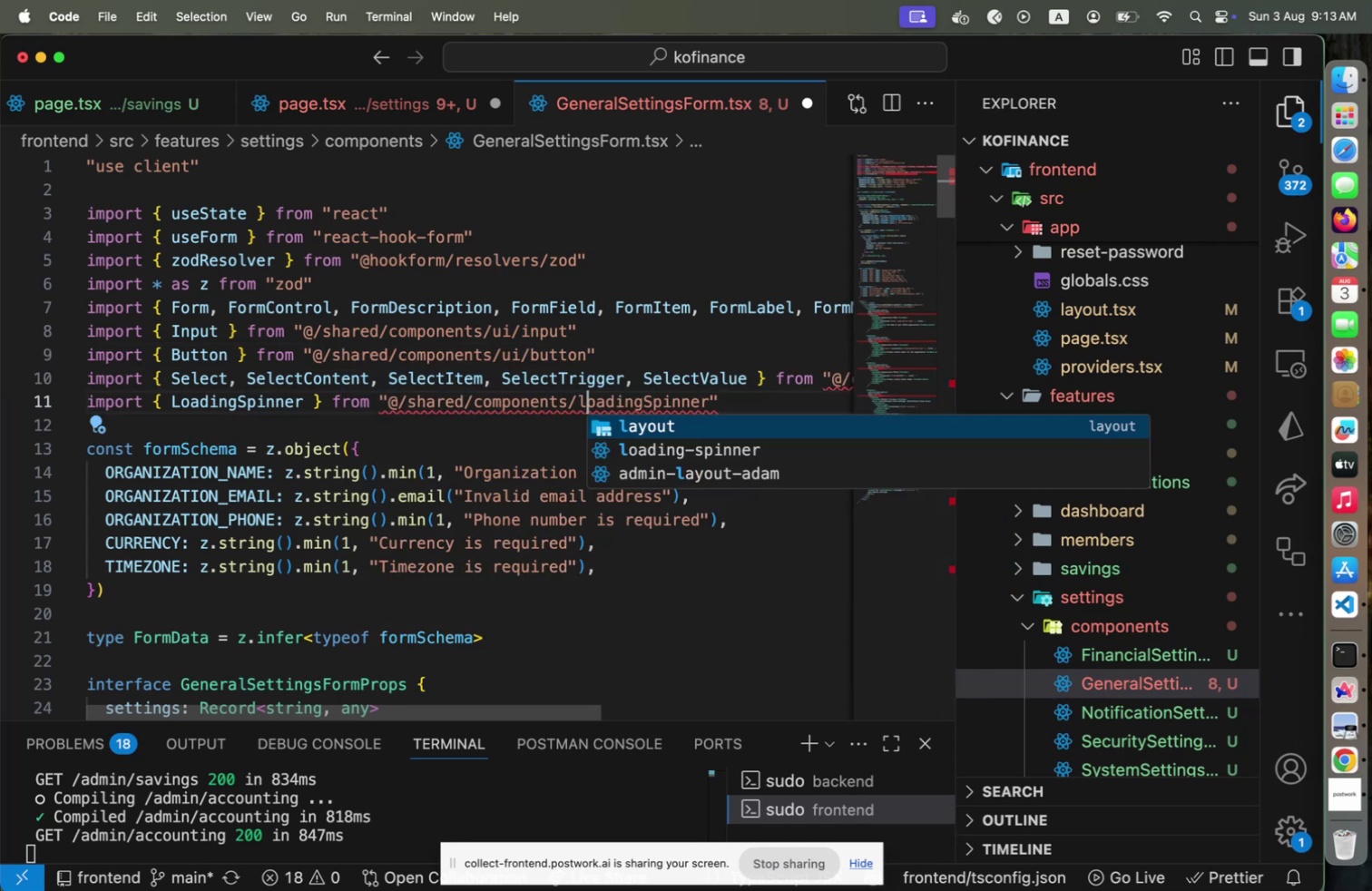 
hold_key(key=ArrowRight, duration=0.96)
 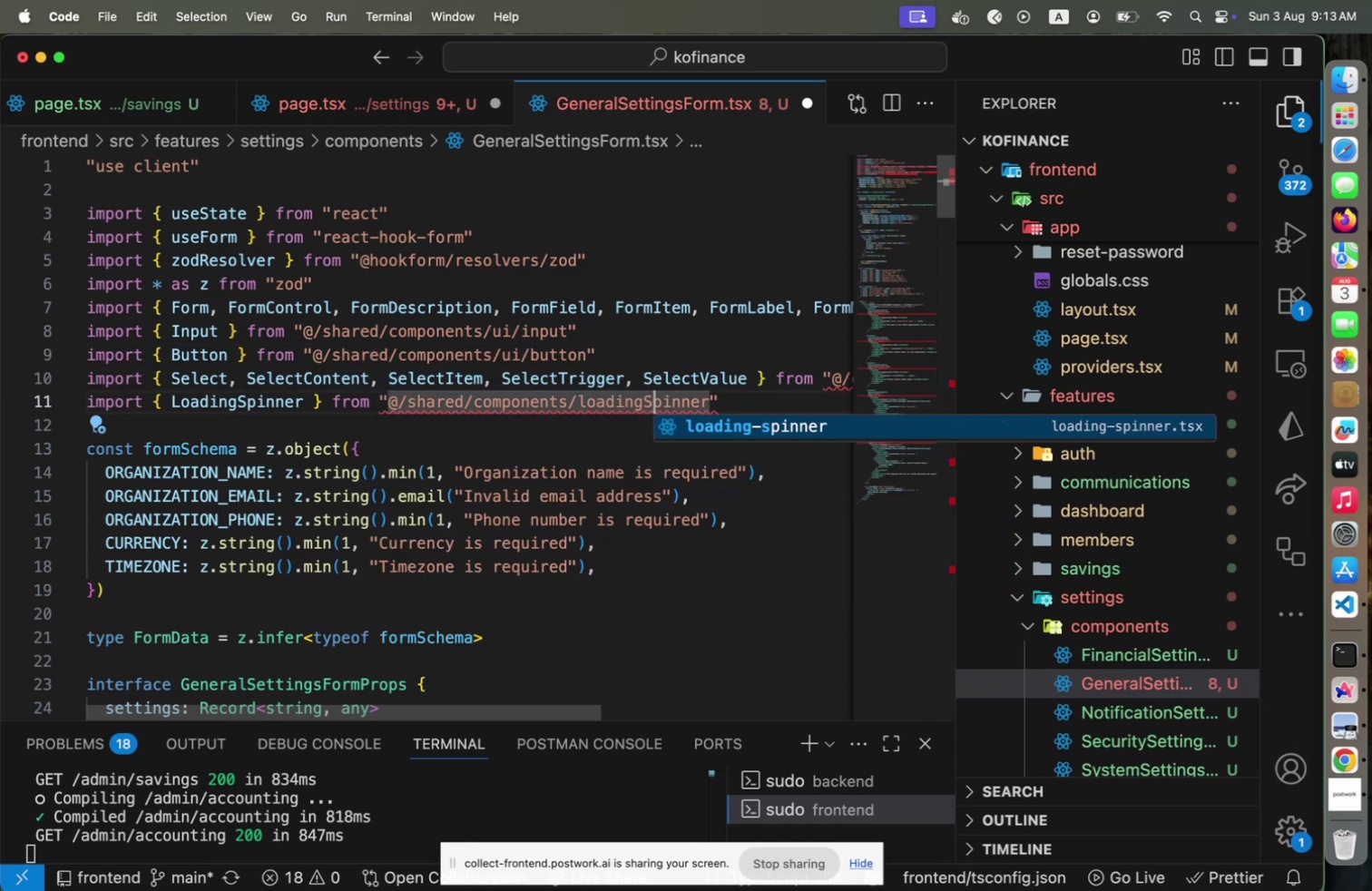 
key(Shift+ArrowLeft)
 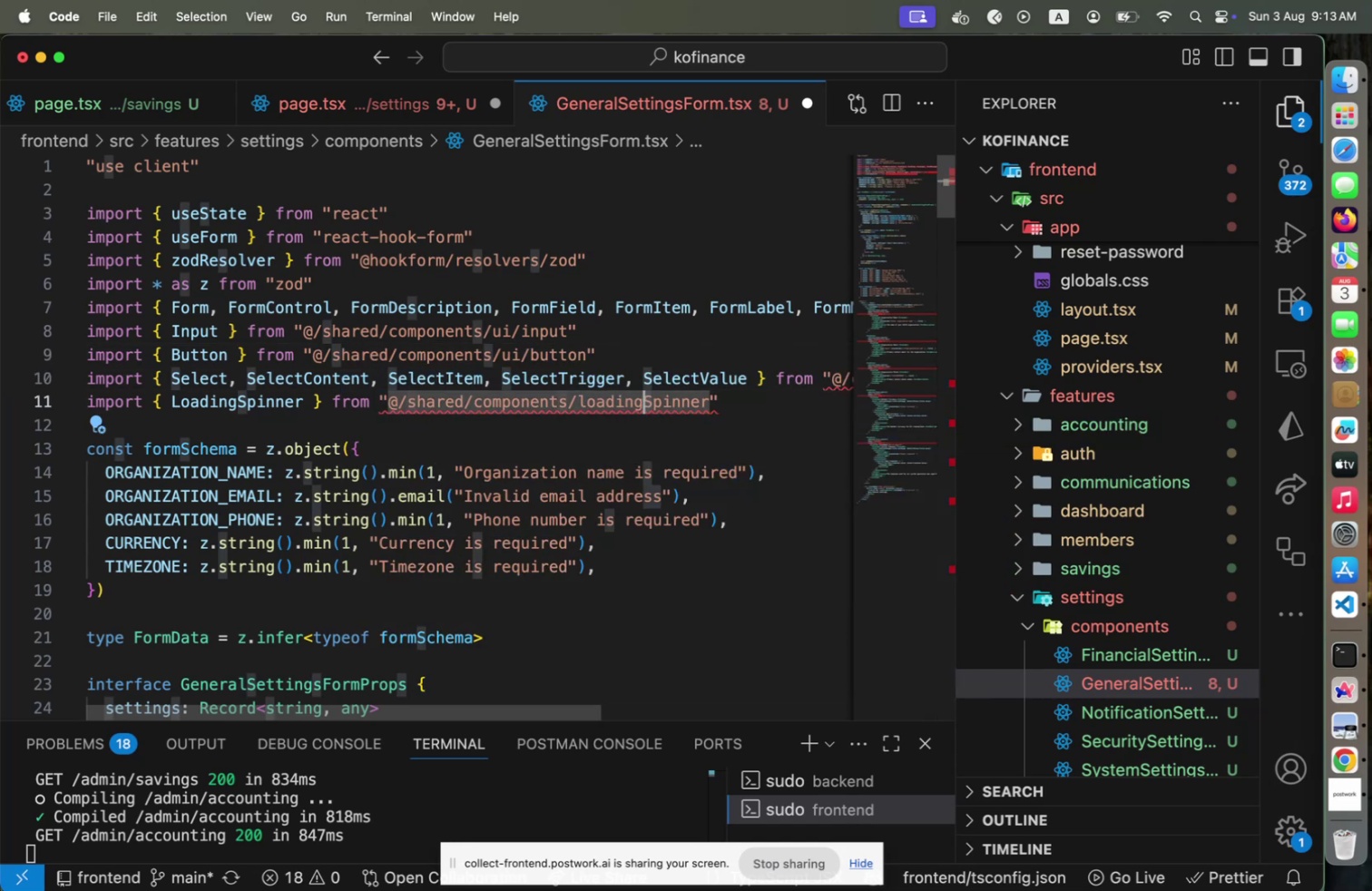 
key(Minus)
 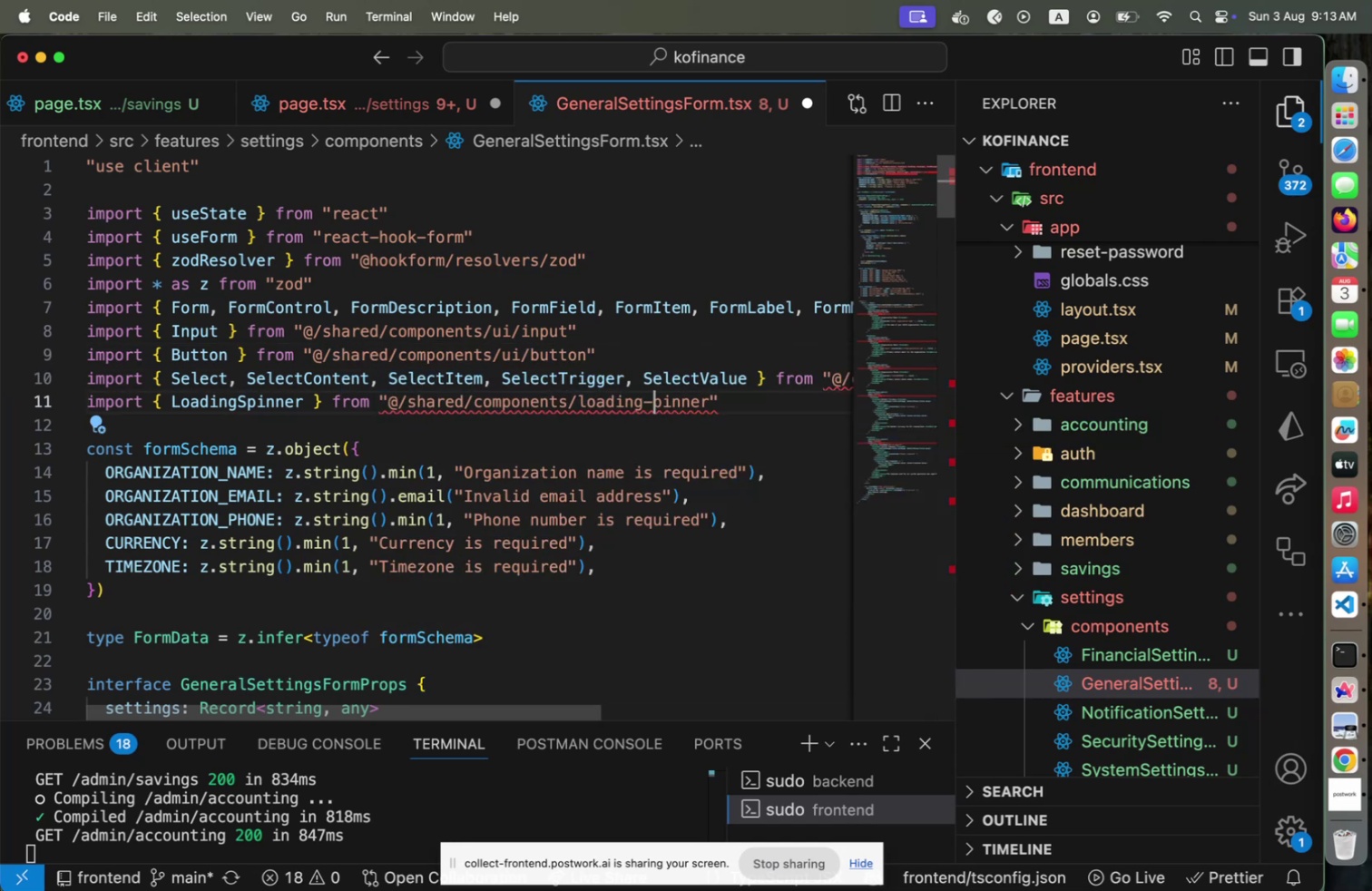 
key(S)
 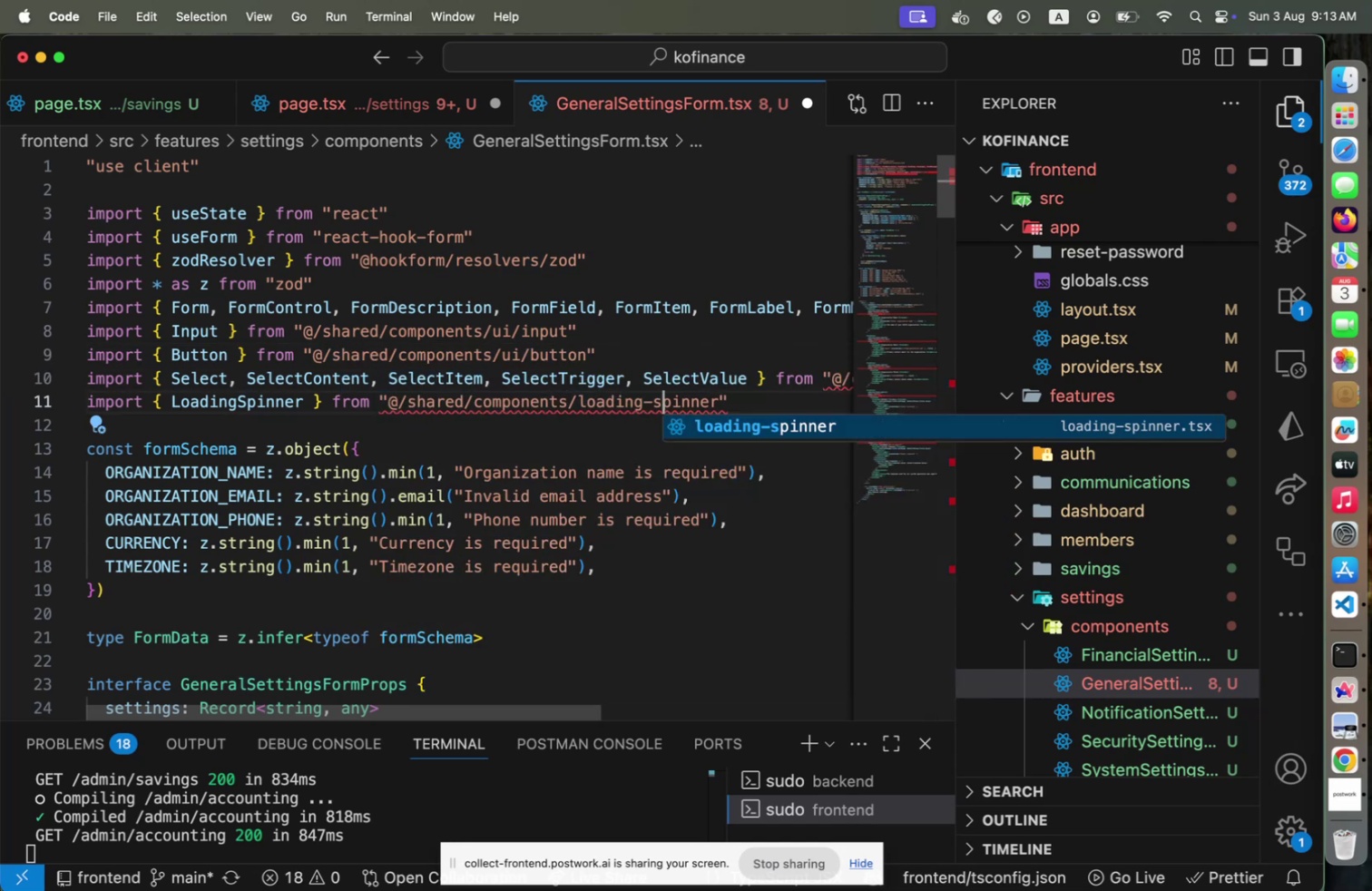 
hold_key(key=ArrowRight, duration=0.36)
 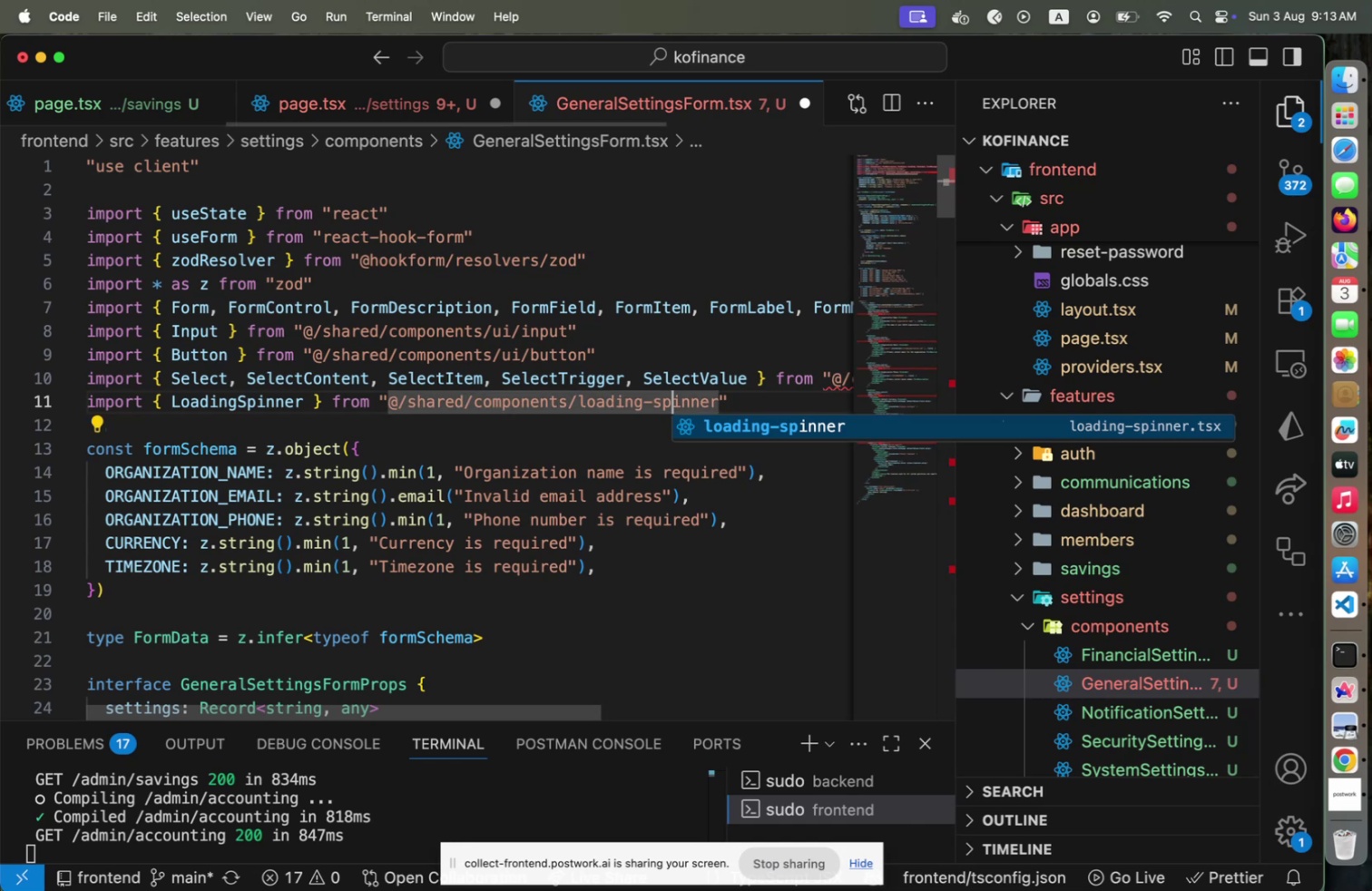 
key(ArrowRight)
 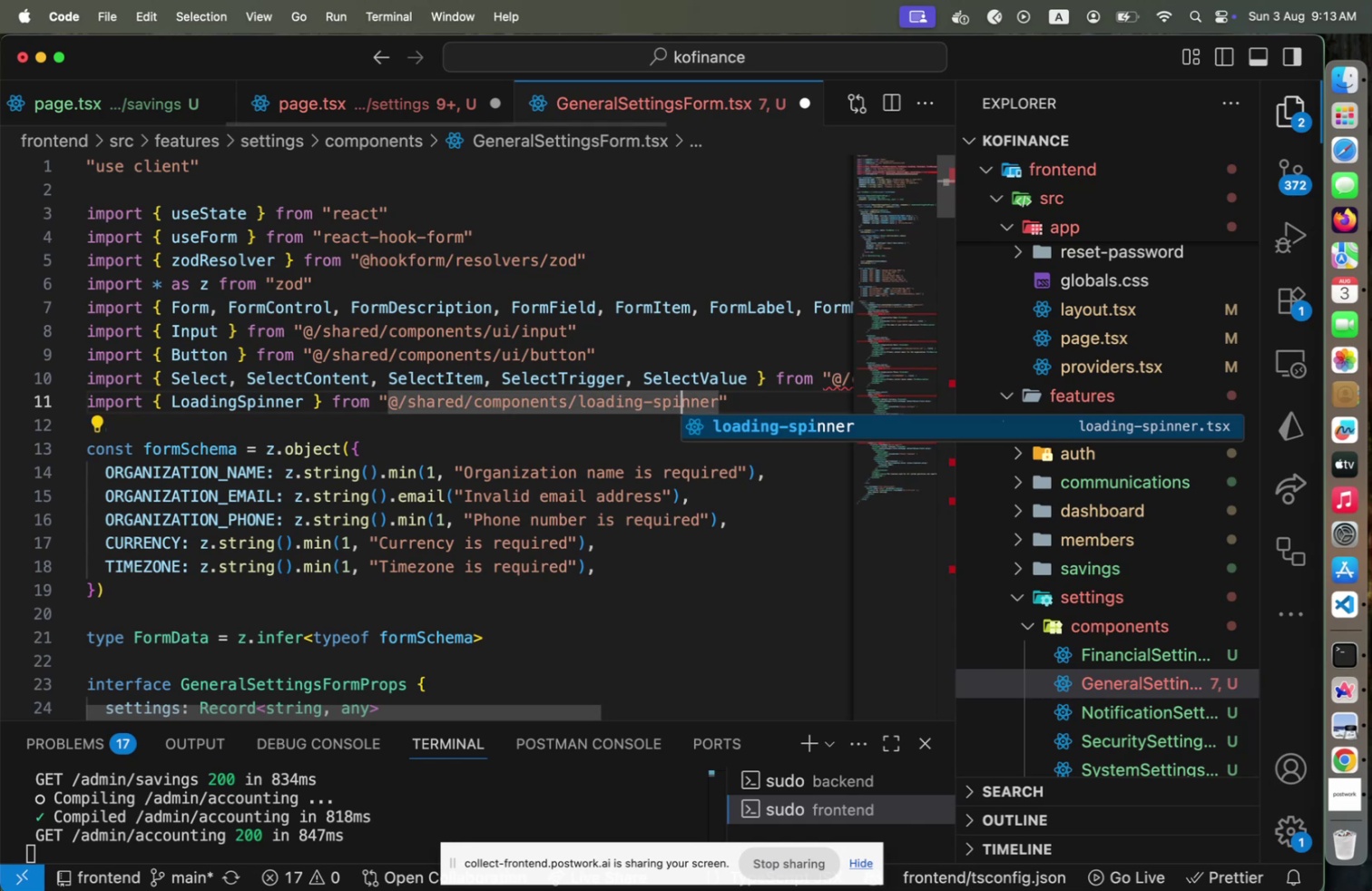 
key(End)
 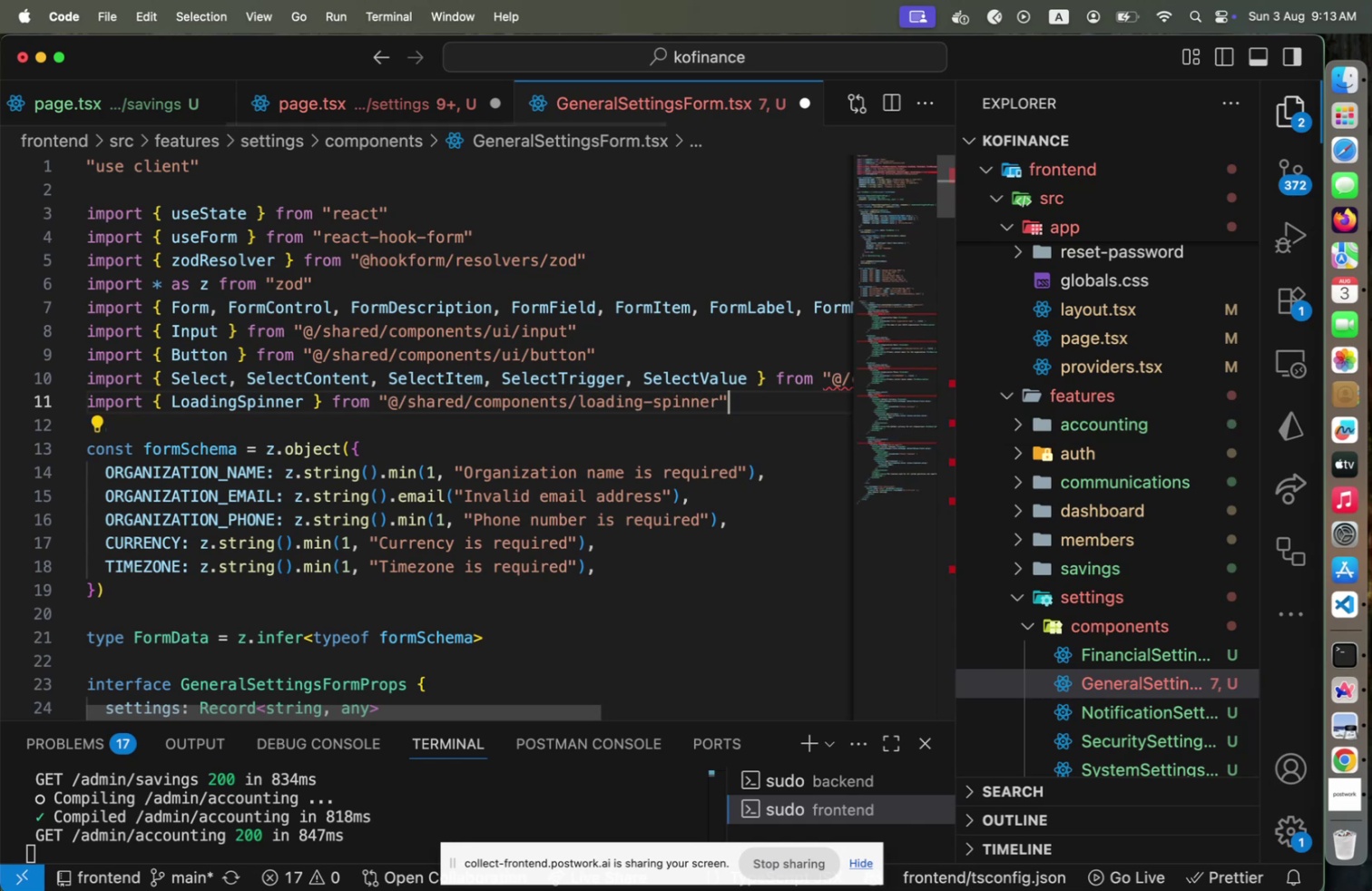 
key(ArrowUp)
 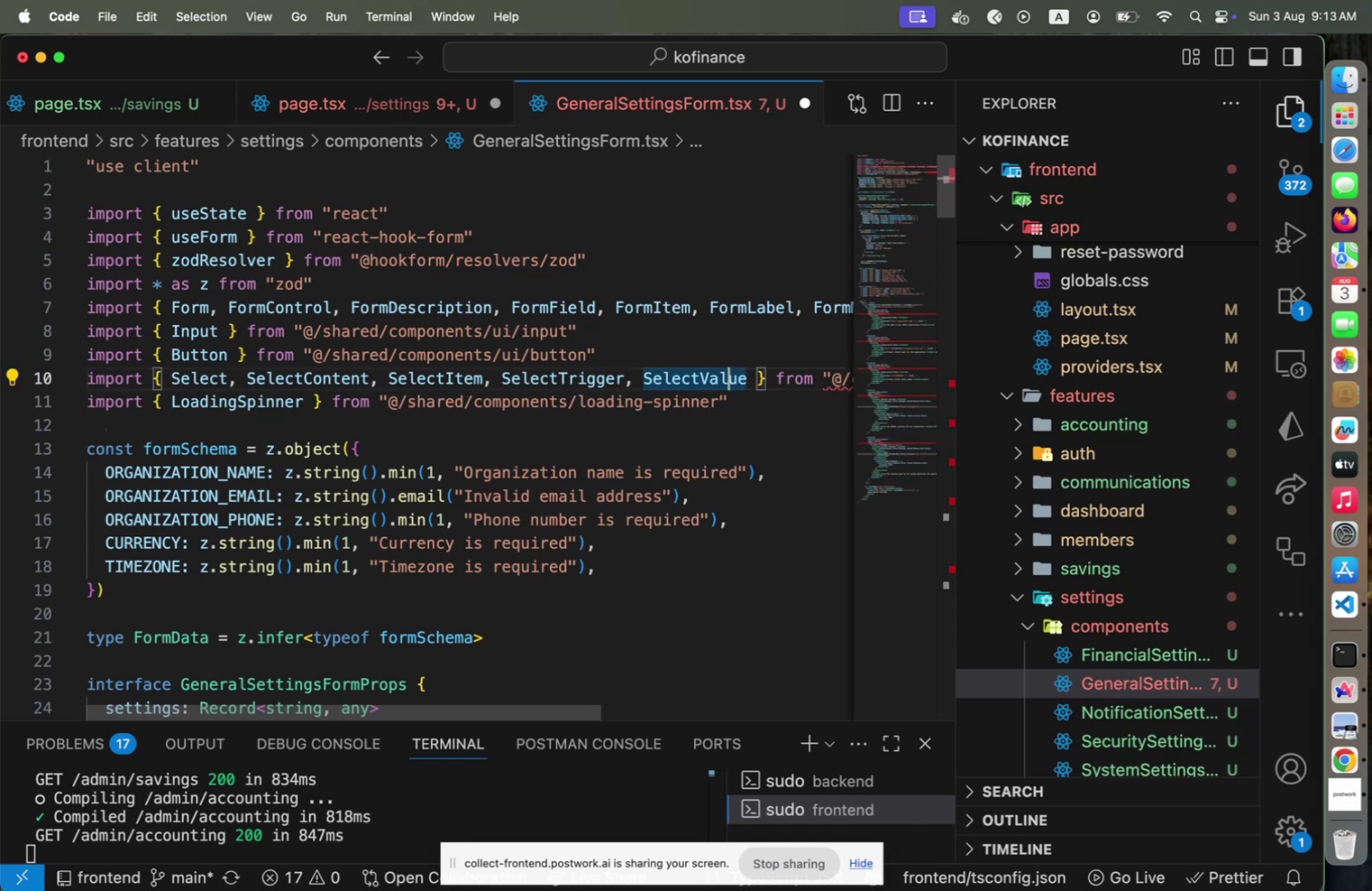 
hold_key(key=ArrowRight, duration=1.42)
 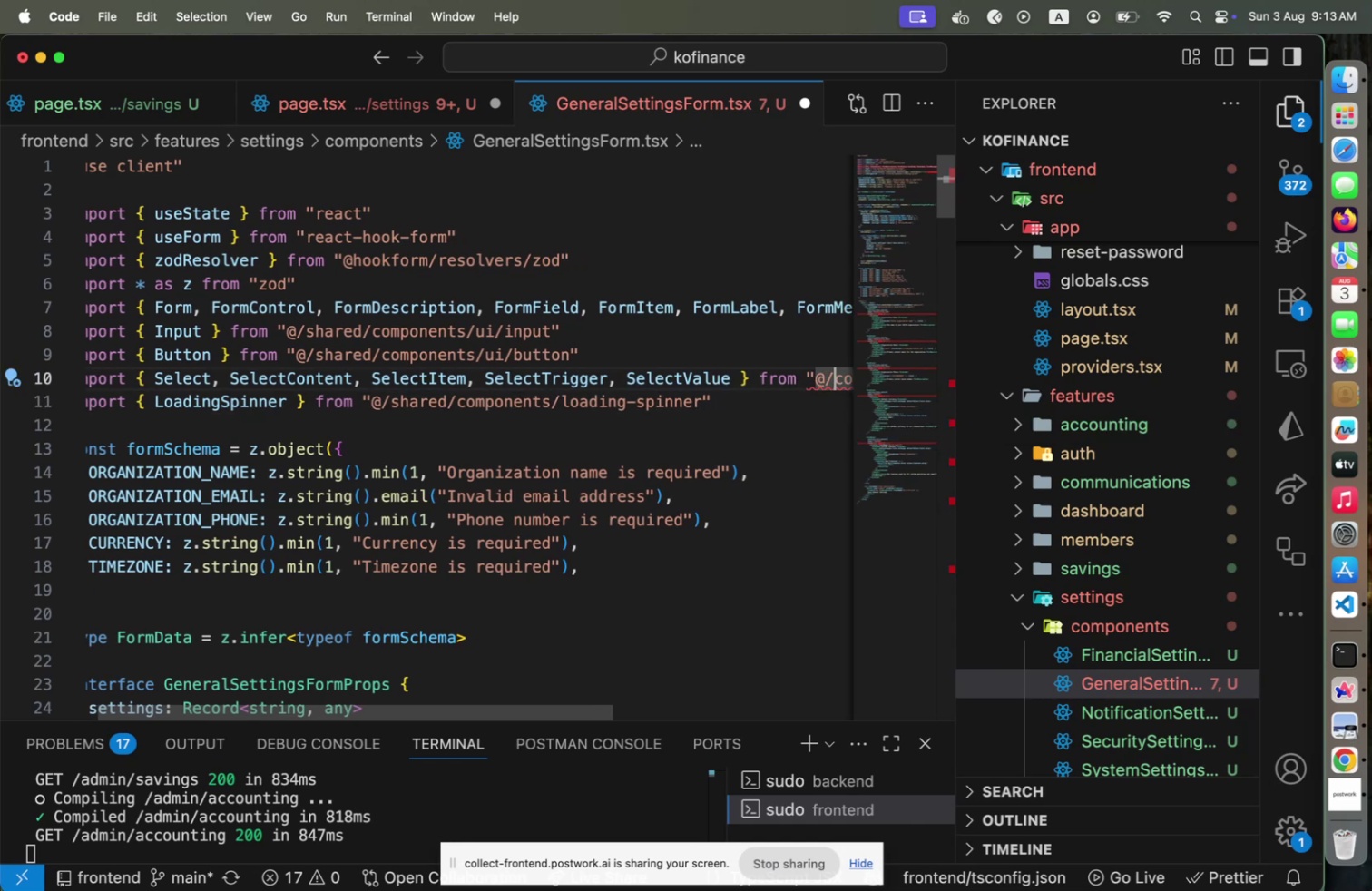 
type(shared/)
 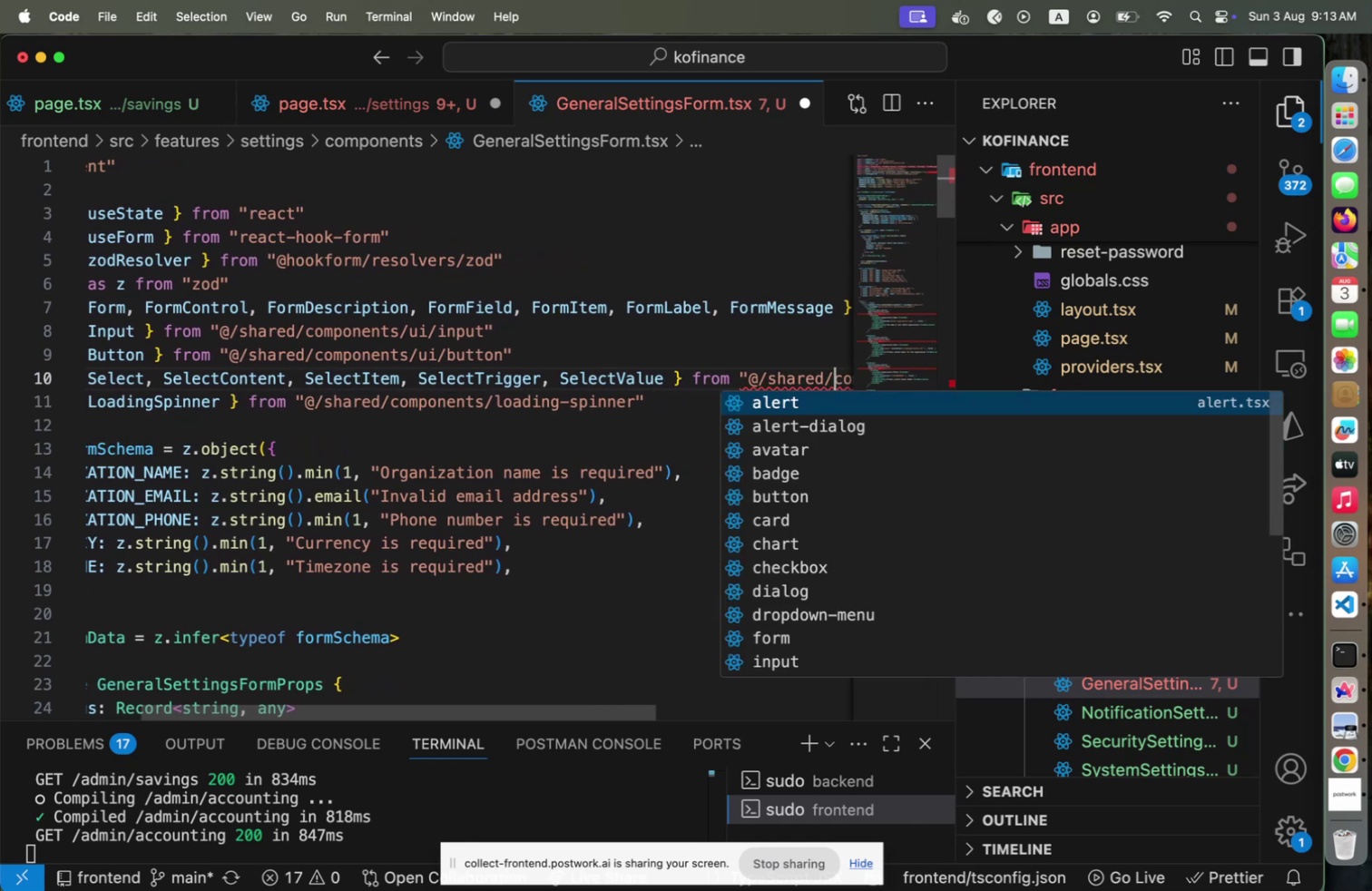 
hold_key(key=ArrowRight, duration=1.51)
 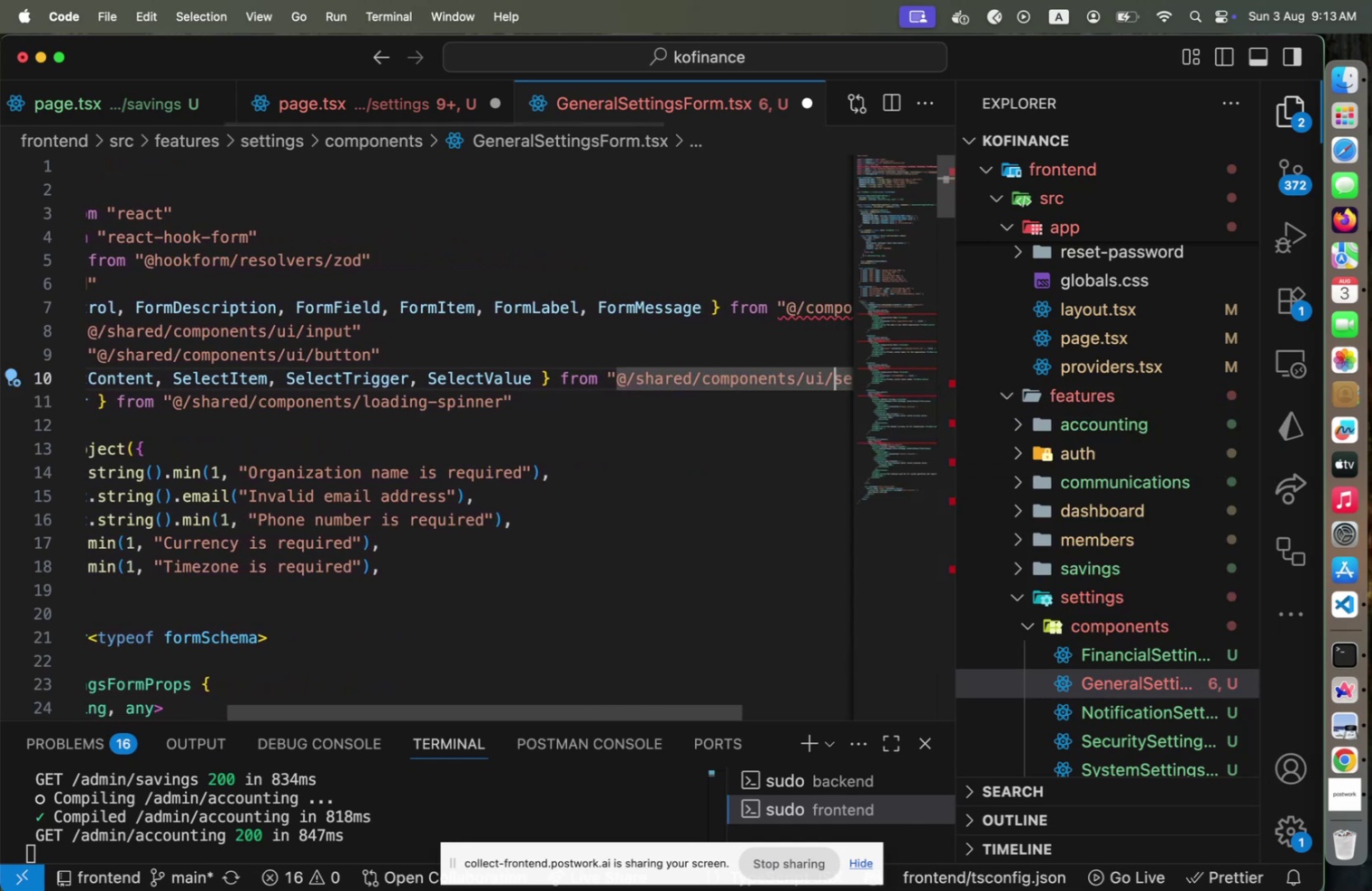 
key(ArrowRight)
 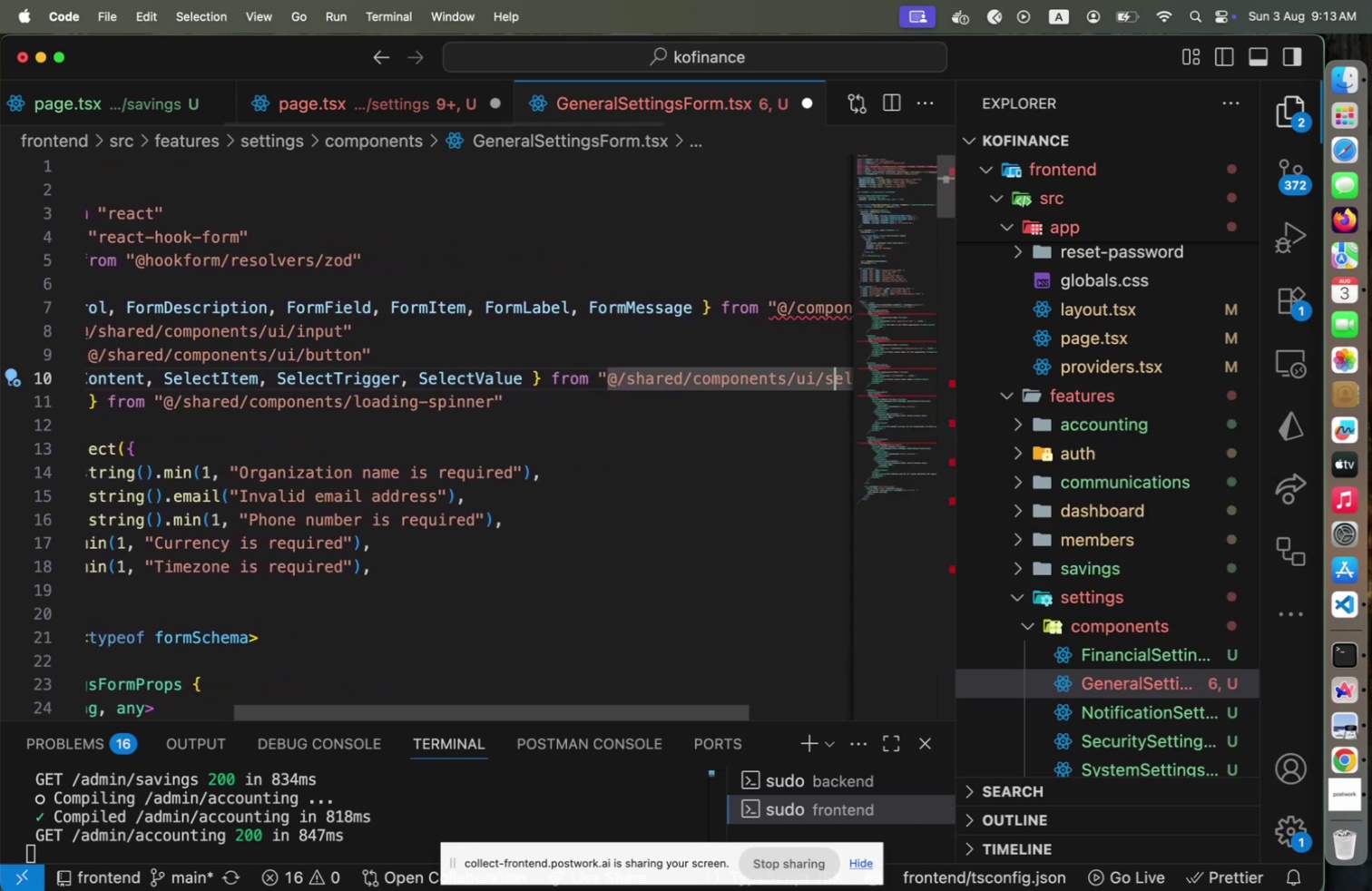 
key(ArrowRight)
 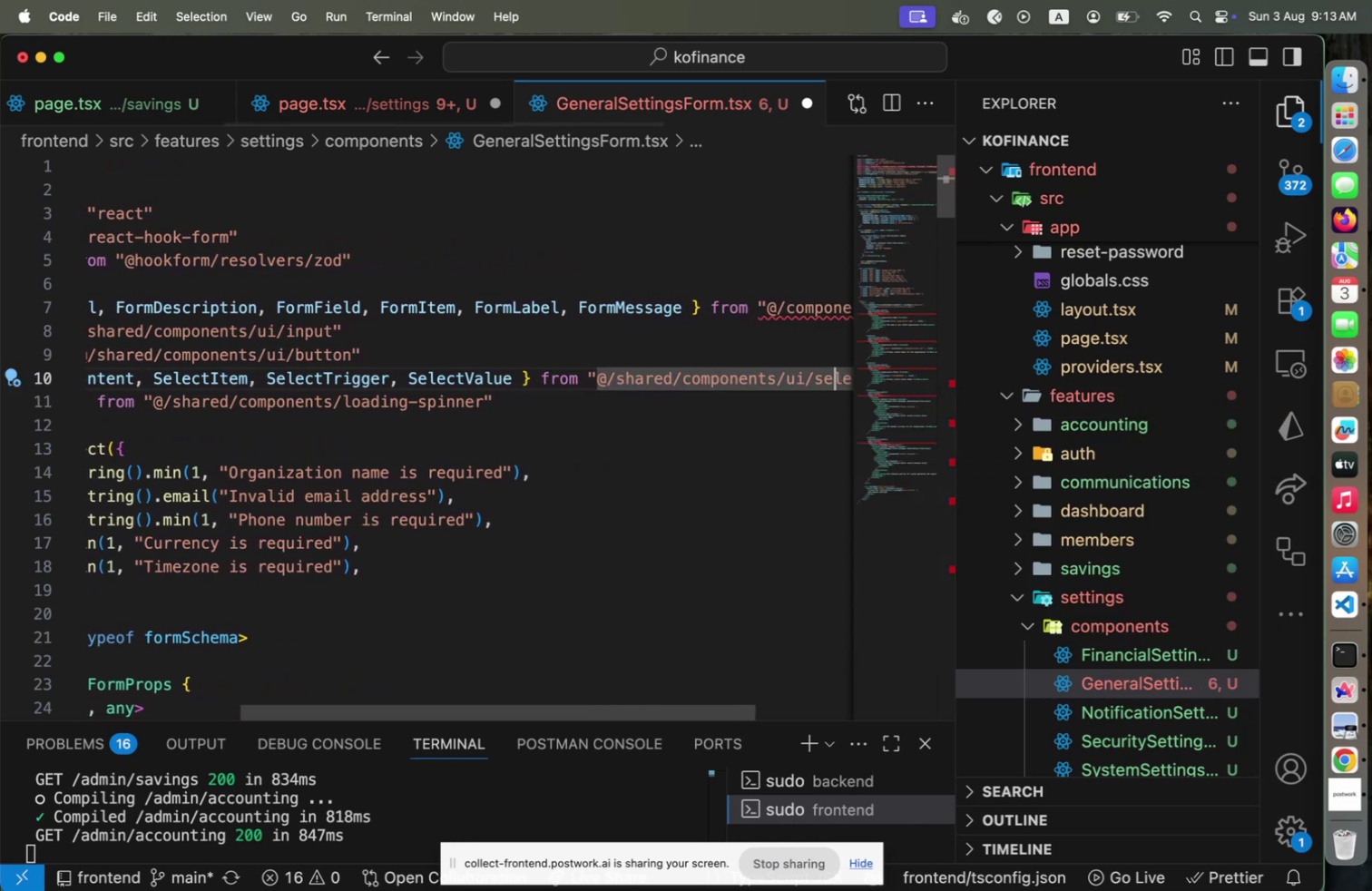 
key(ArrowRight)
 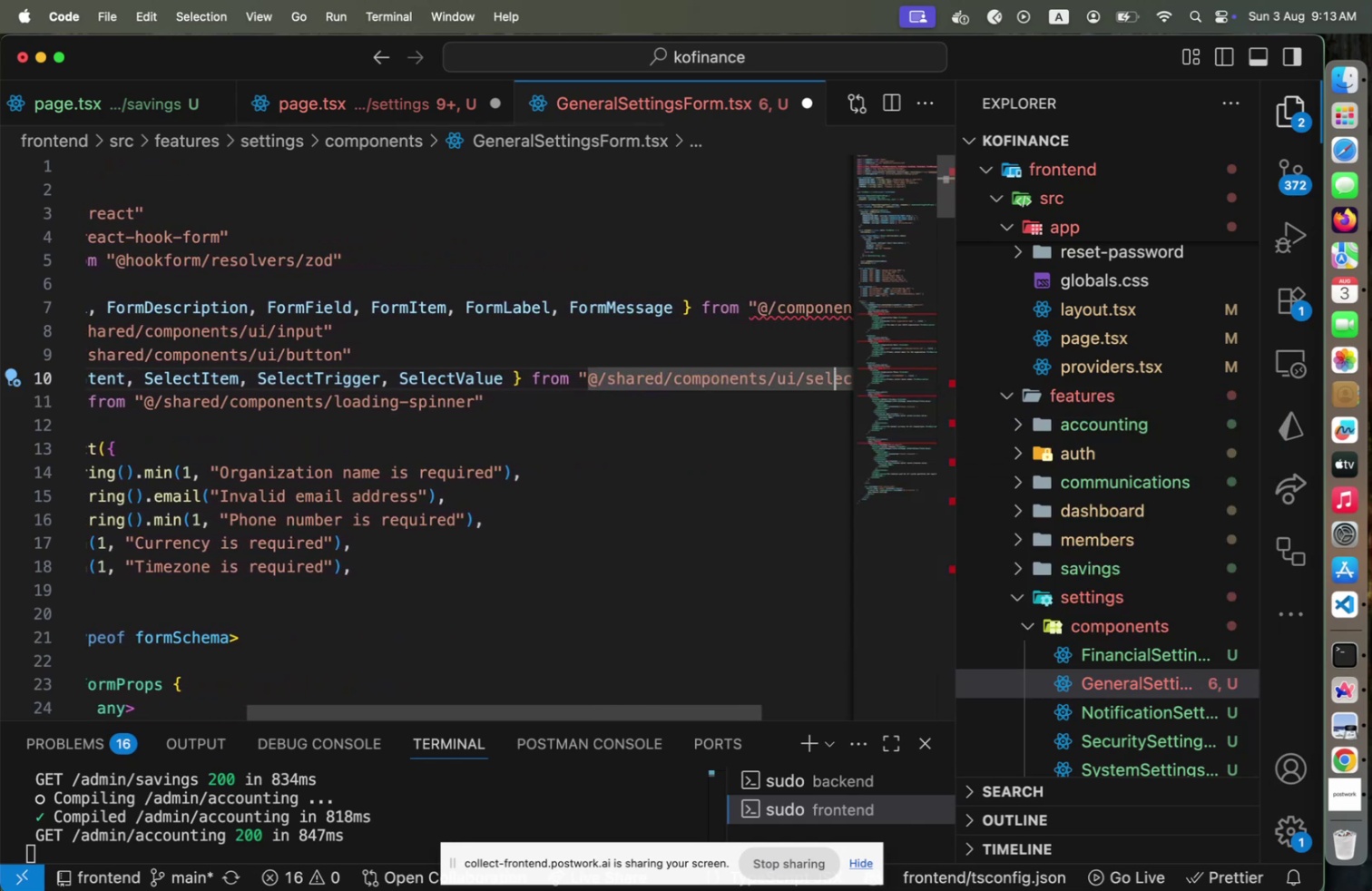 
key(ArrowUp)
 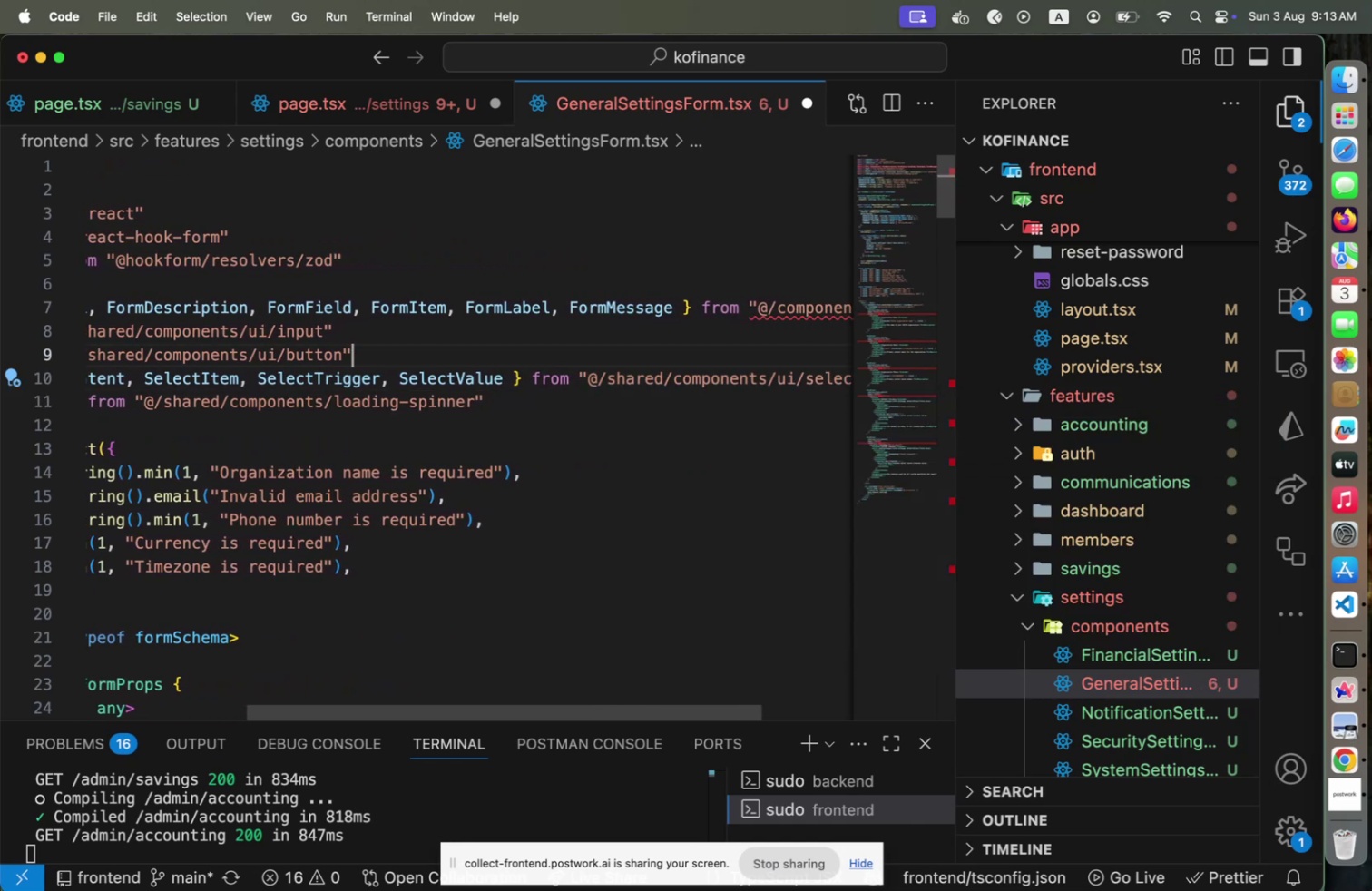 
key(ArrowUp)
 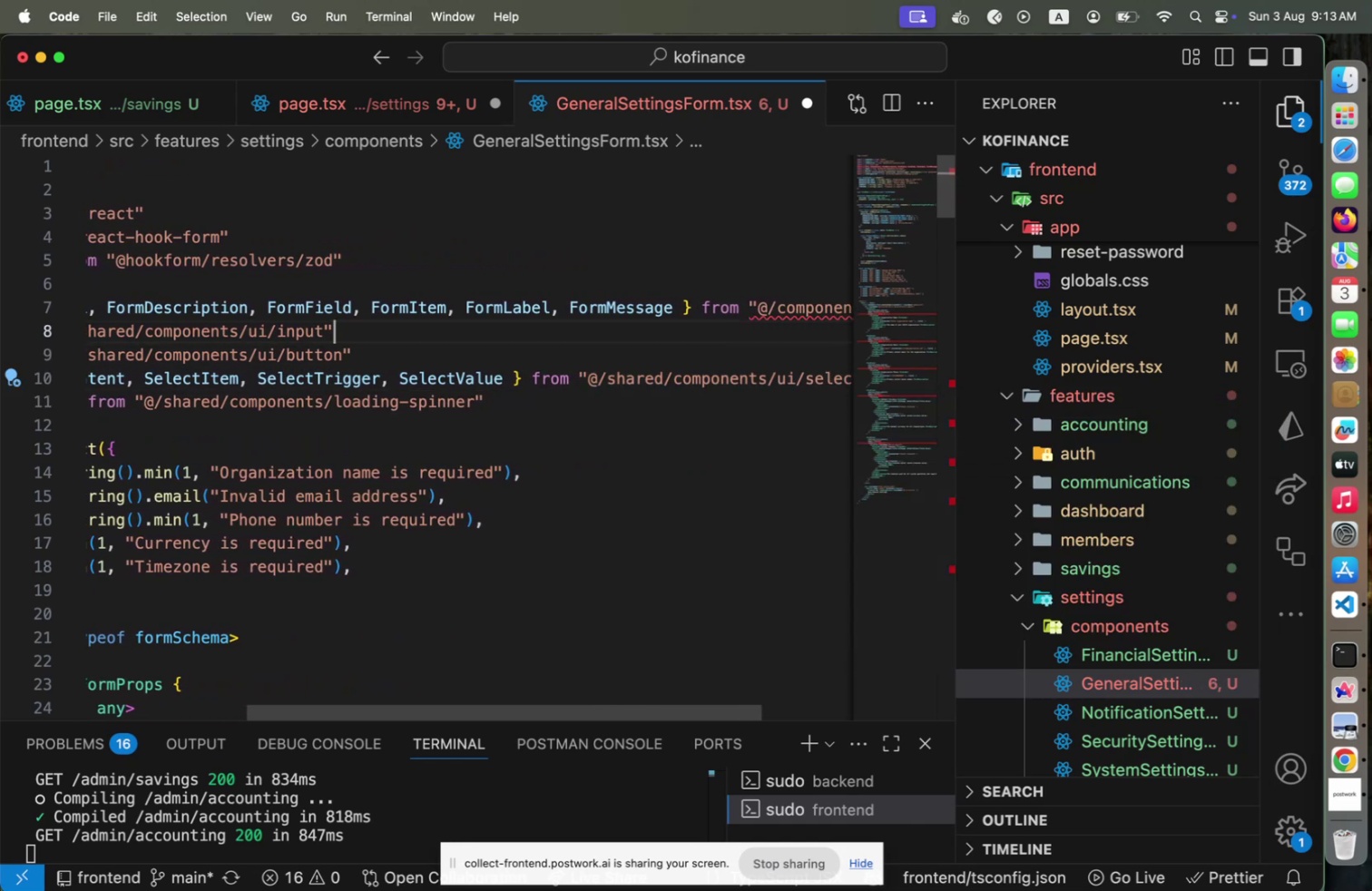 
key(ArrowUp)
 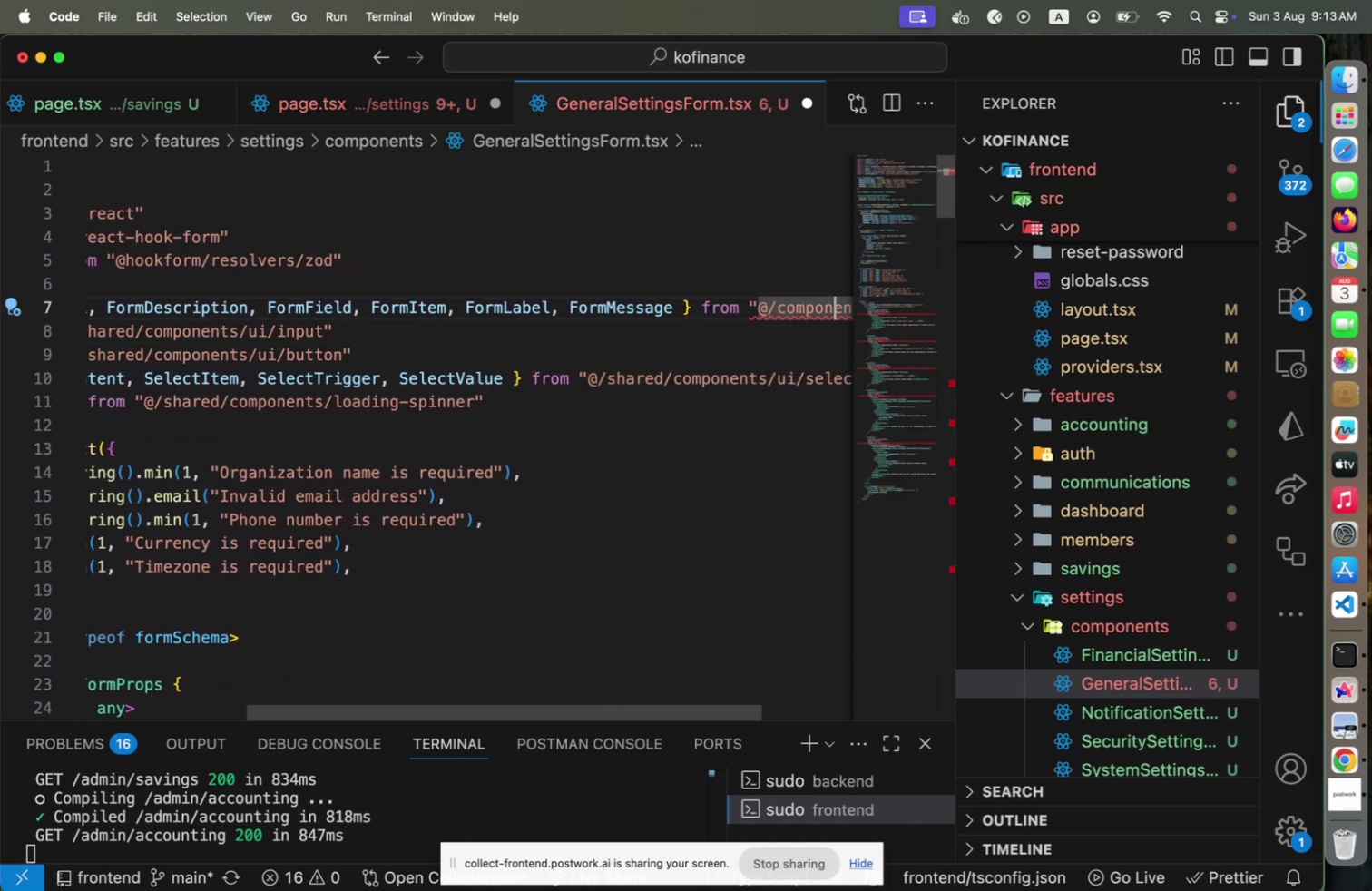 
hold_key(key=ArrowLeft, duration=0.92)
 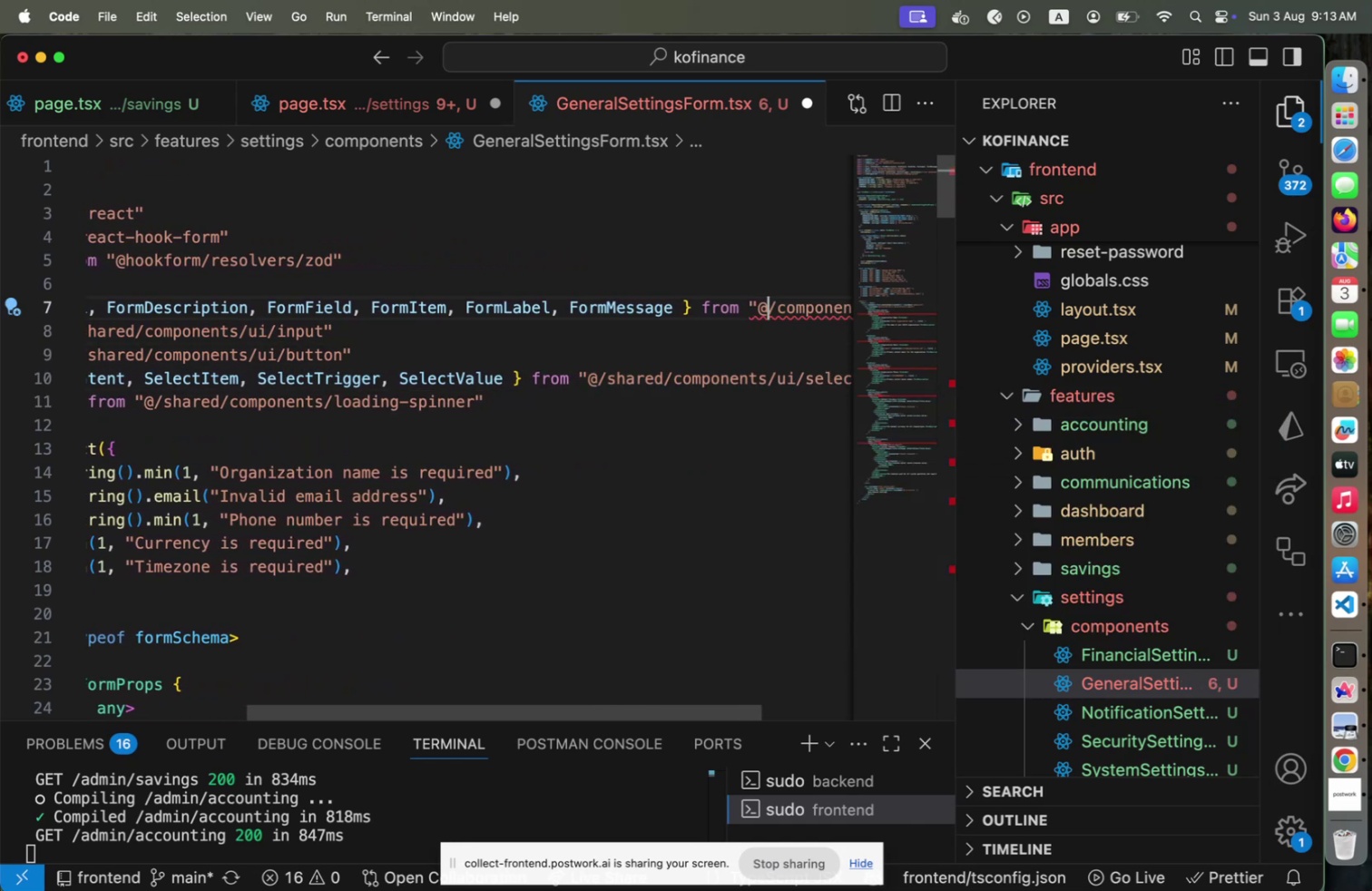 
key(ArrowRight)
 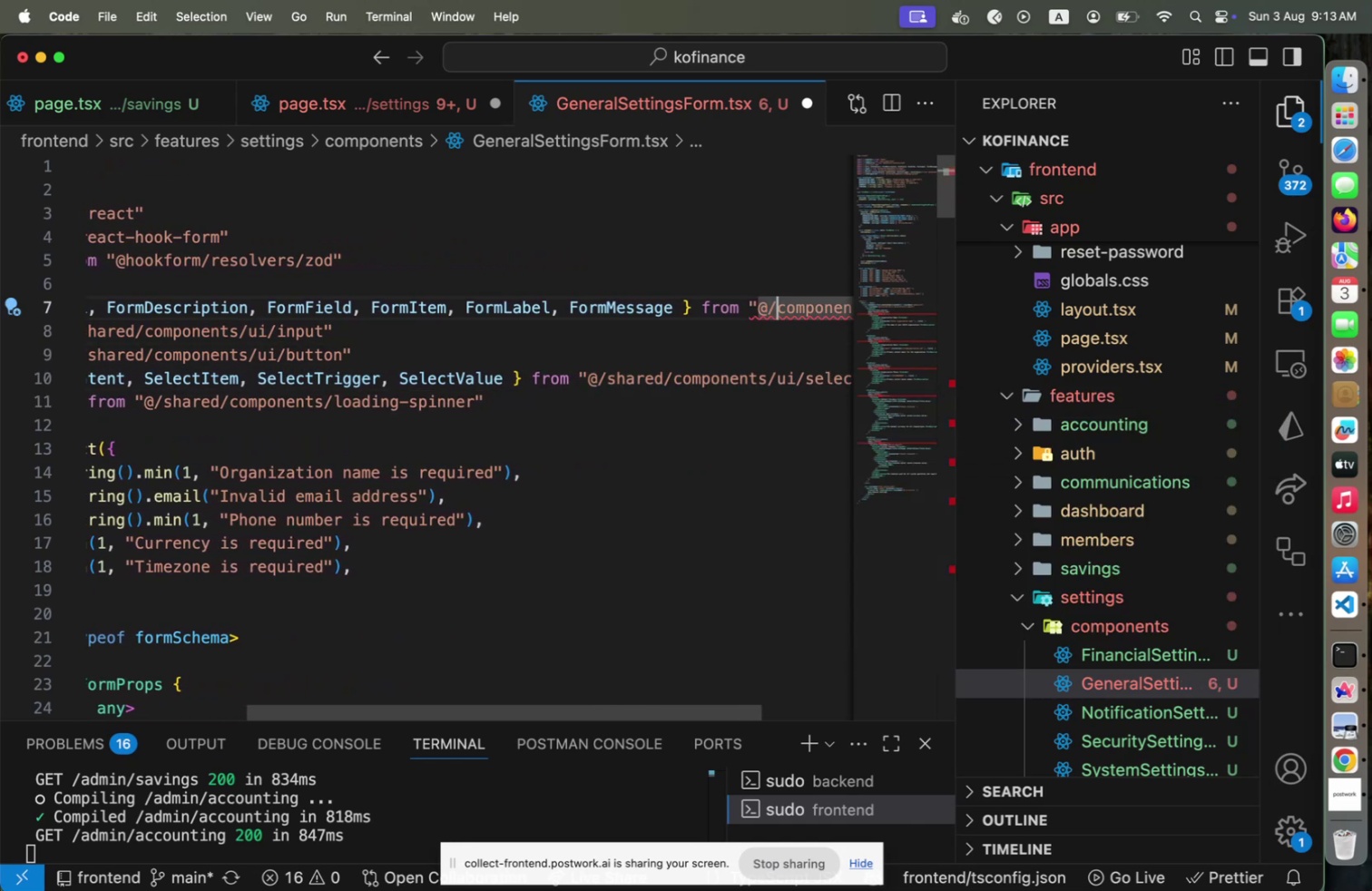 
type(shared/[End]F[Home])
 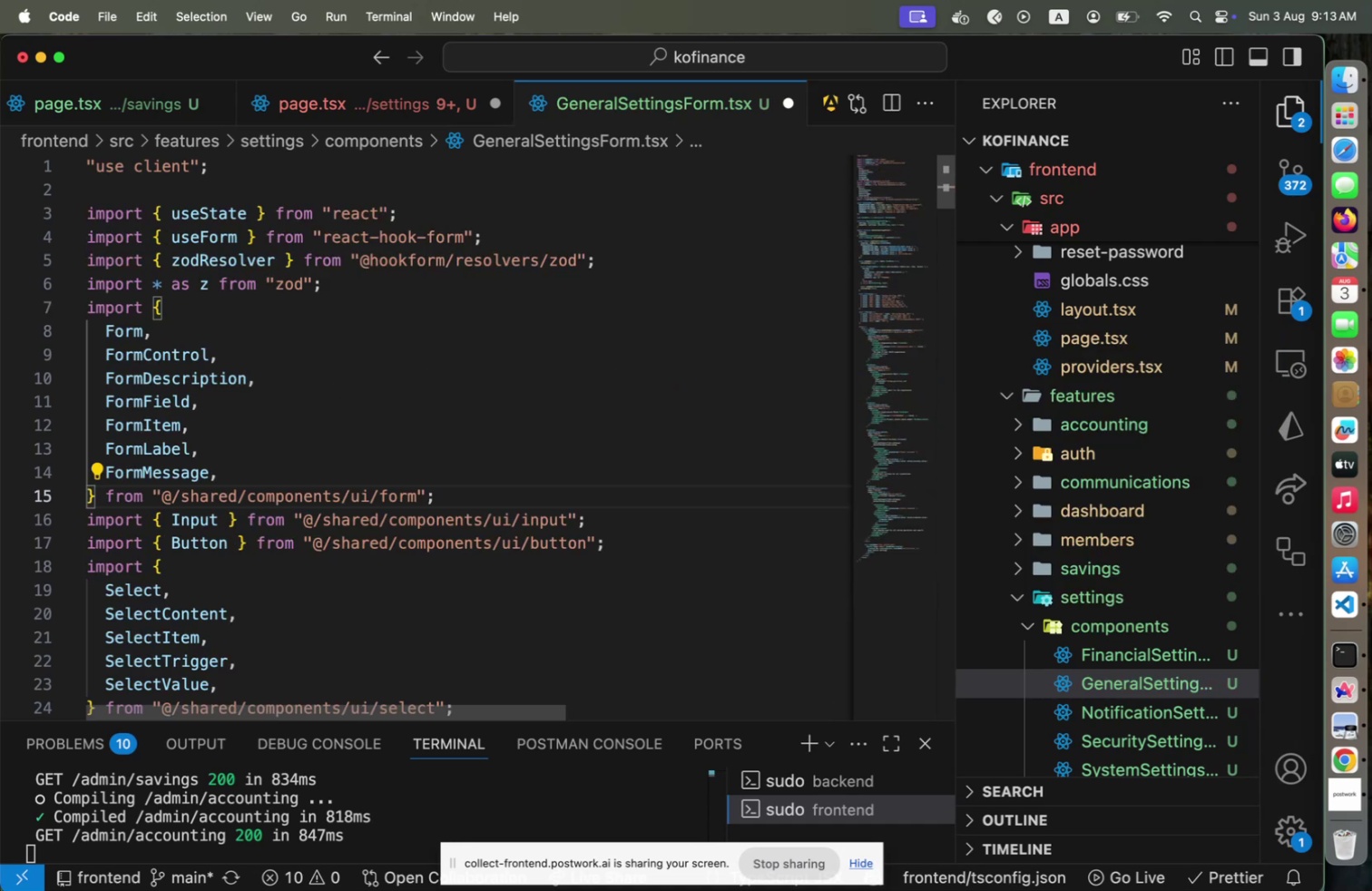 
hold_key(key=OptionLeft, duration=0.34)
 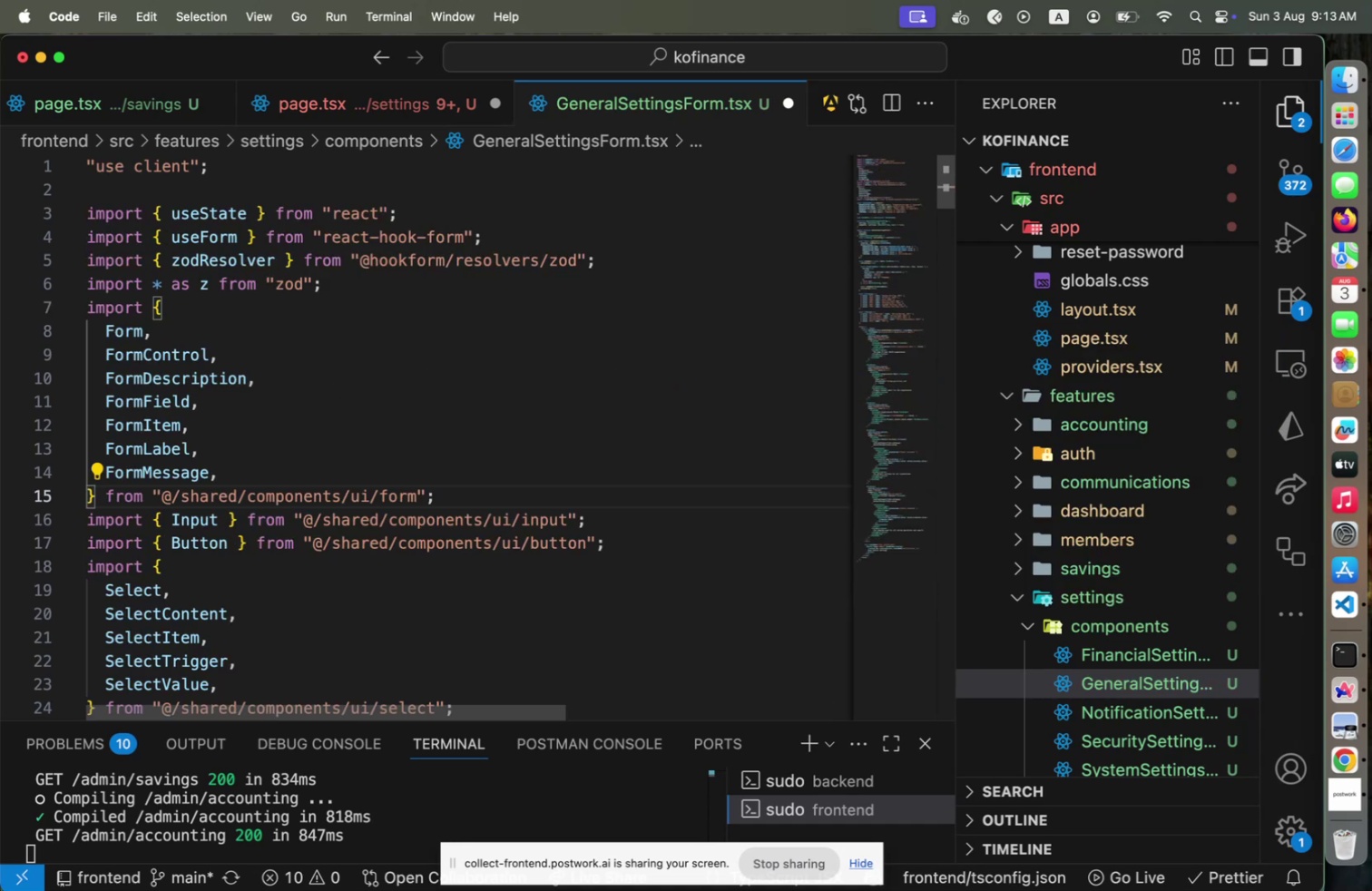 
key(Meta+CommandLeft)
 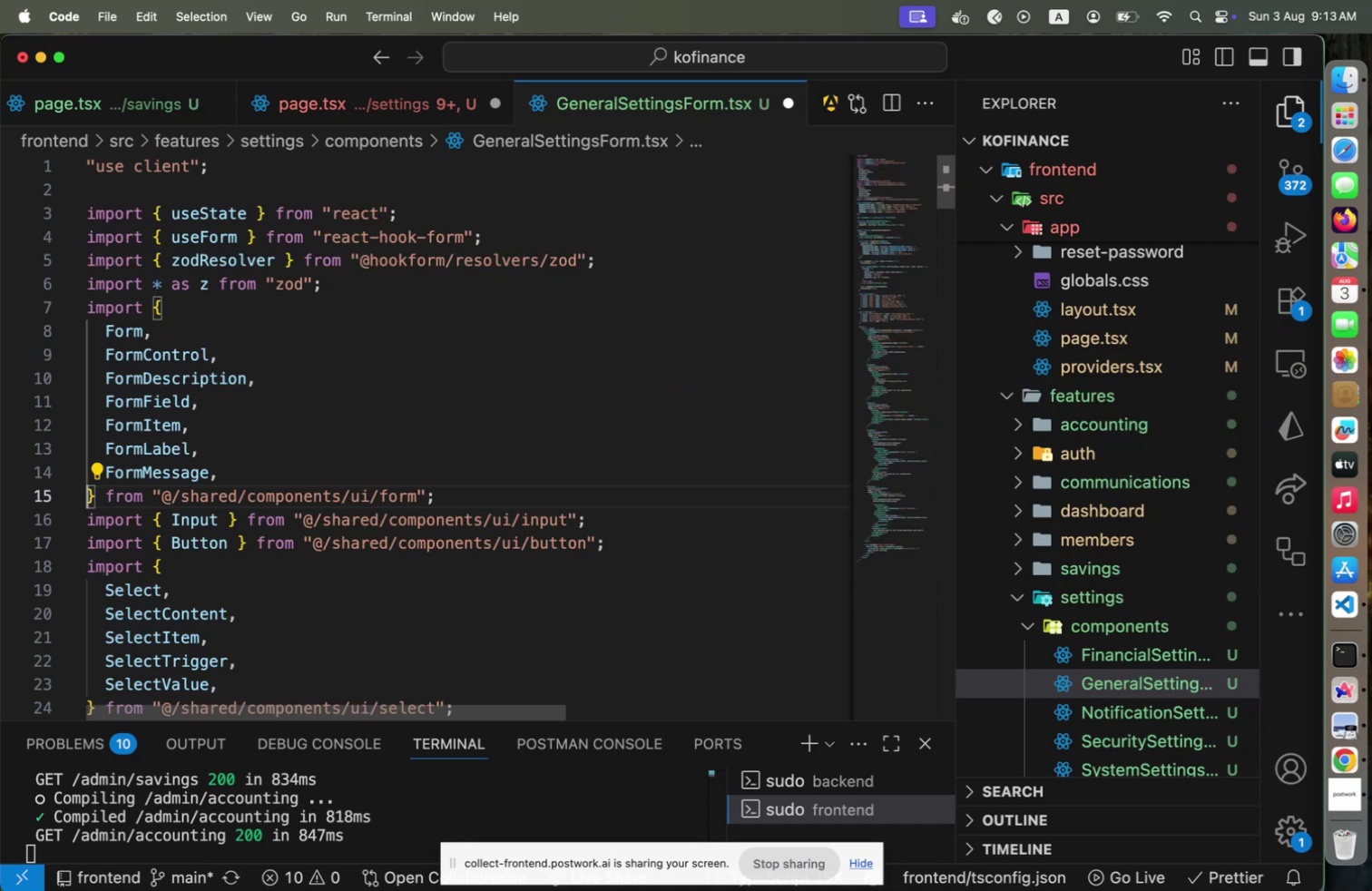 
key(Meta+S)
 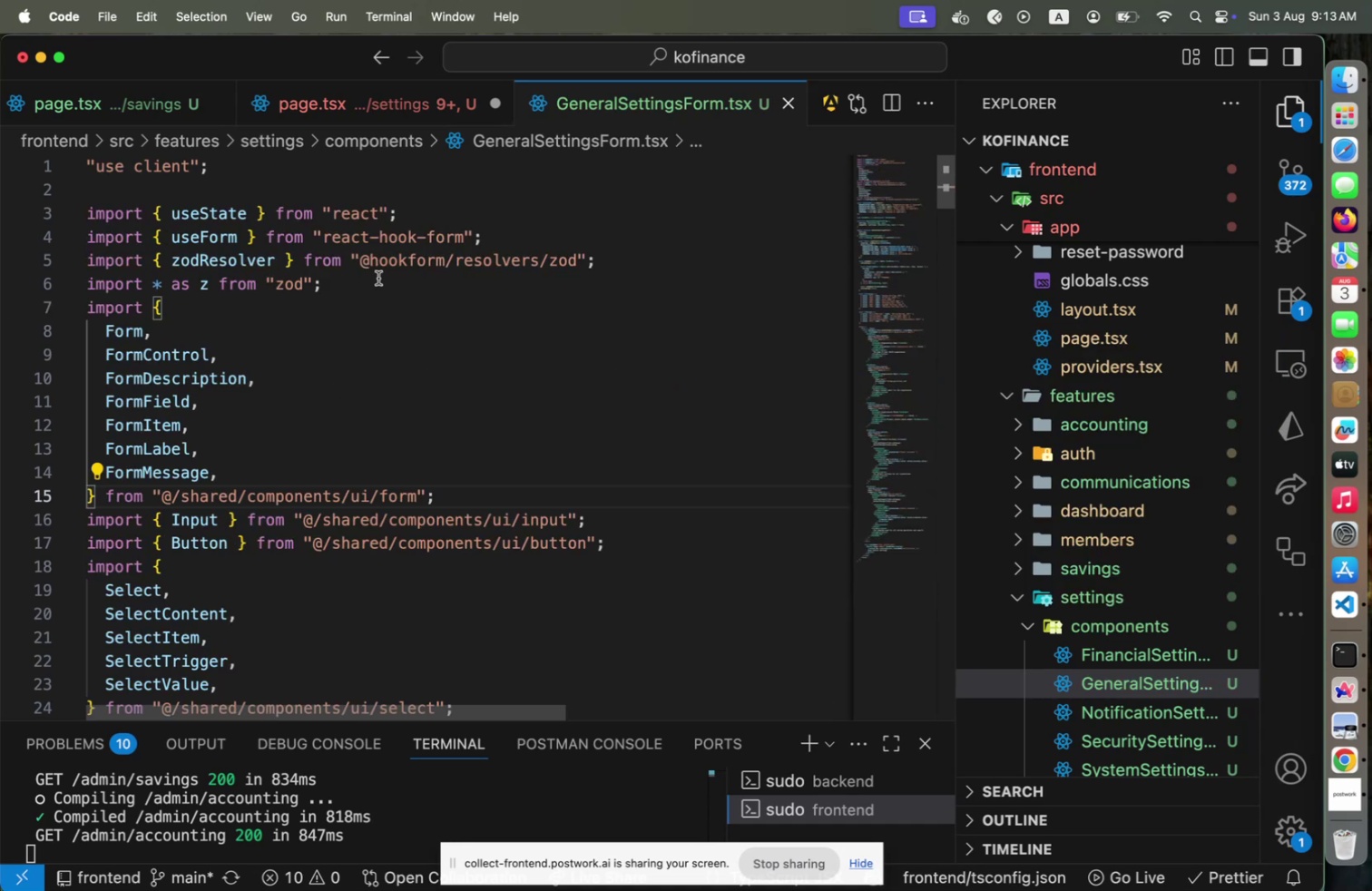 
scroll: coordinate [367, 342], scroll_direction: down, amount: 20.0
 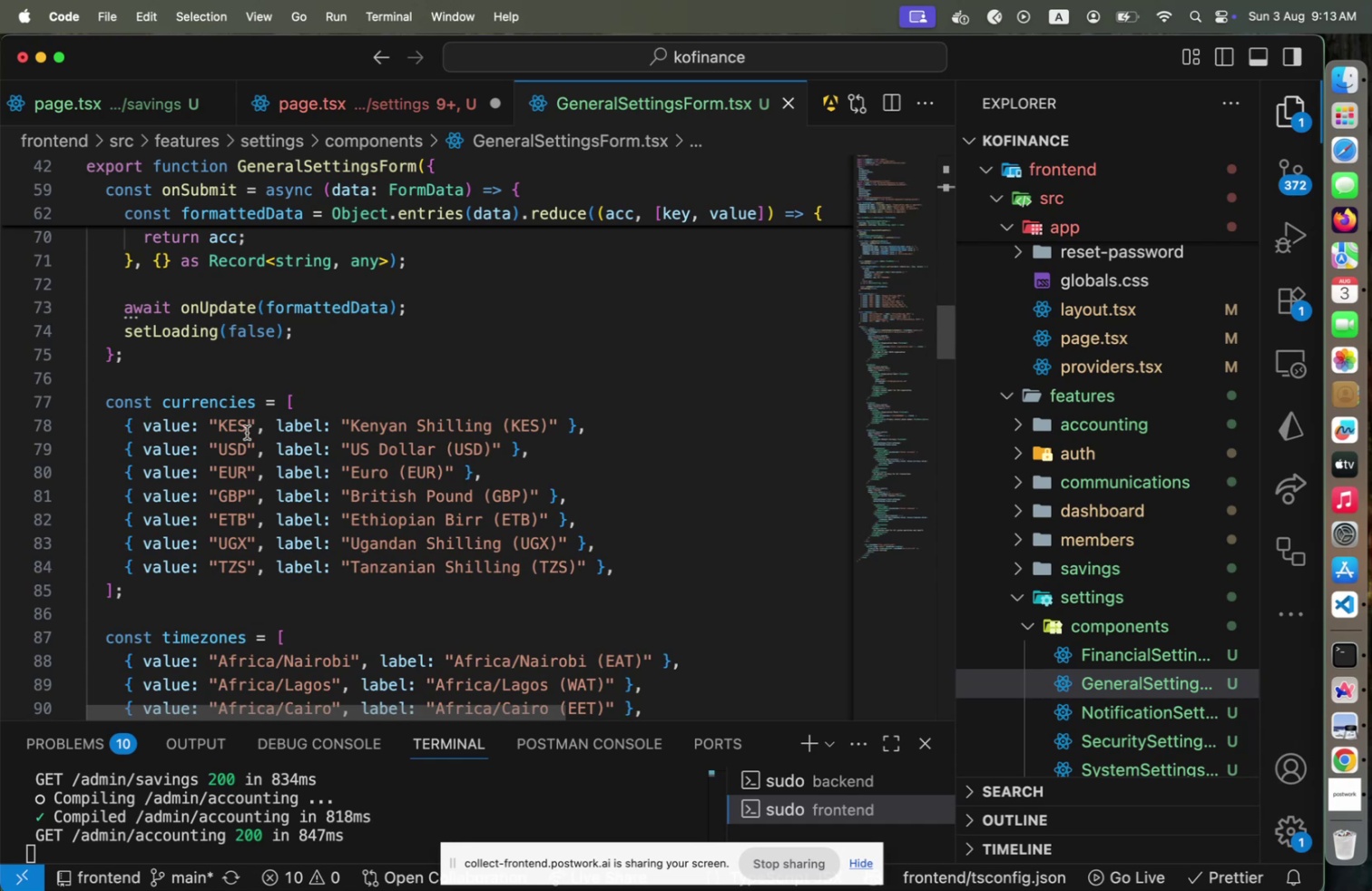 
left_click([238, 436])
 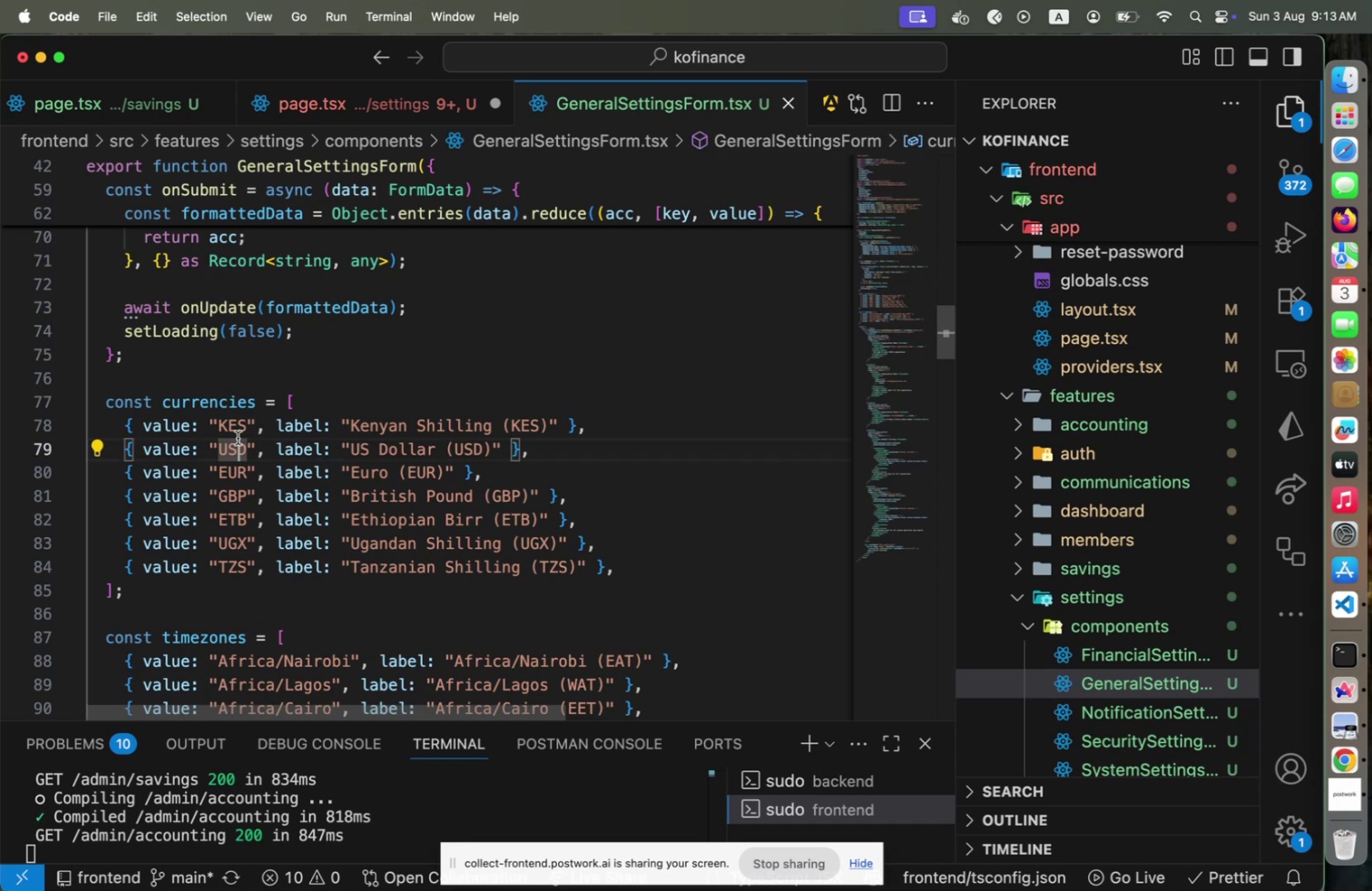 
key(ArrowUp)
 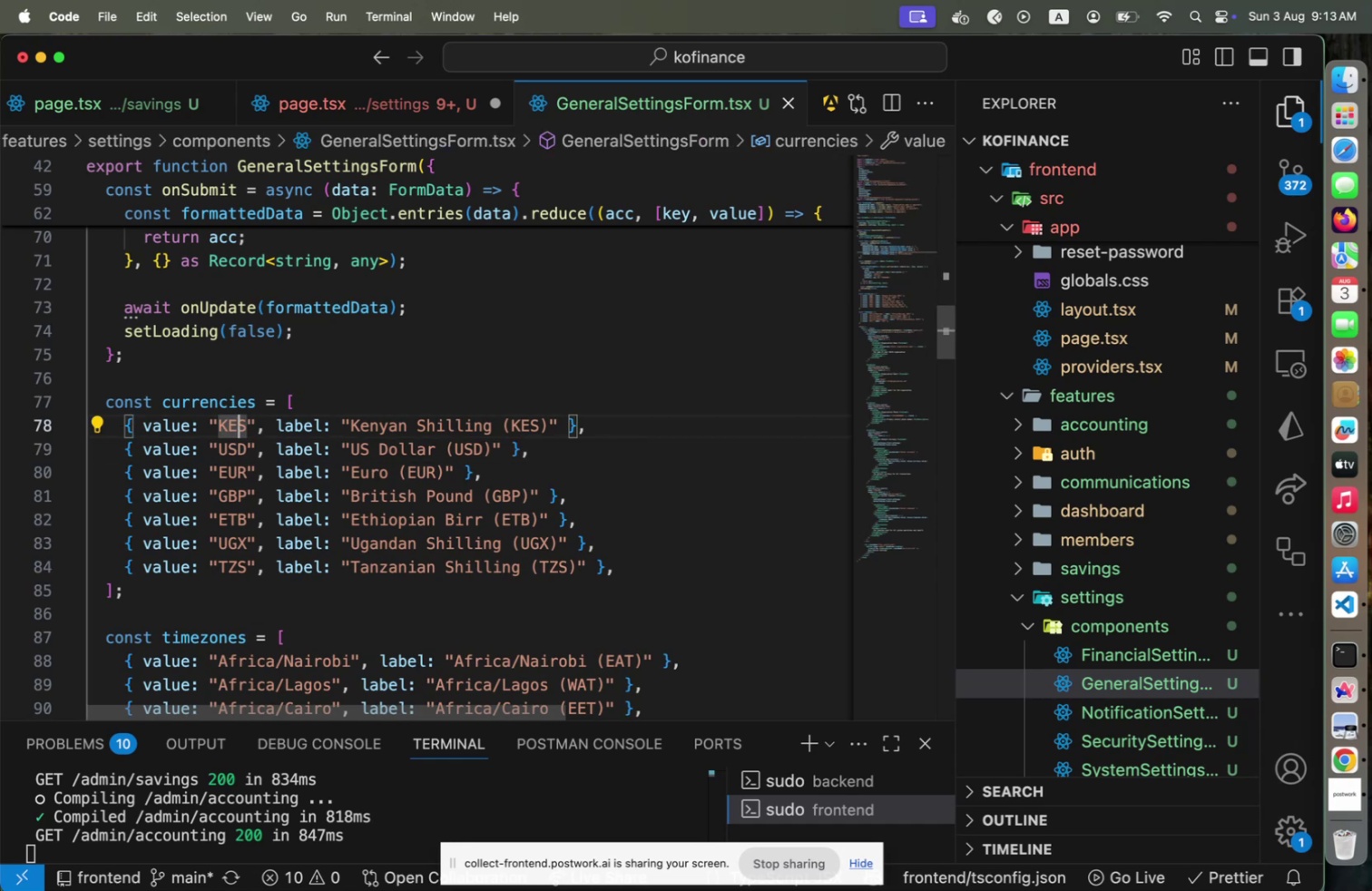 
key(Home)
 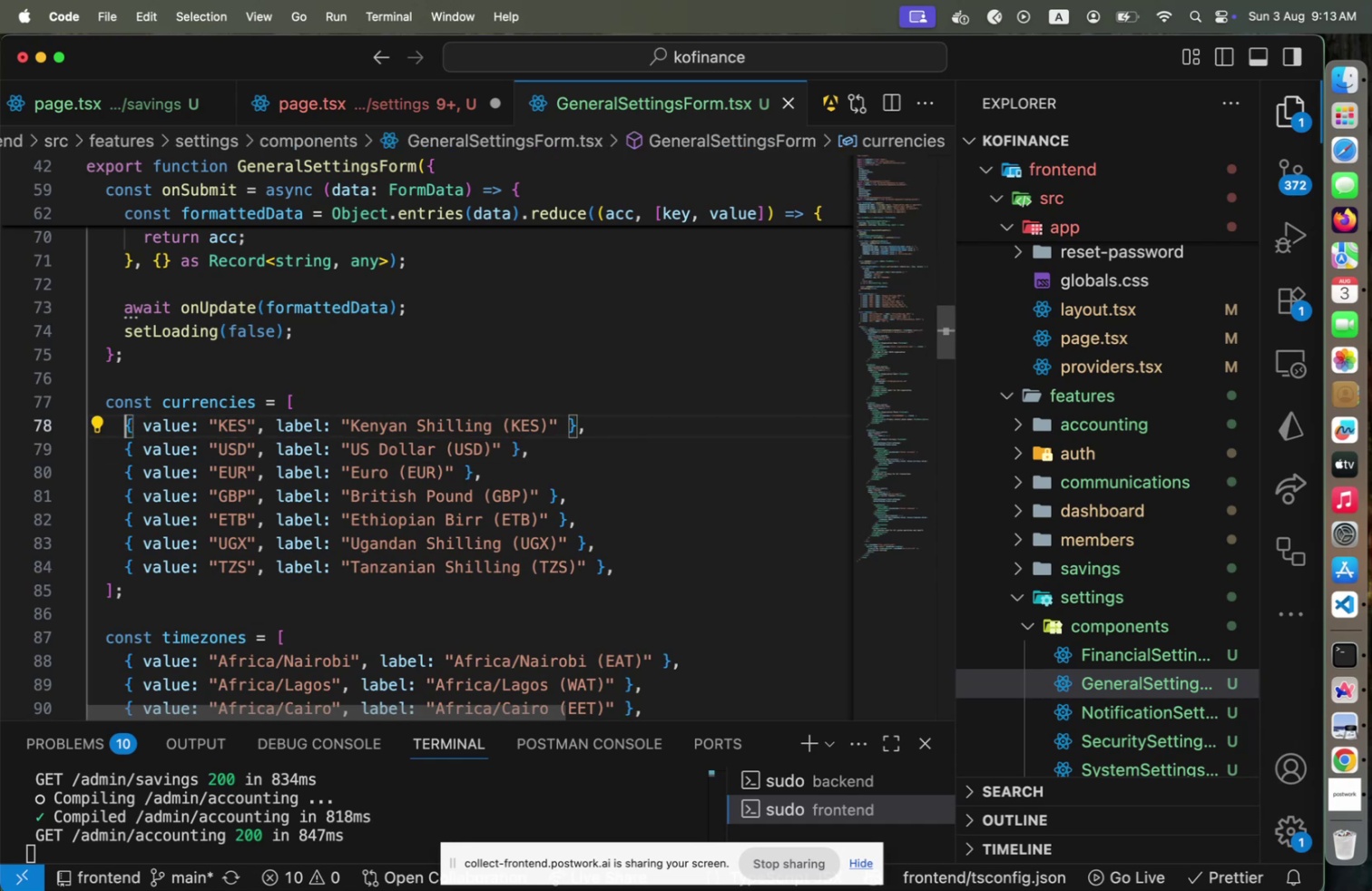 
key(Shift+End)
 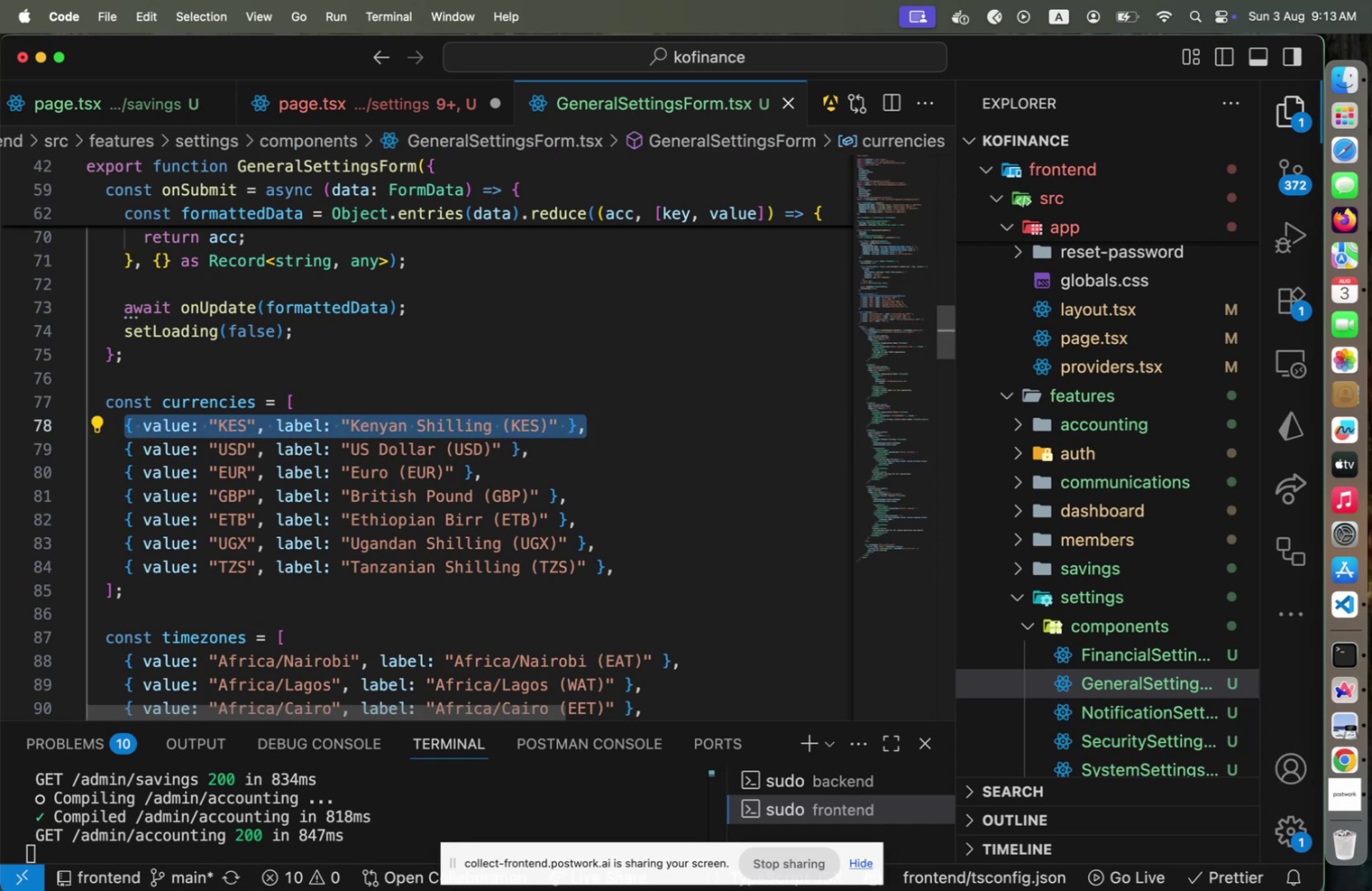 
key(ArrowDown)
 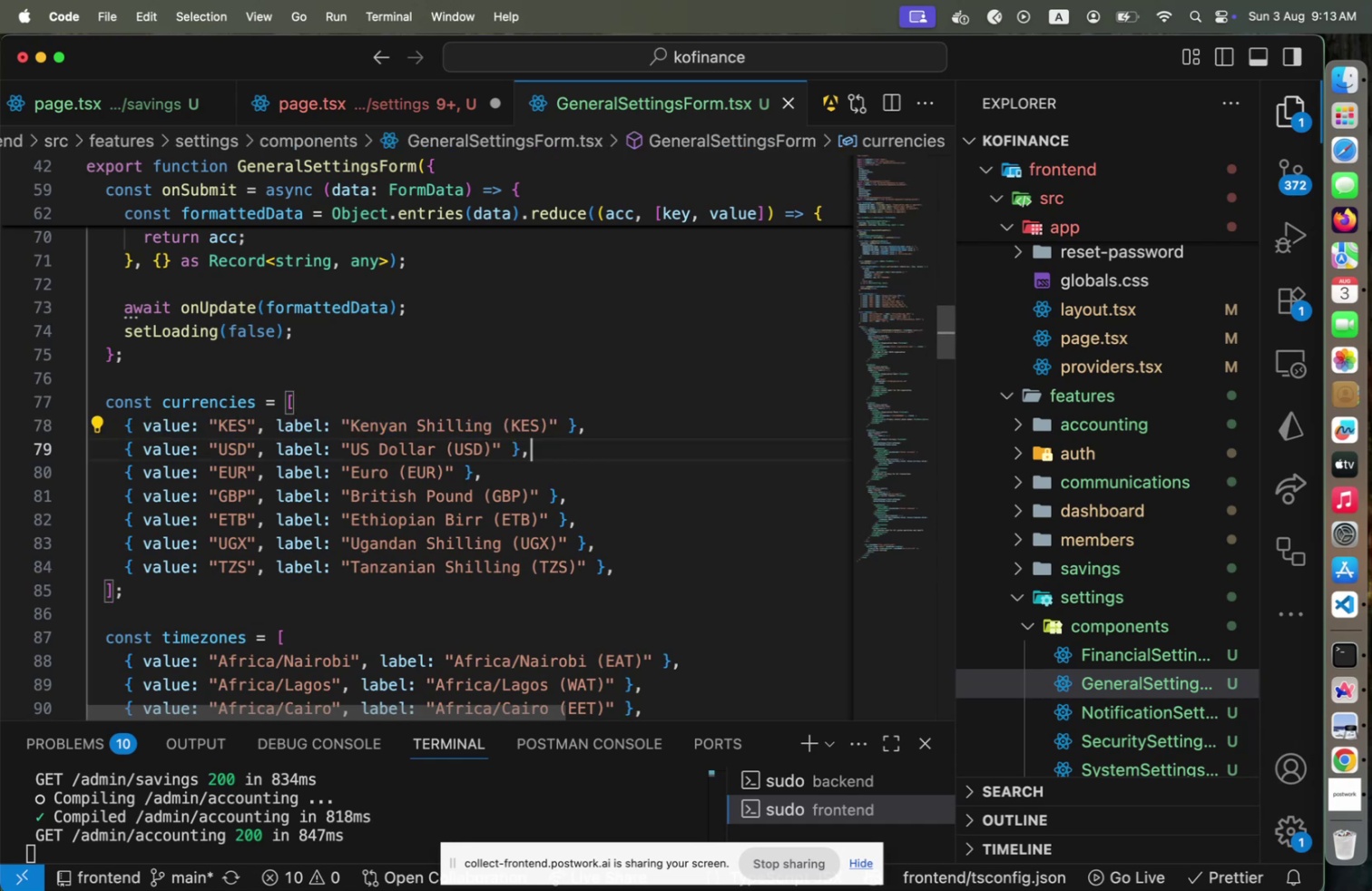 
key(ArrowDown)
 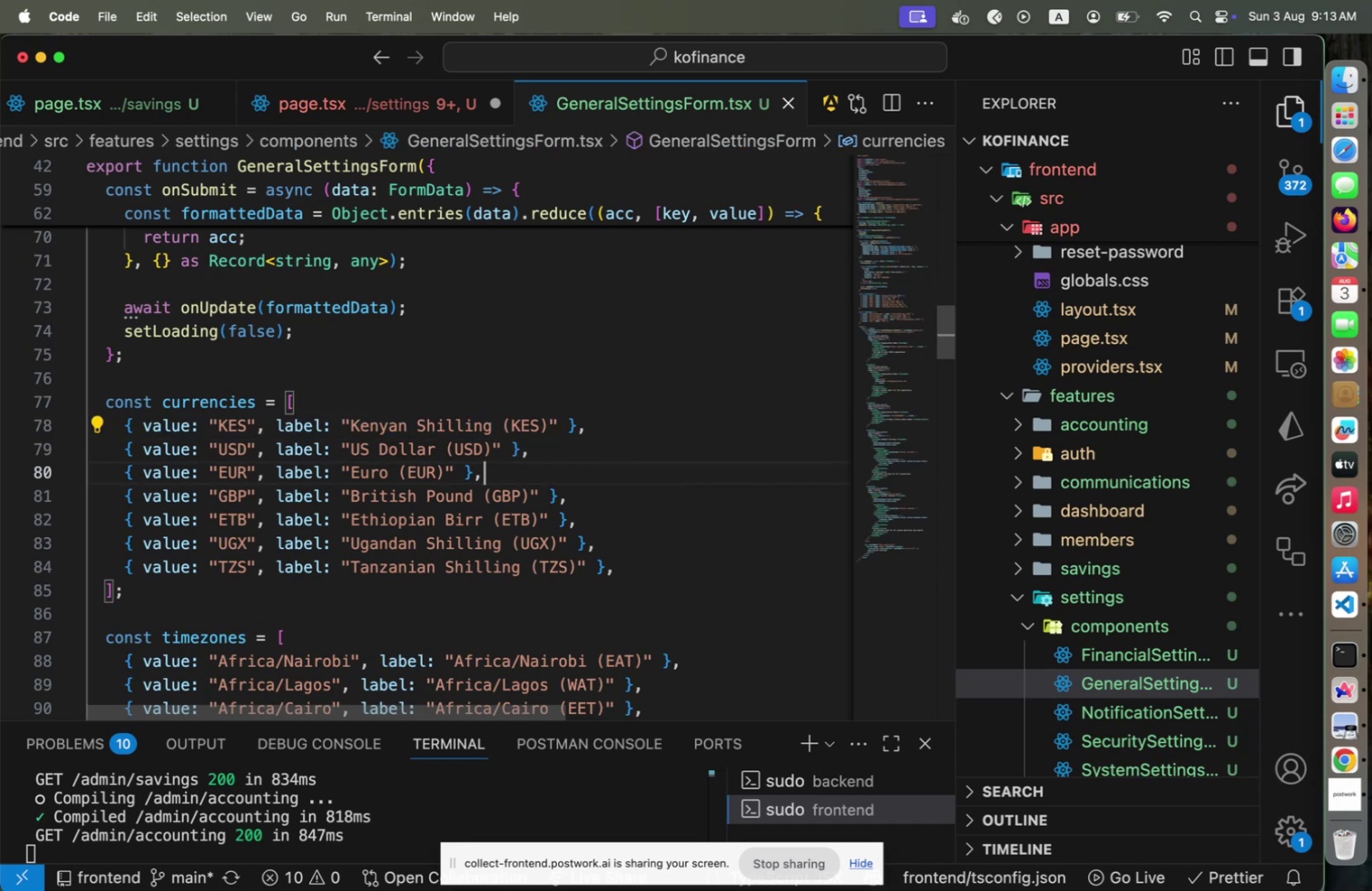 
key(ArrowDown)
 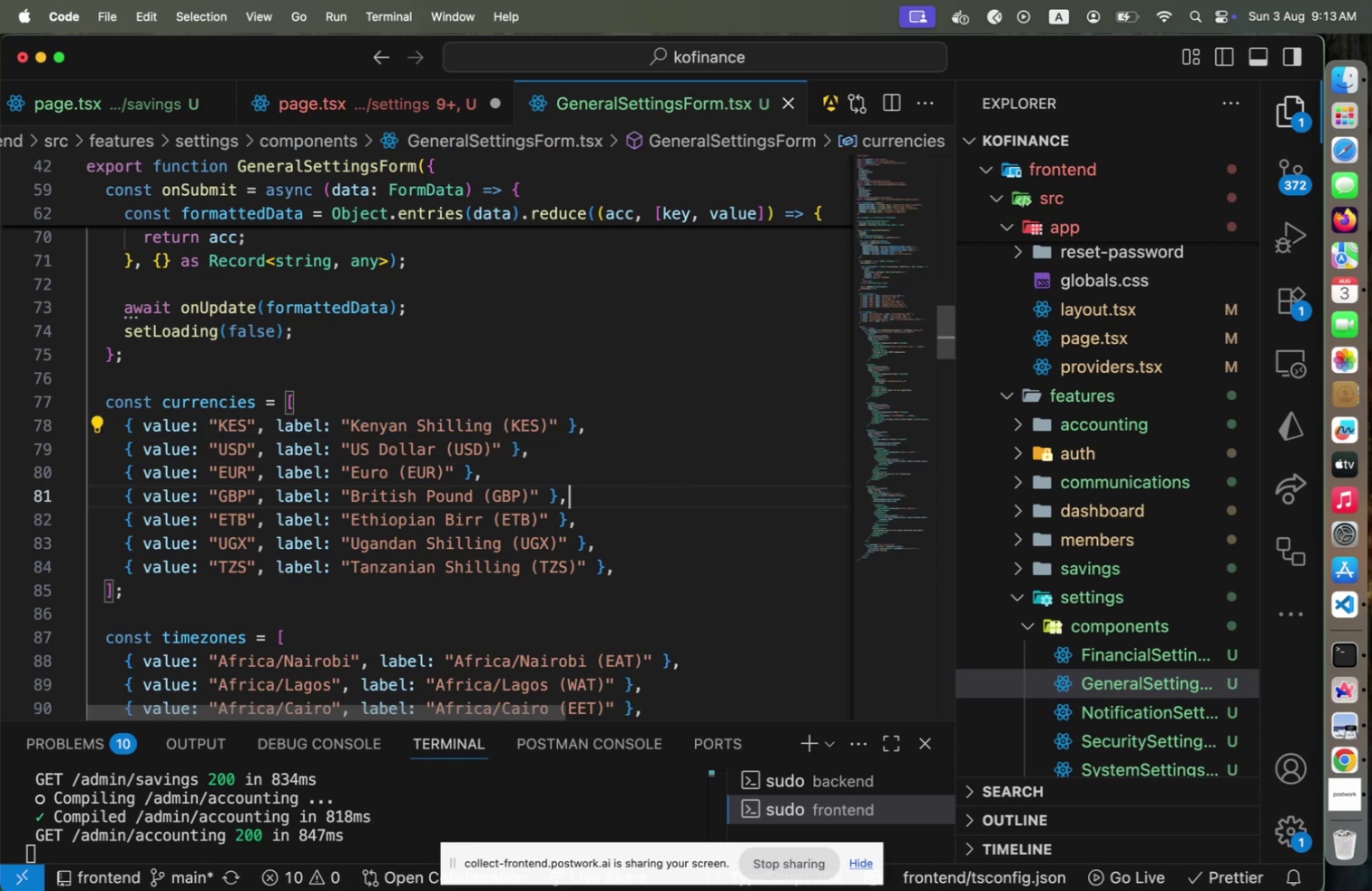 
key(ArrowDown)
 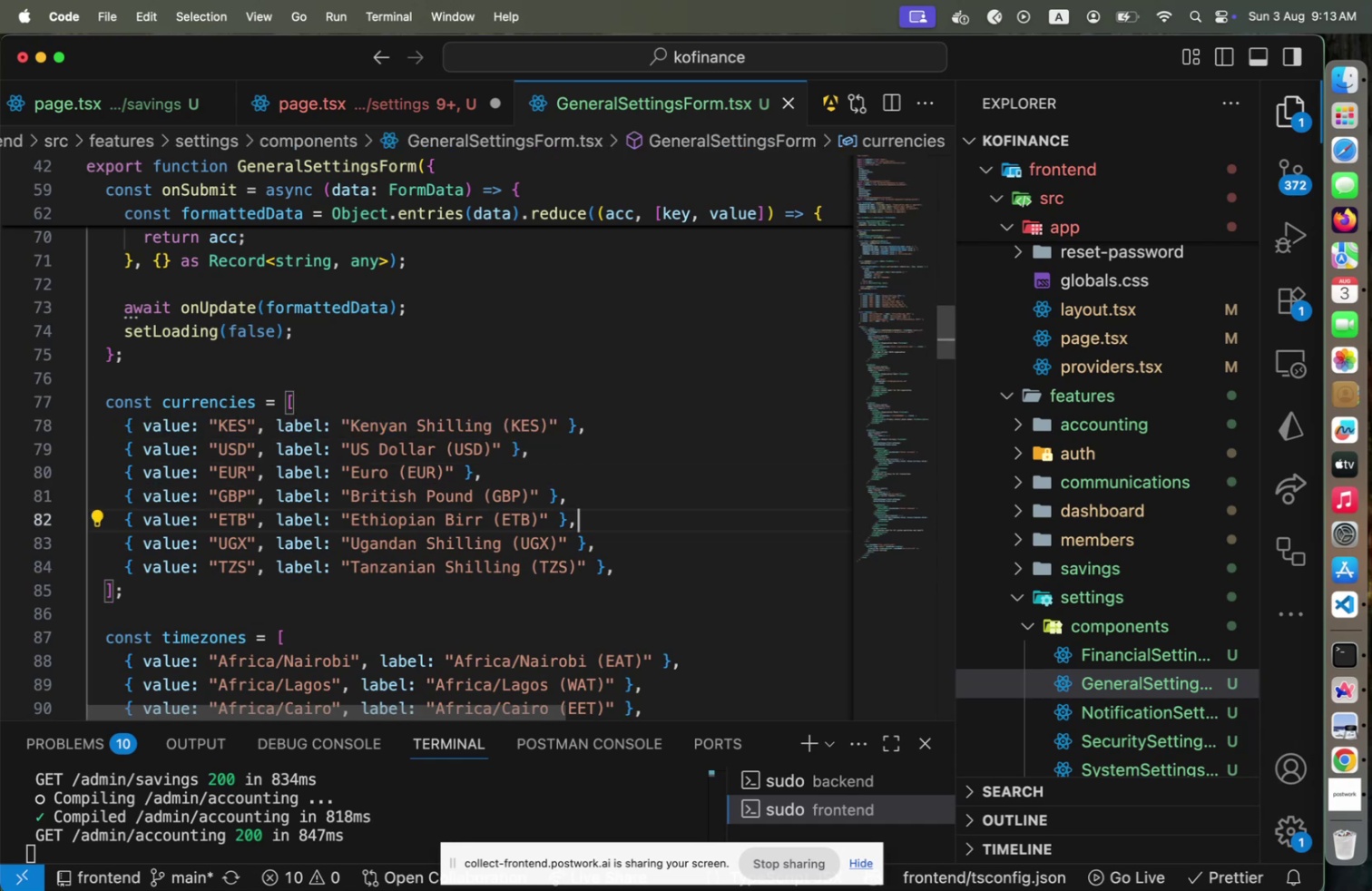 
key(Alt+ArrowUp)
 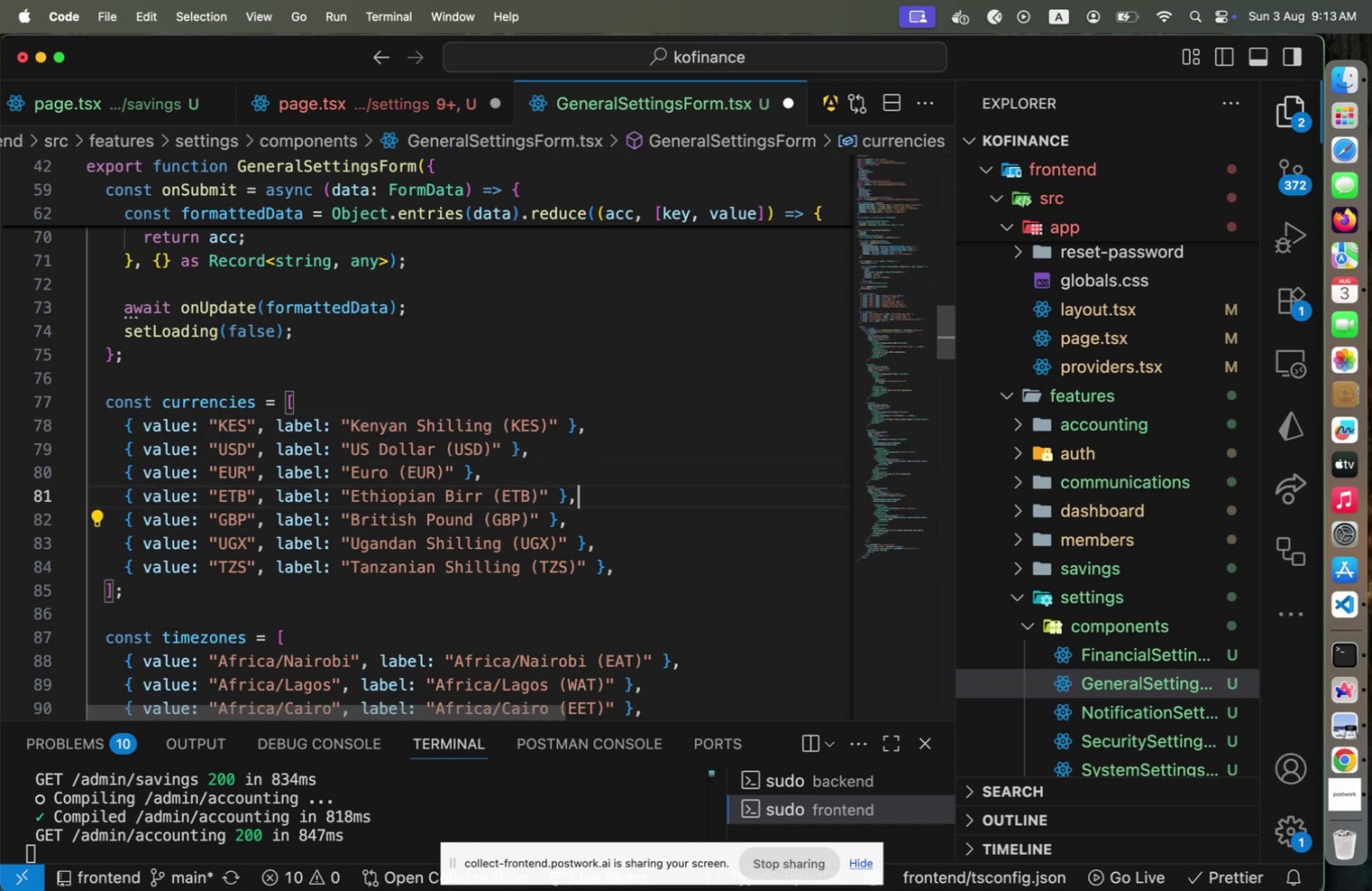 
key(Alt+ArrowUp)
 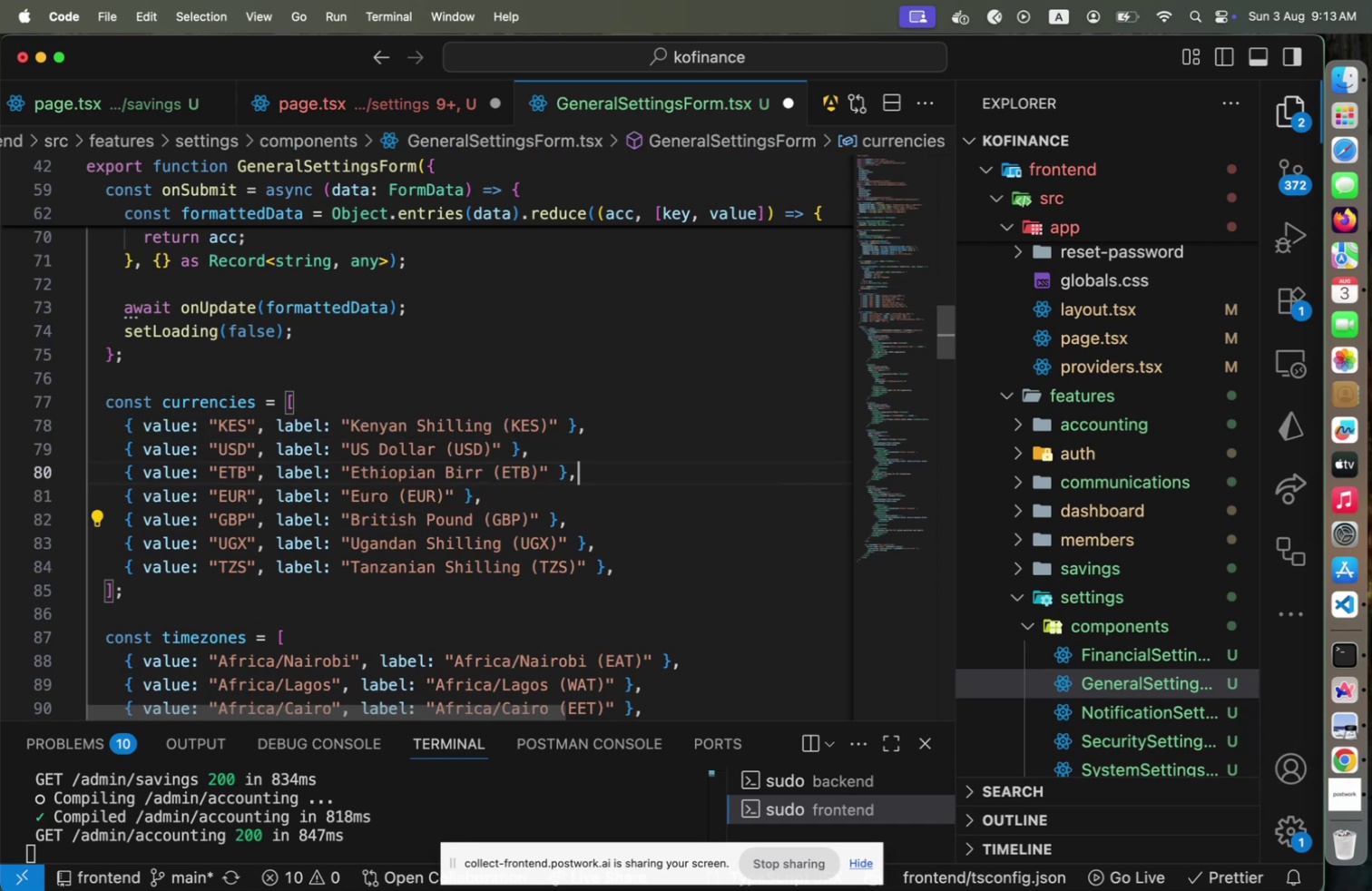 
key(Alt+ArrowUp)
 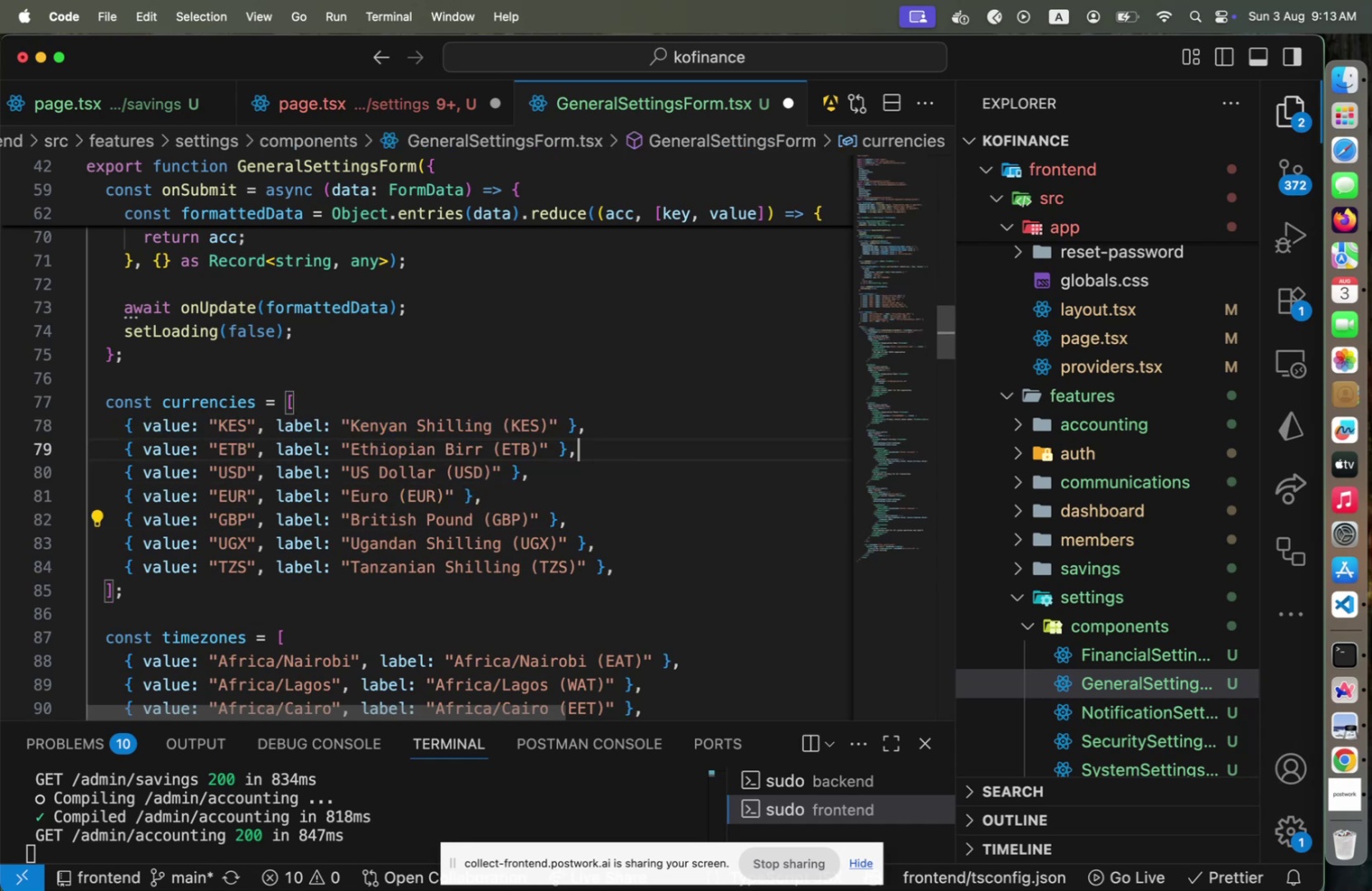 
key(Alt+ArrowUp)
 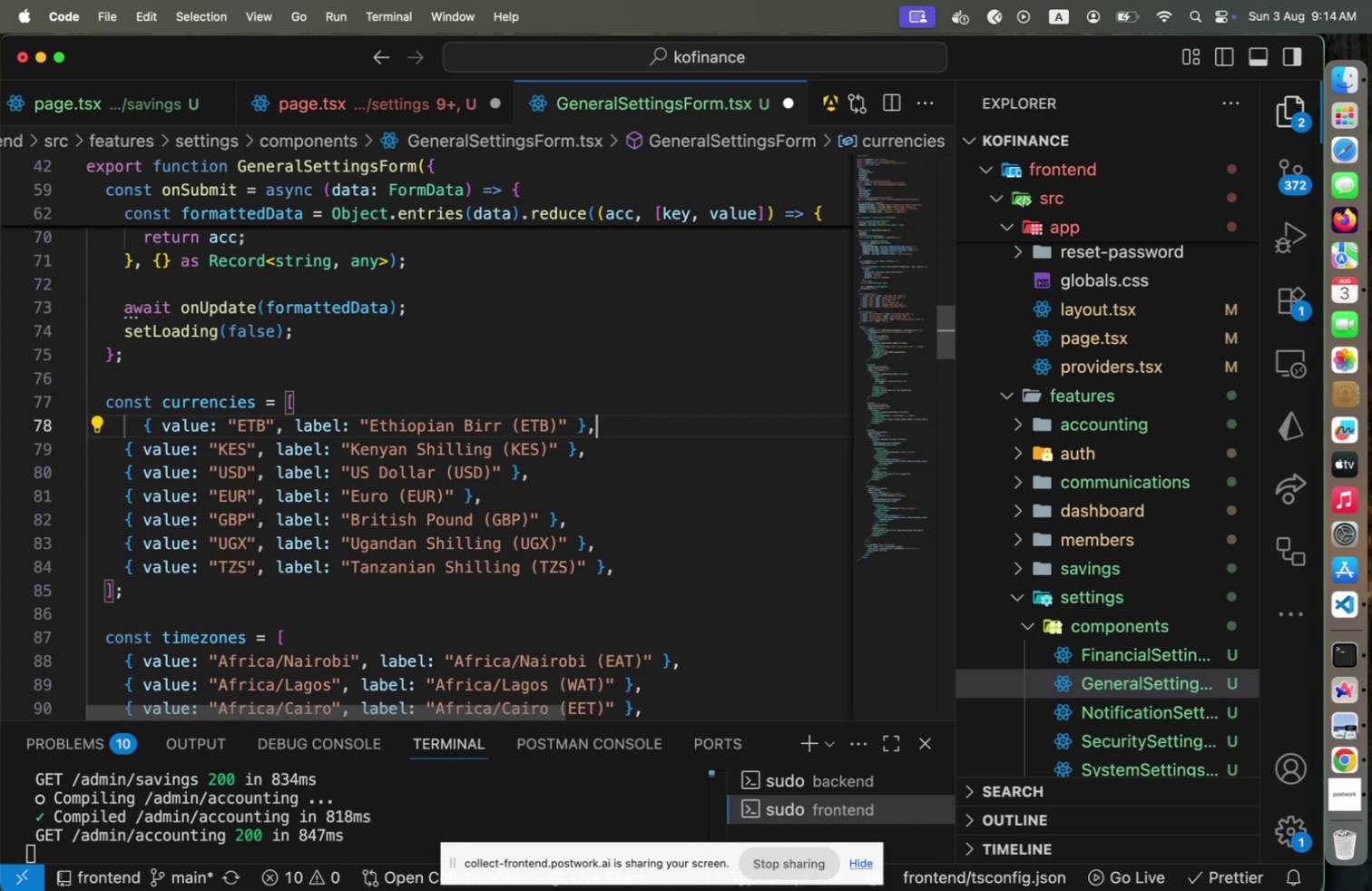 
key(ArrowDown)
 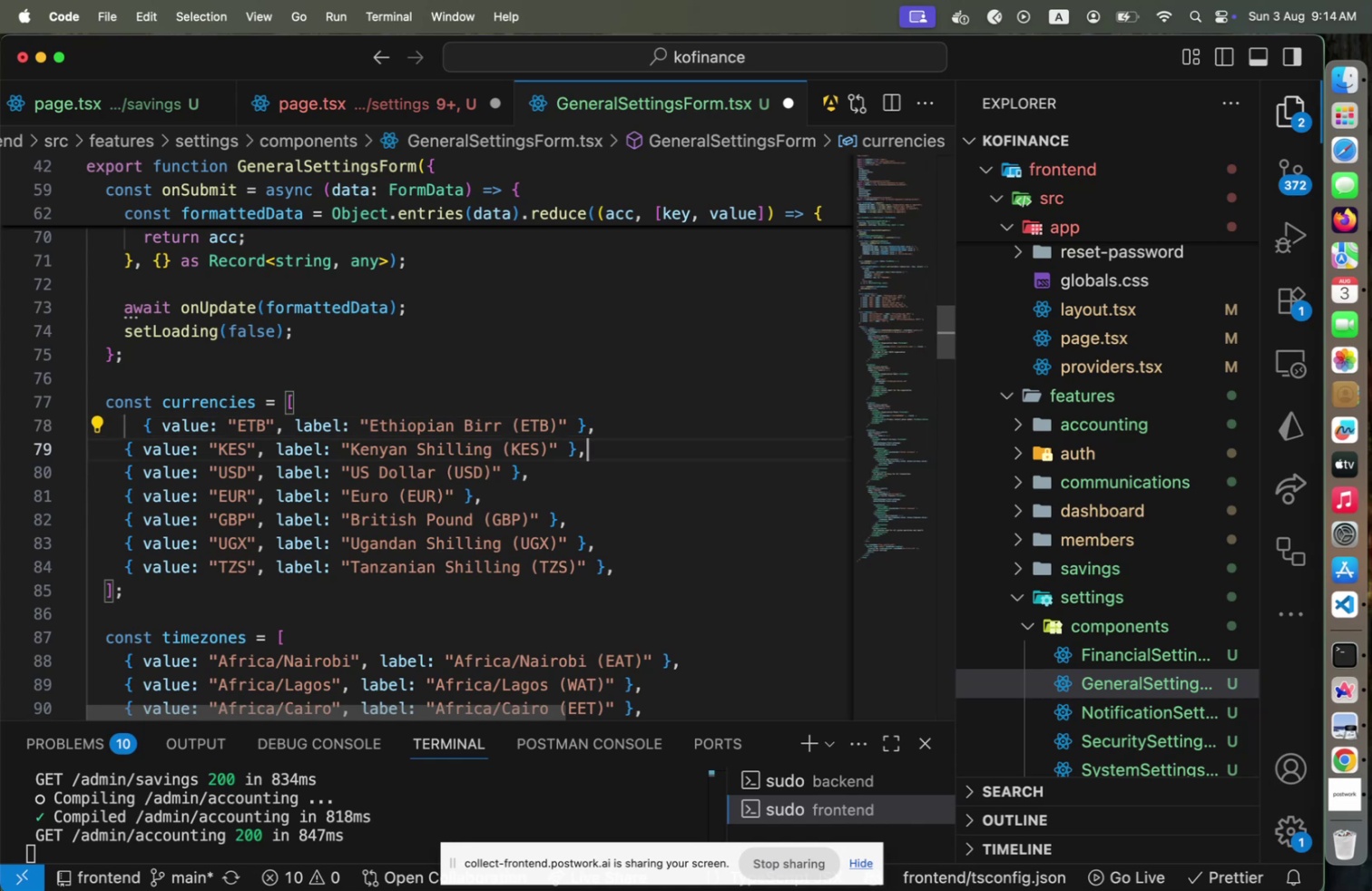 
key(ArrowDown)
 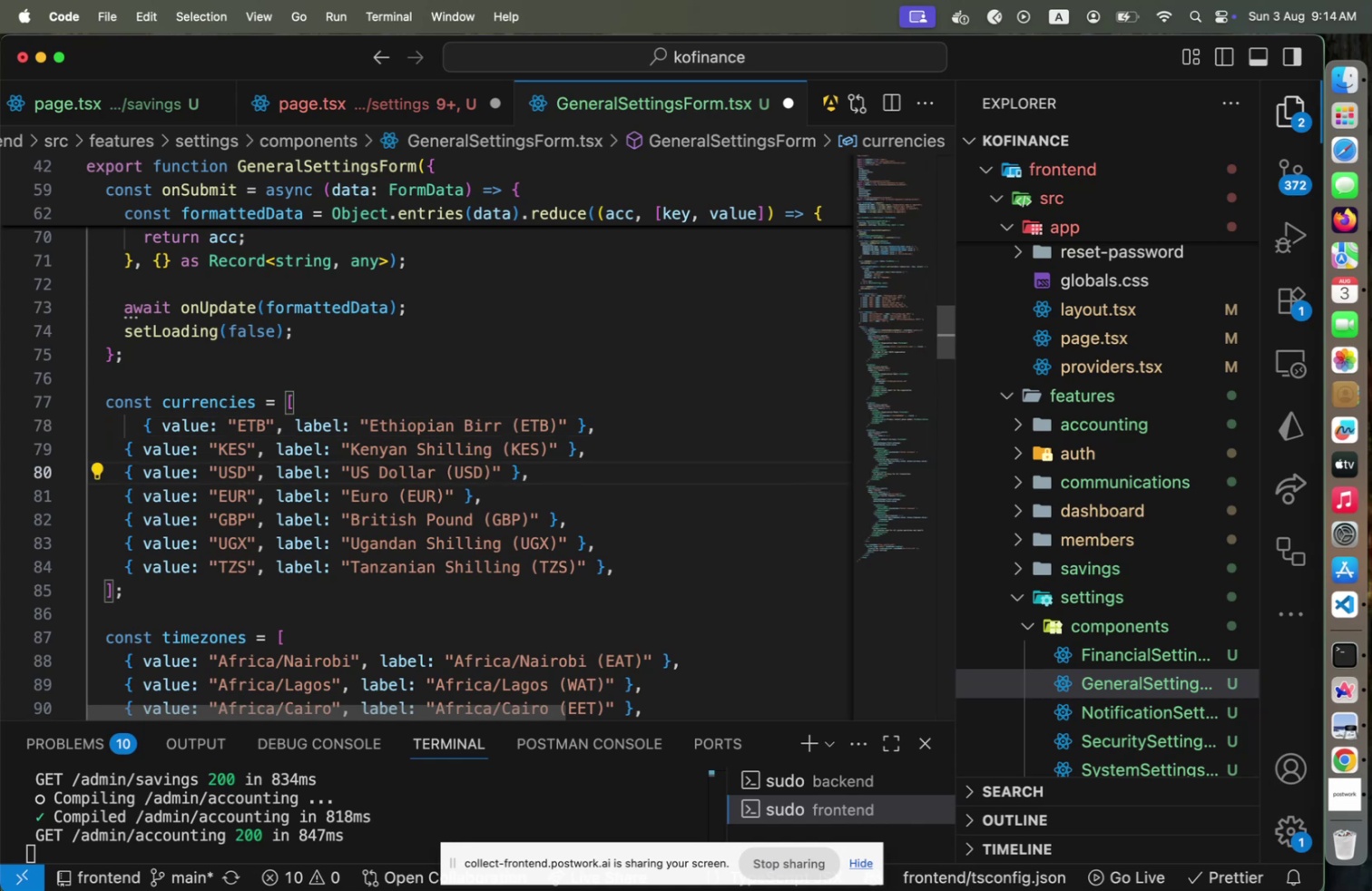 
key(ArrowUp)
 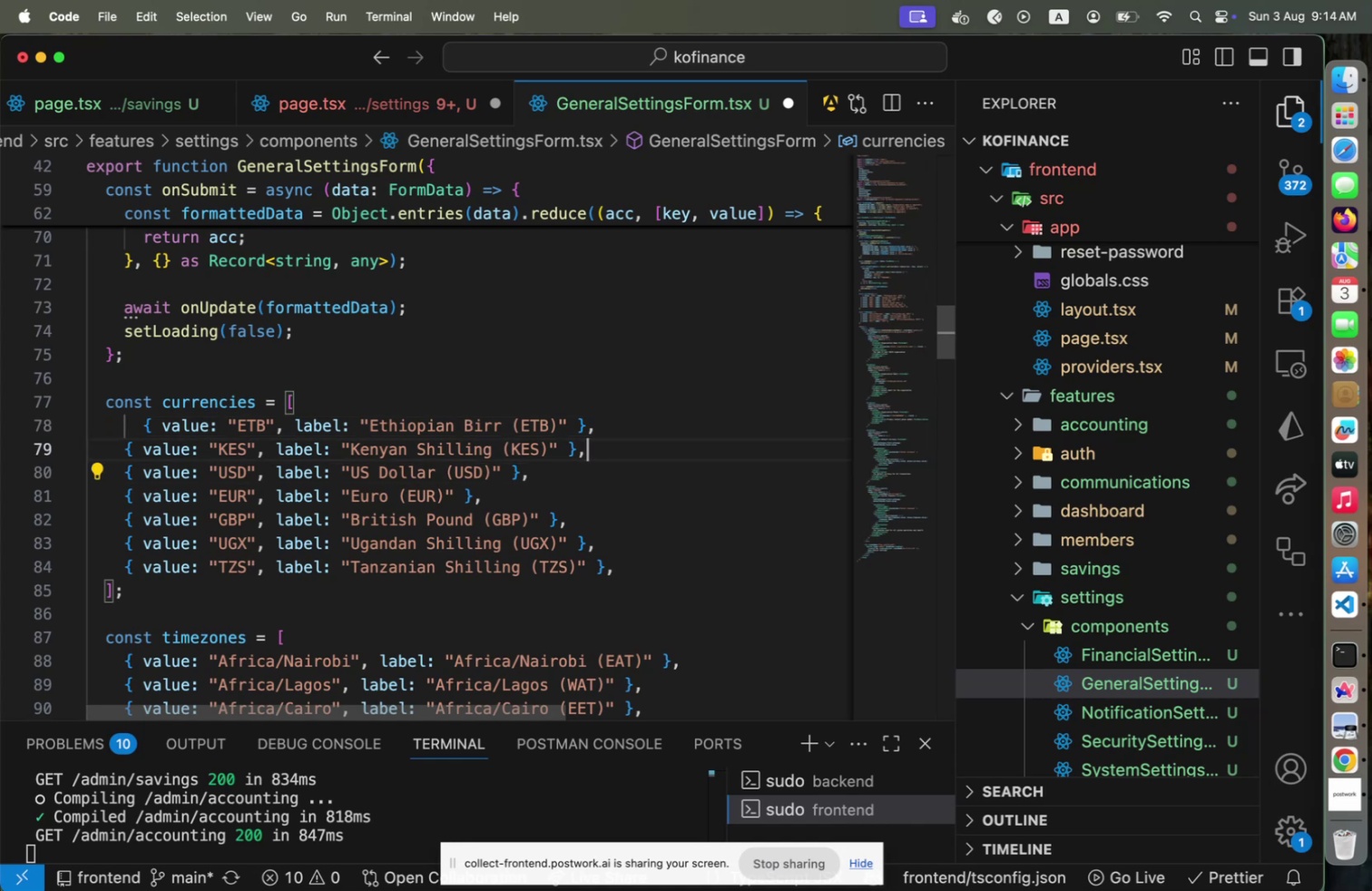 
key(Alt+ArrowDown)
 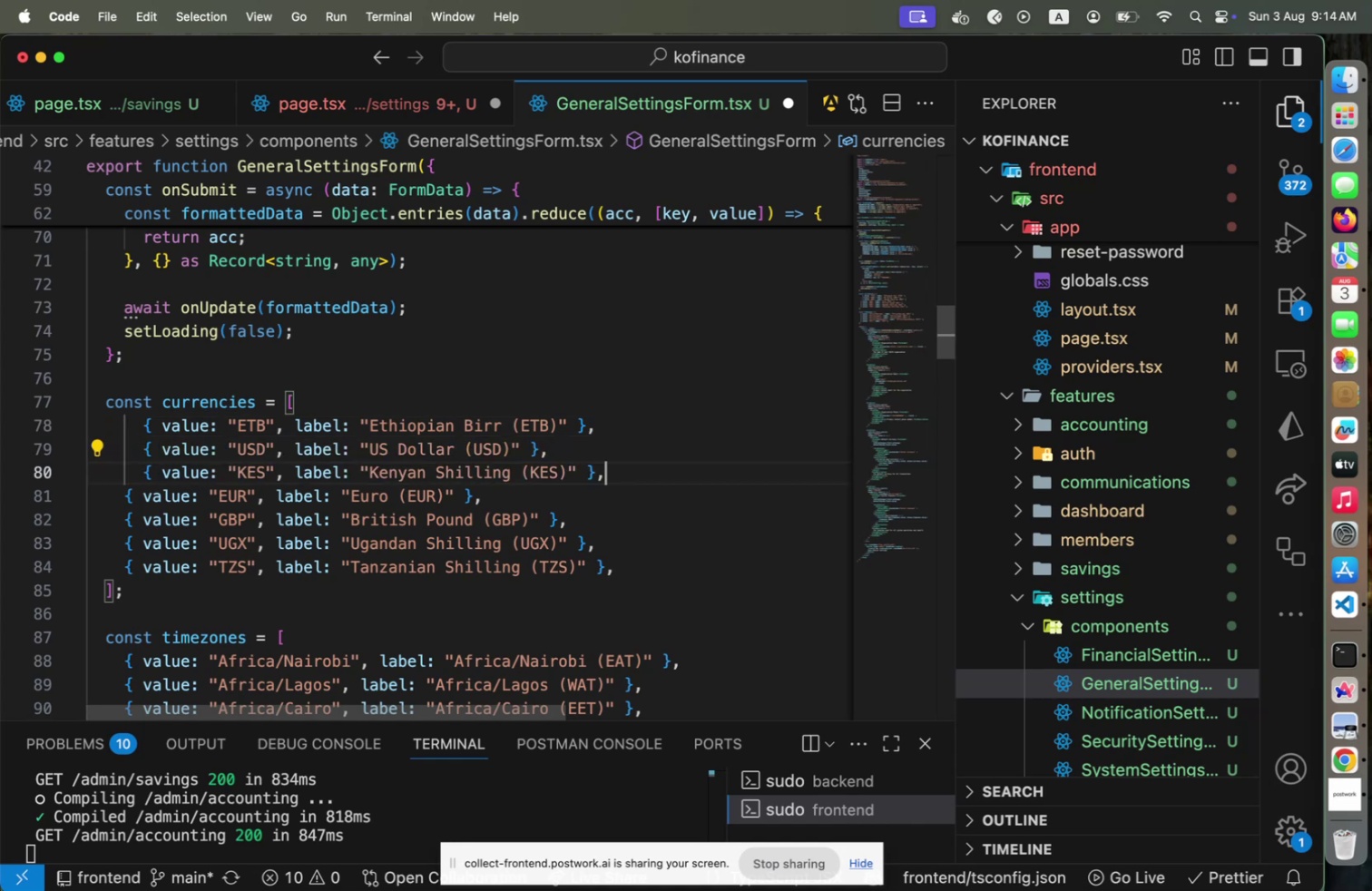 
key(Alt+ArrowDown)
 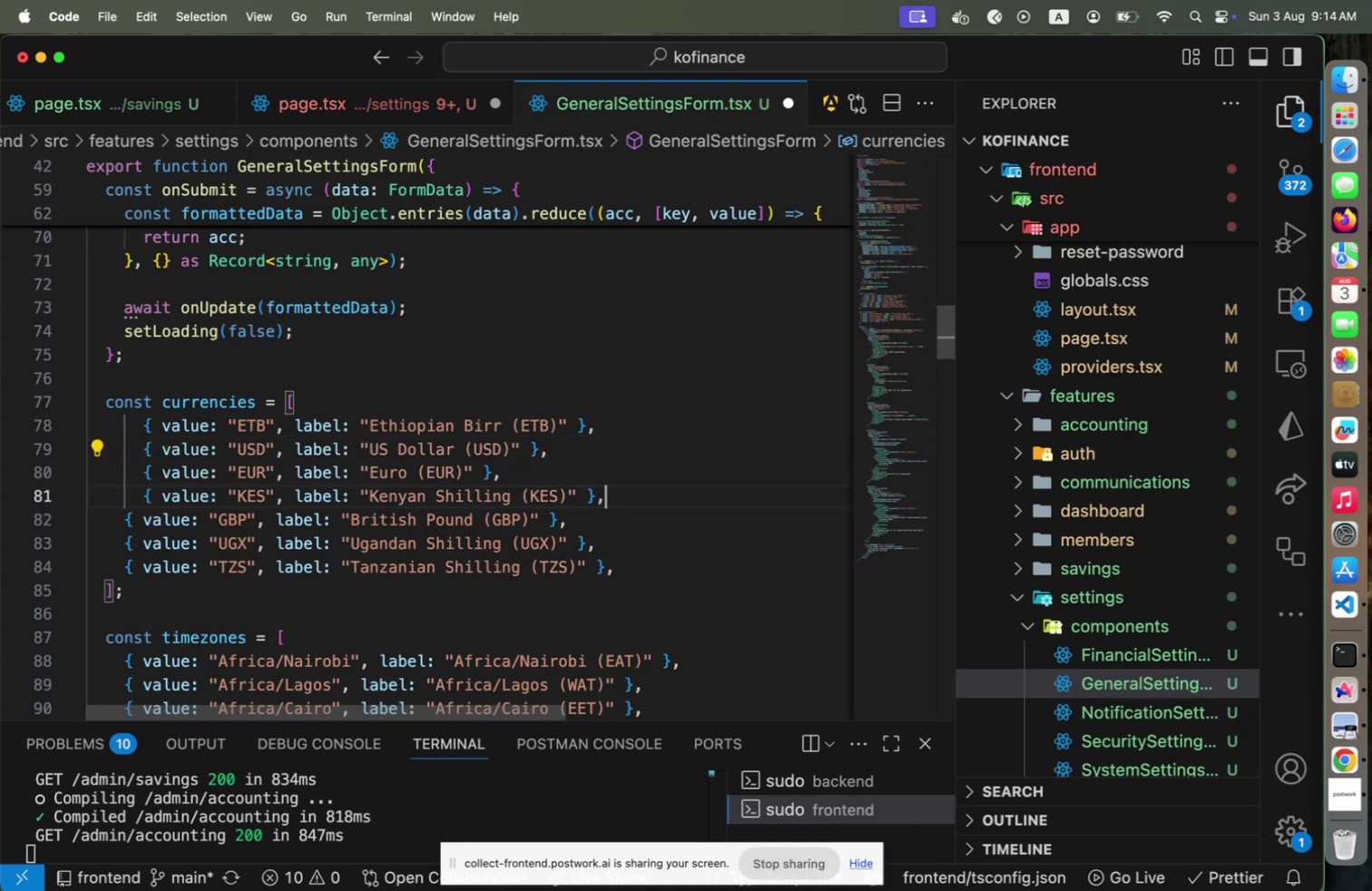 
key(Alt+ArrowDown)
 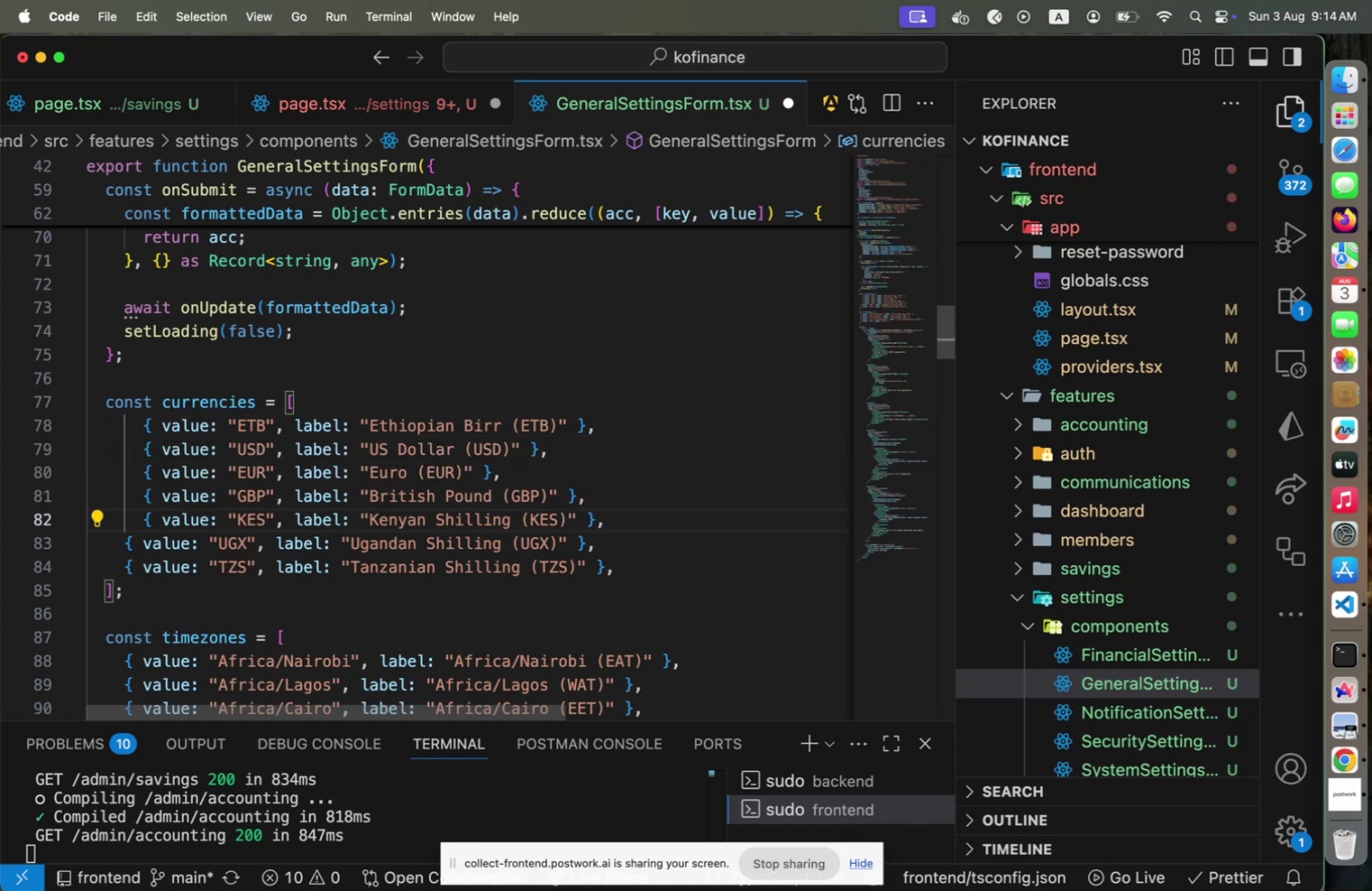 
key(Alt+Shift+F)
 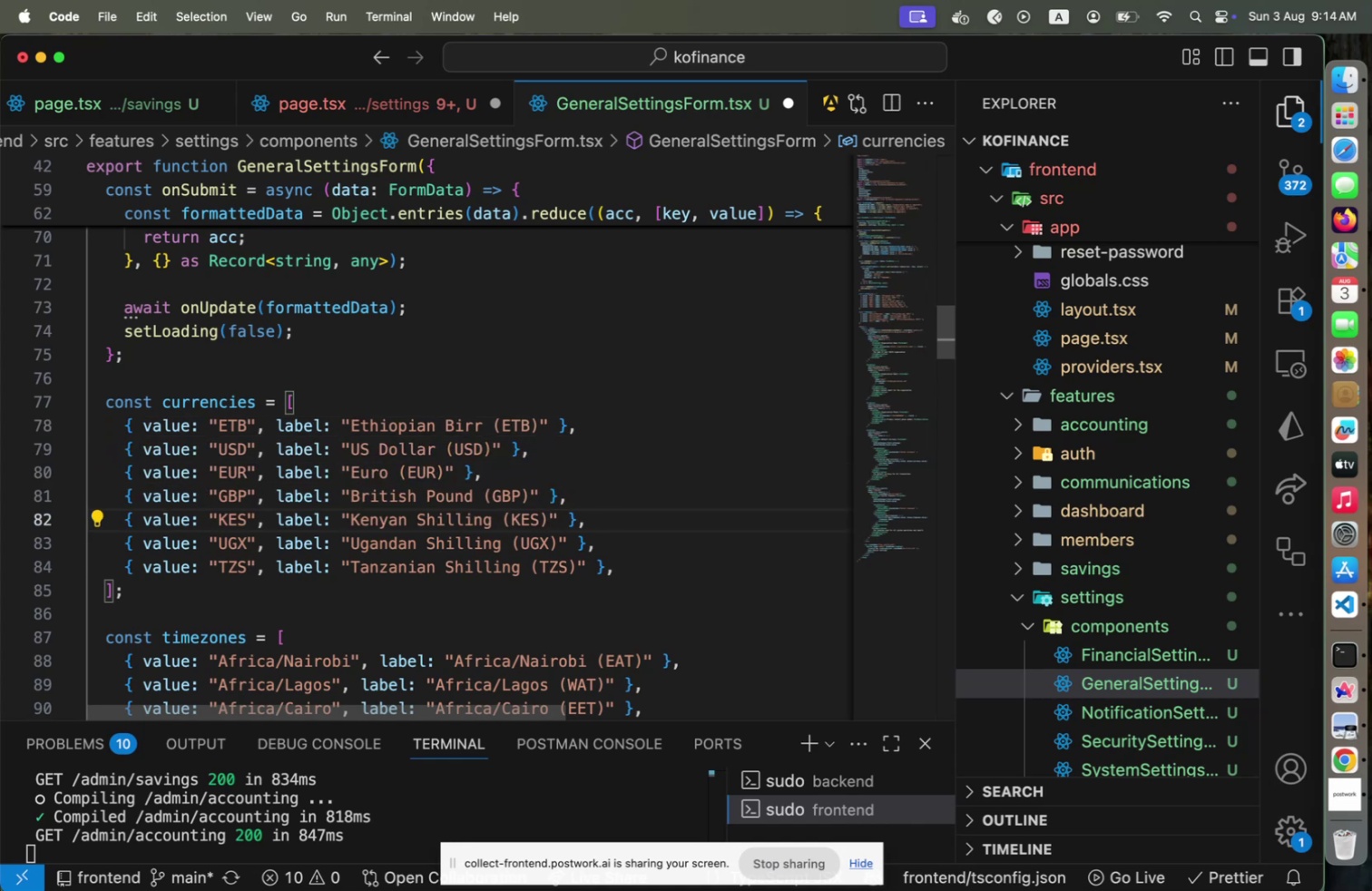 
key(Meta+CommandLeft)
 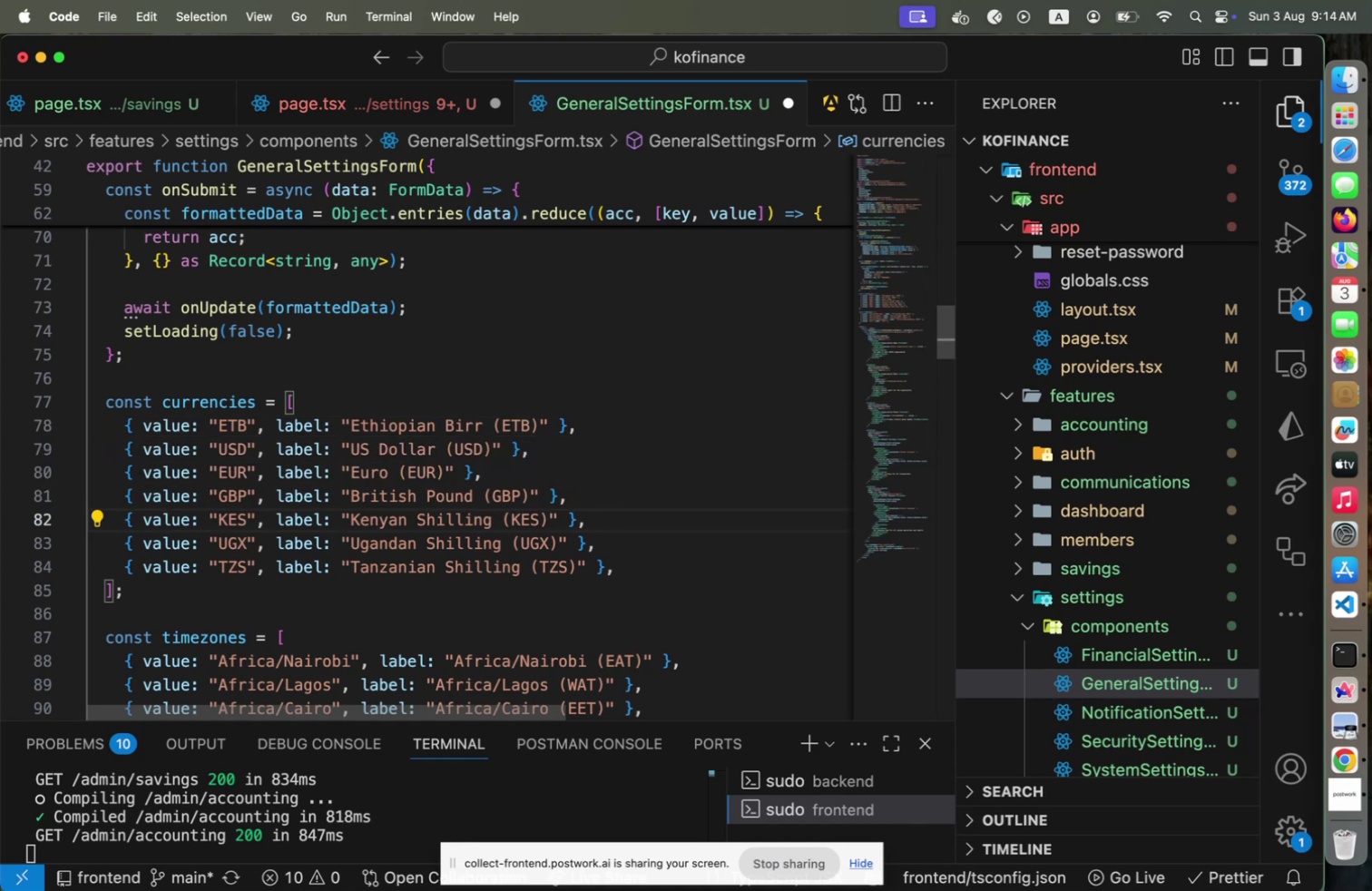 
key(Meta+S)
 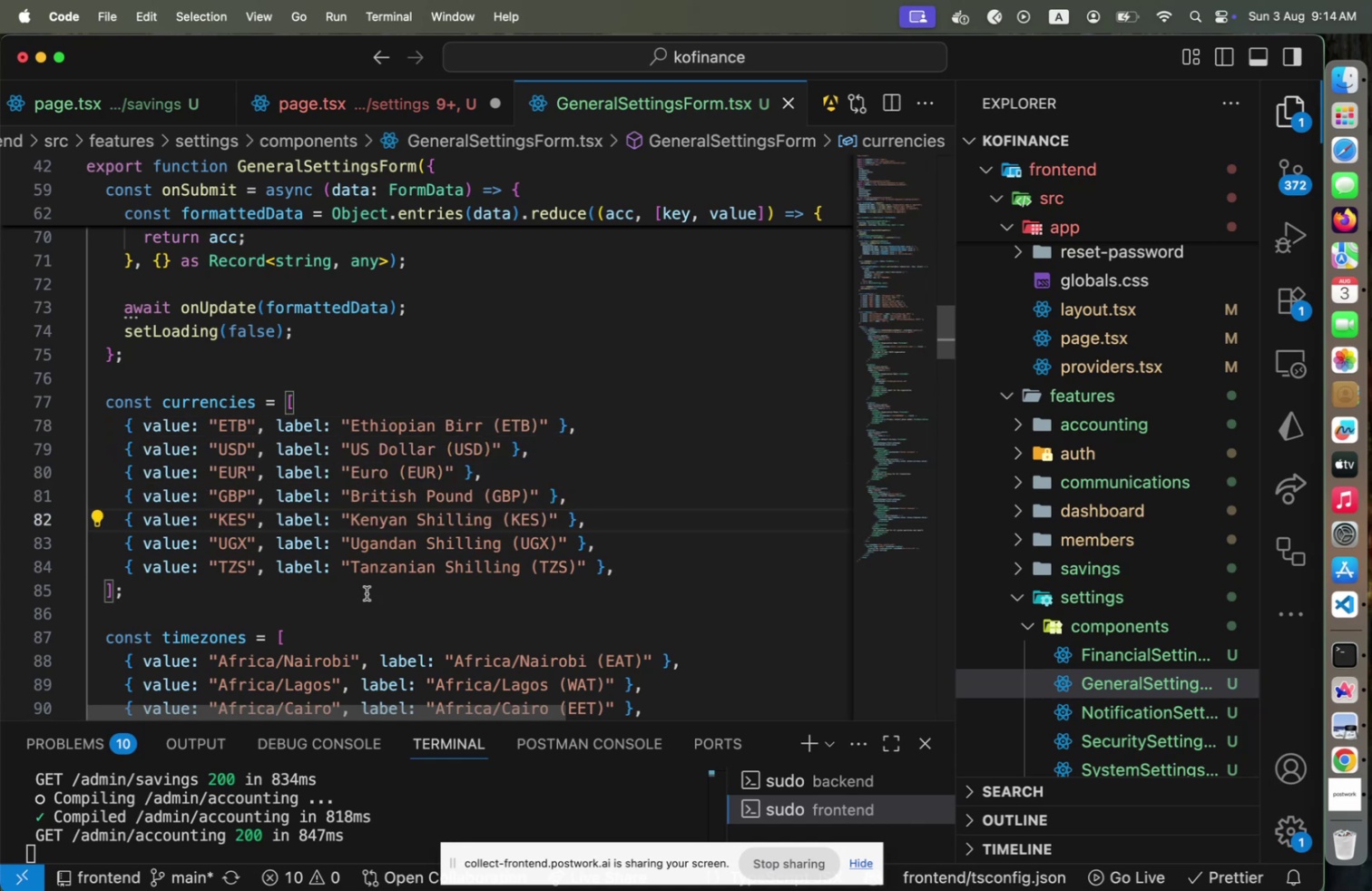 
scroll: coordinate [367, 590], scroll_direction: down, amount: 3.0
 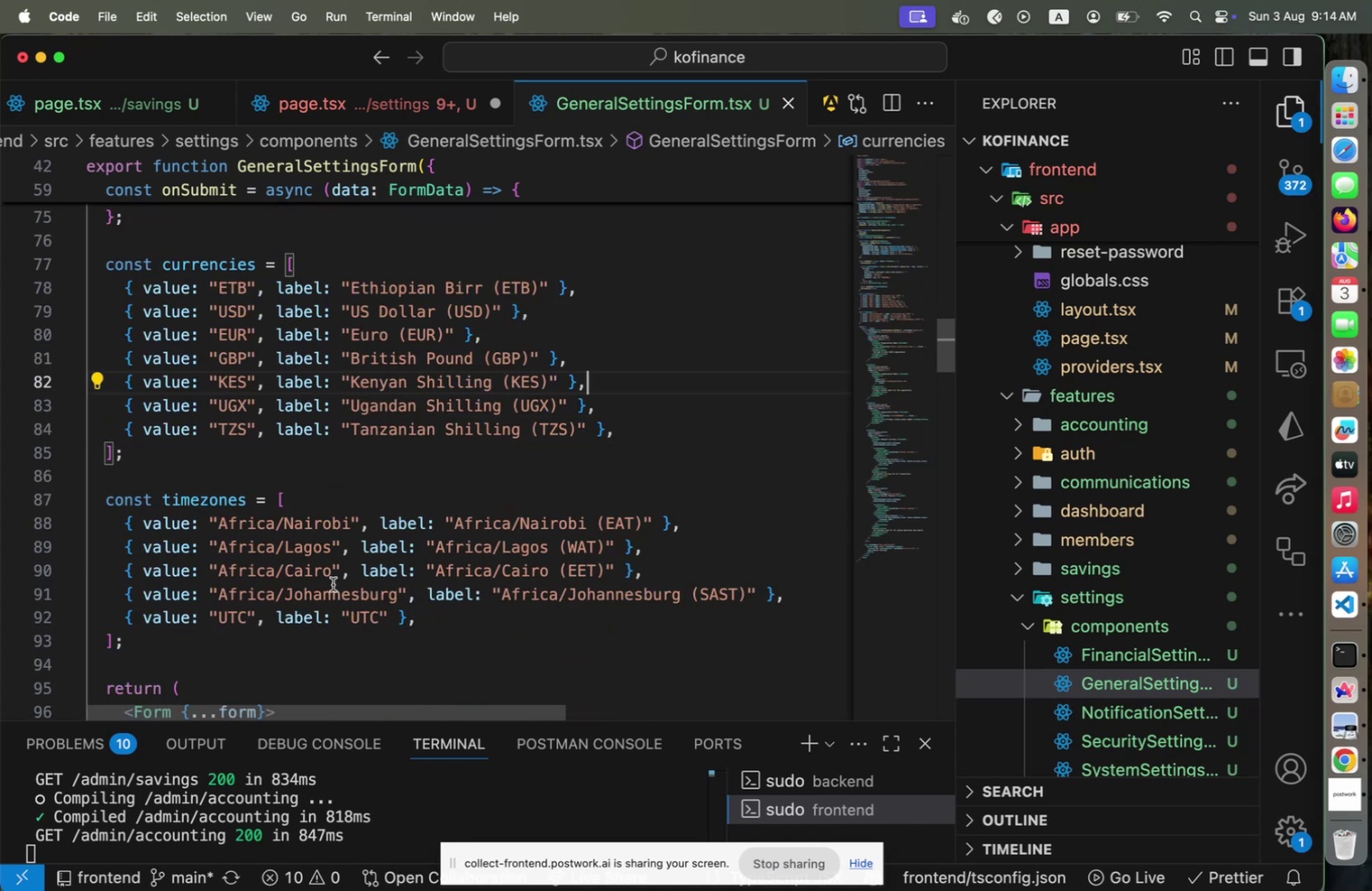 
left_click([333, 583])
 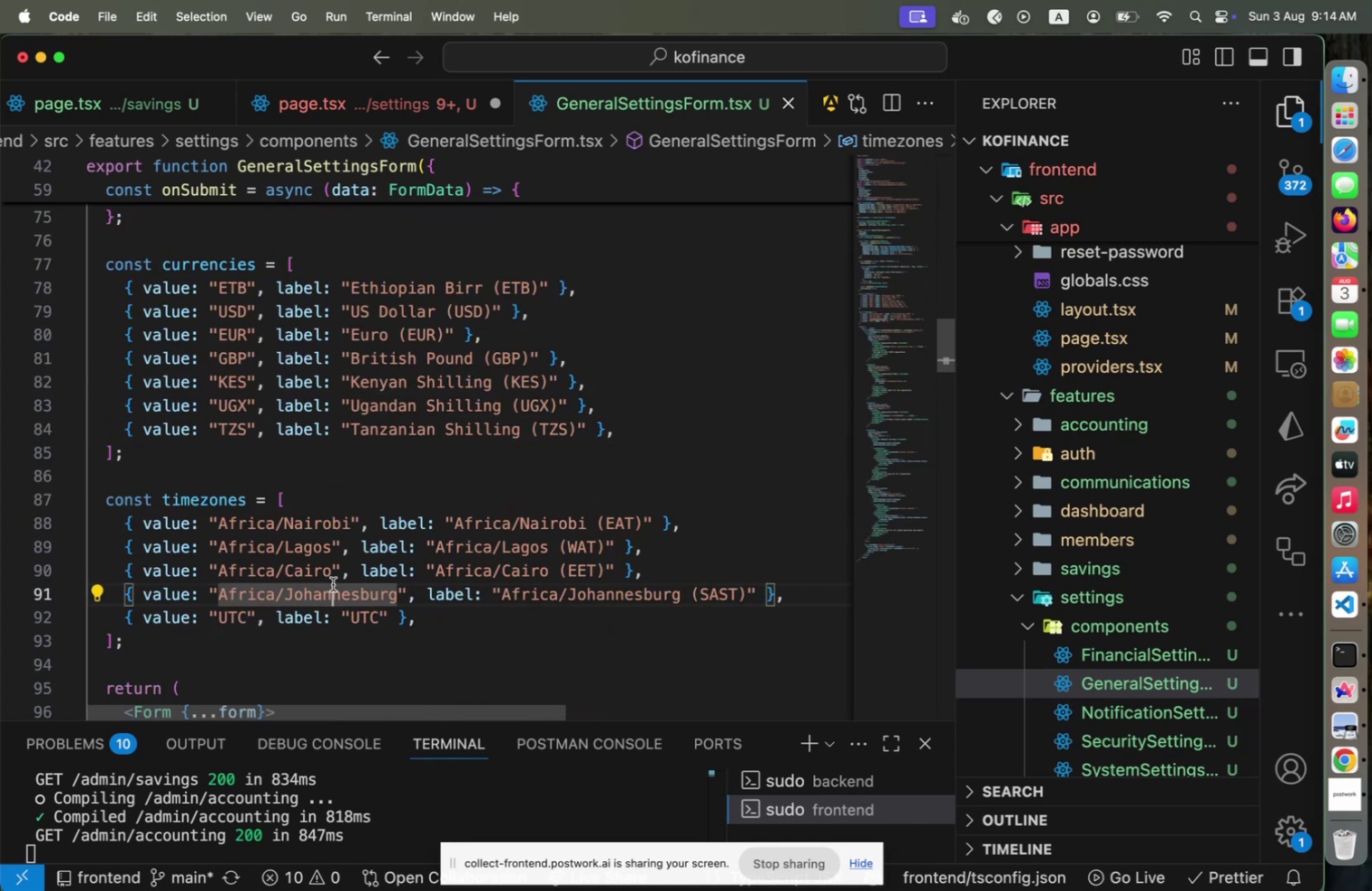 
key(ArrowUp)
 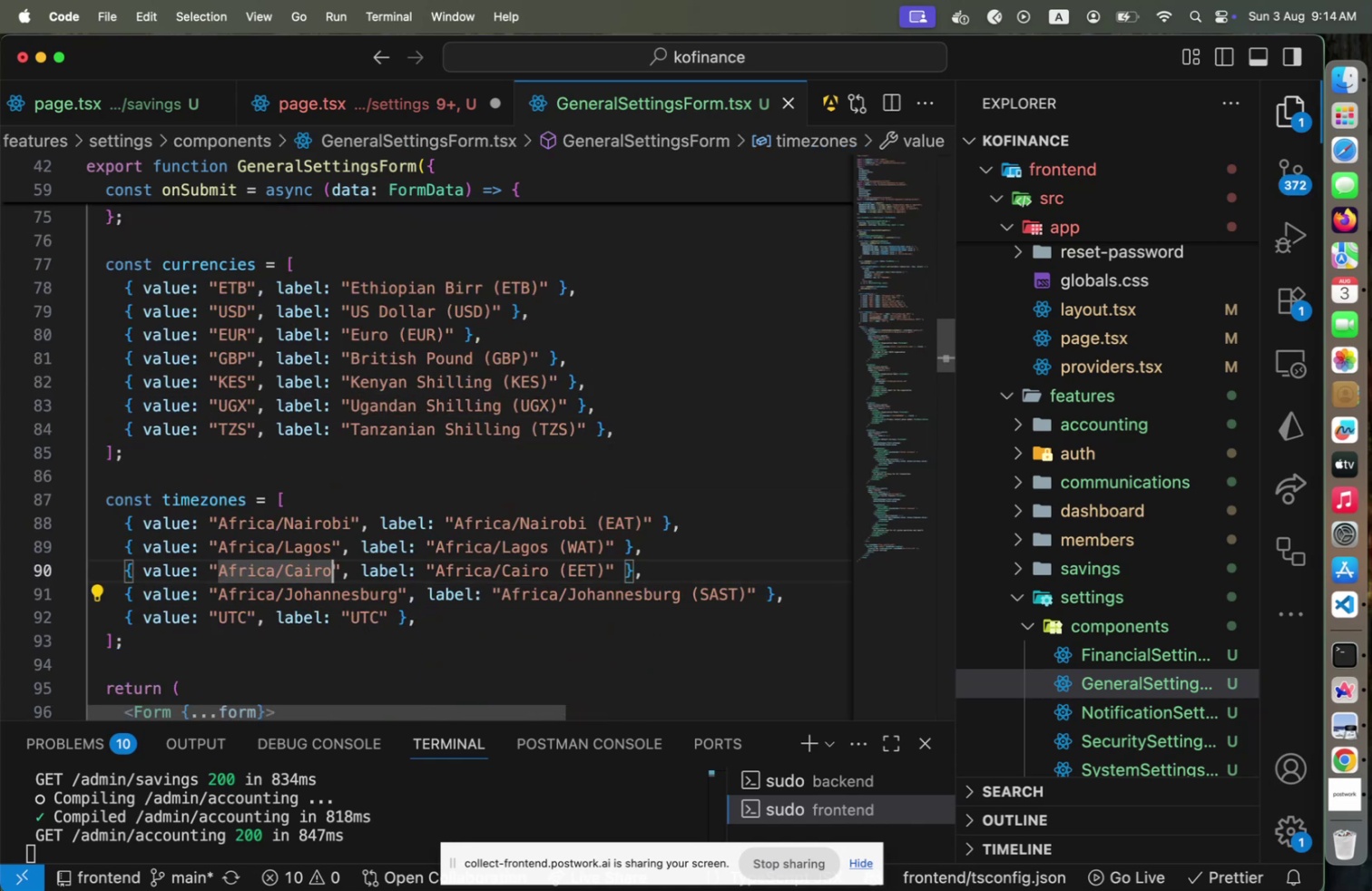 
key(ArrowUp)
 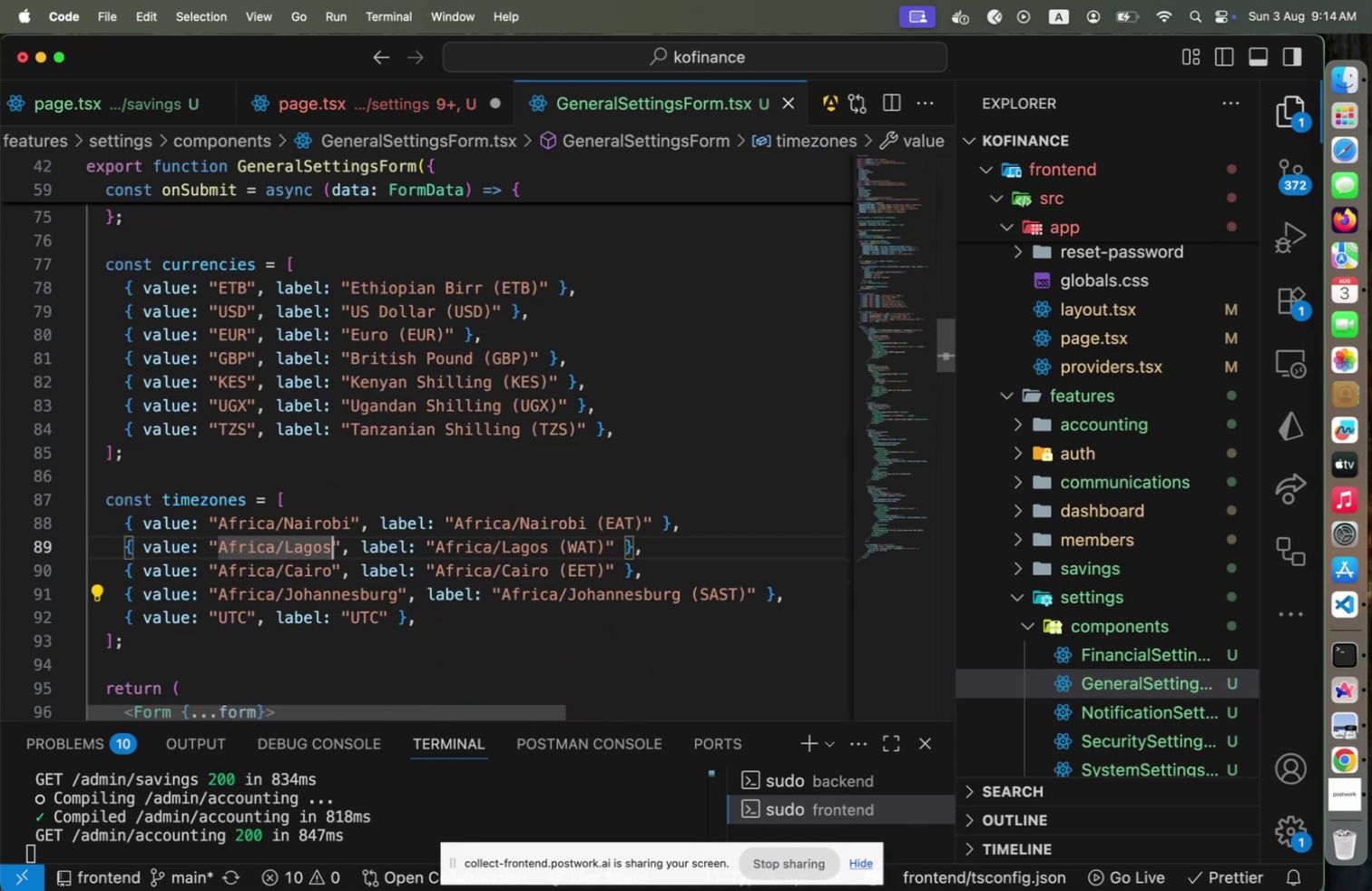 
key(ArrowUp)
 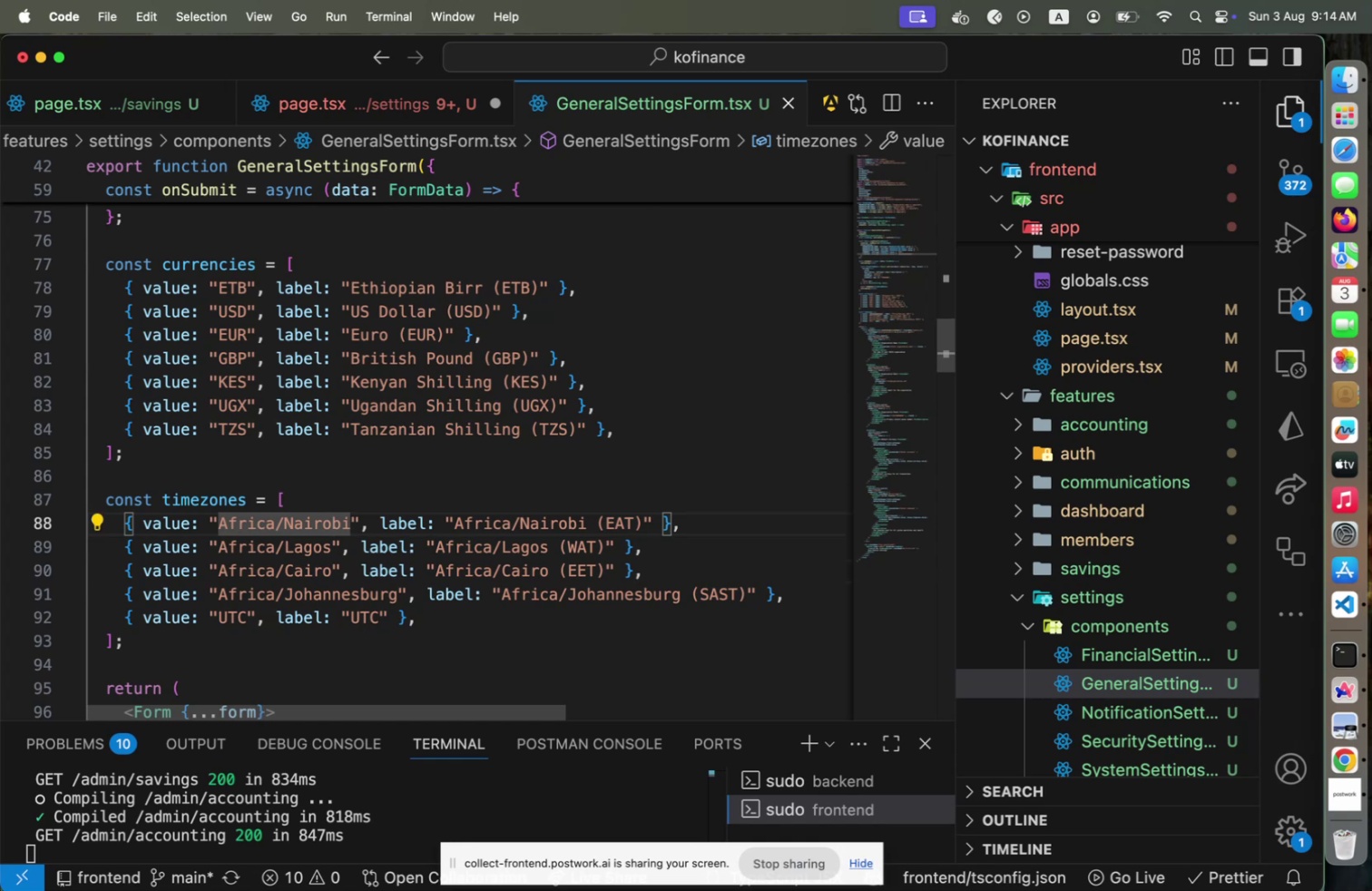 
key(ArrowDown)
 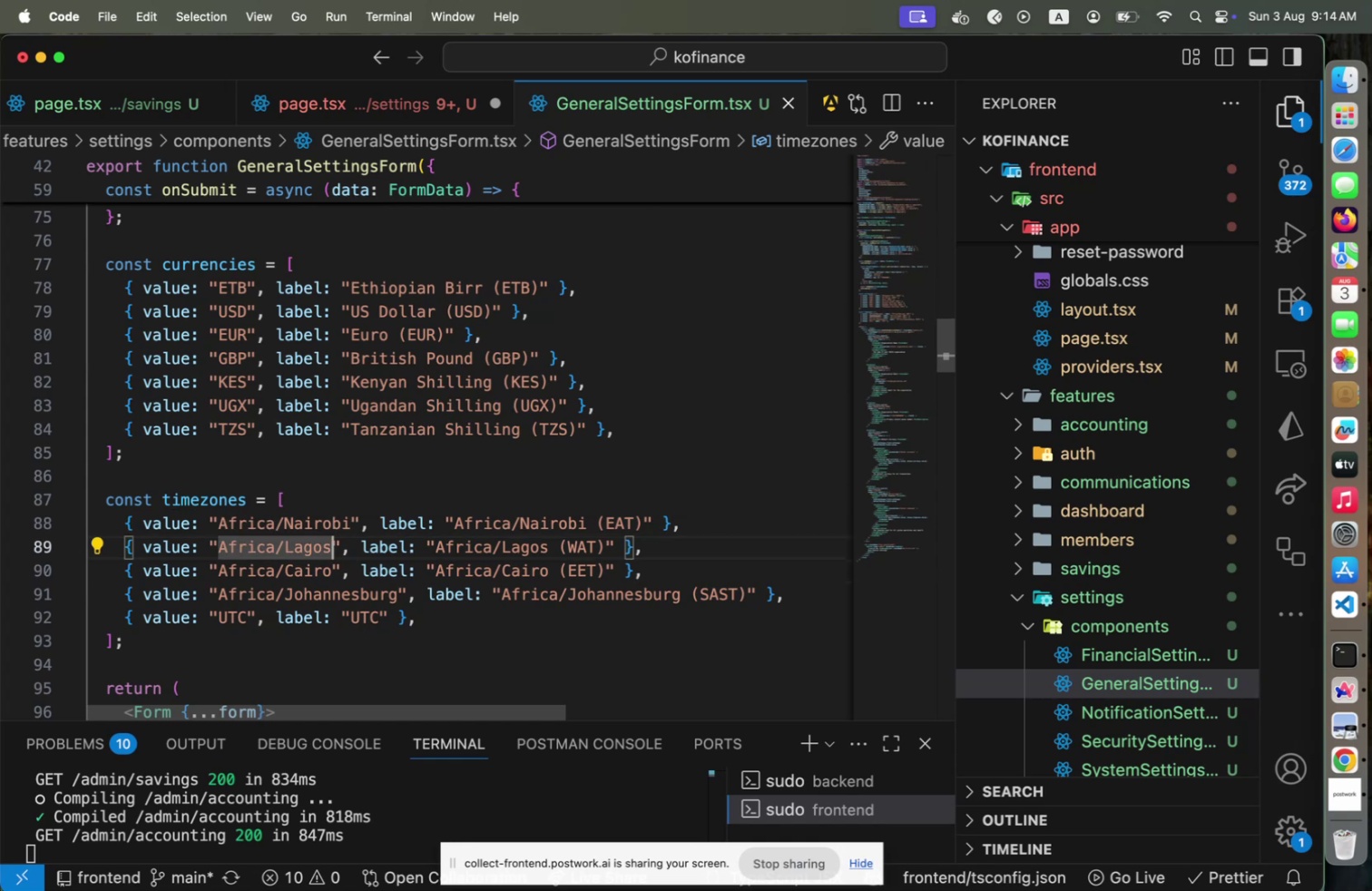 
wait(5.81)
 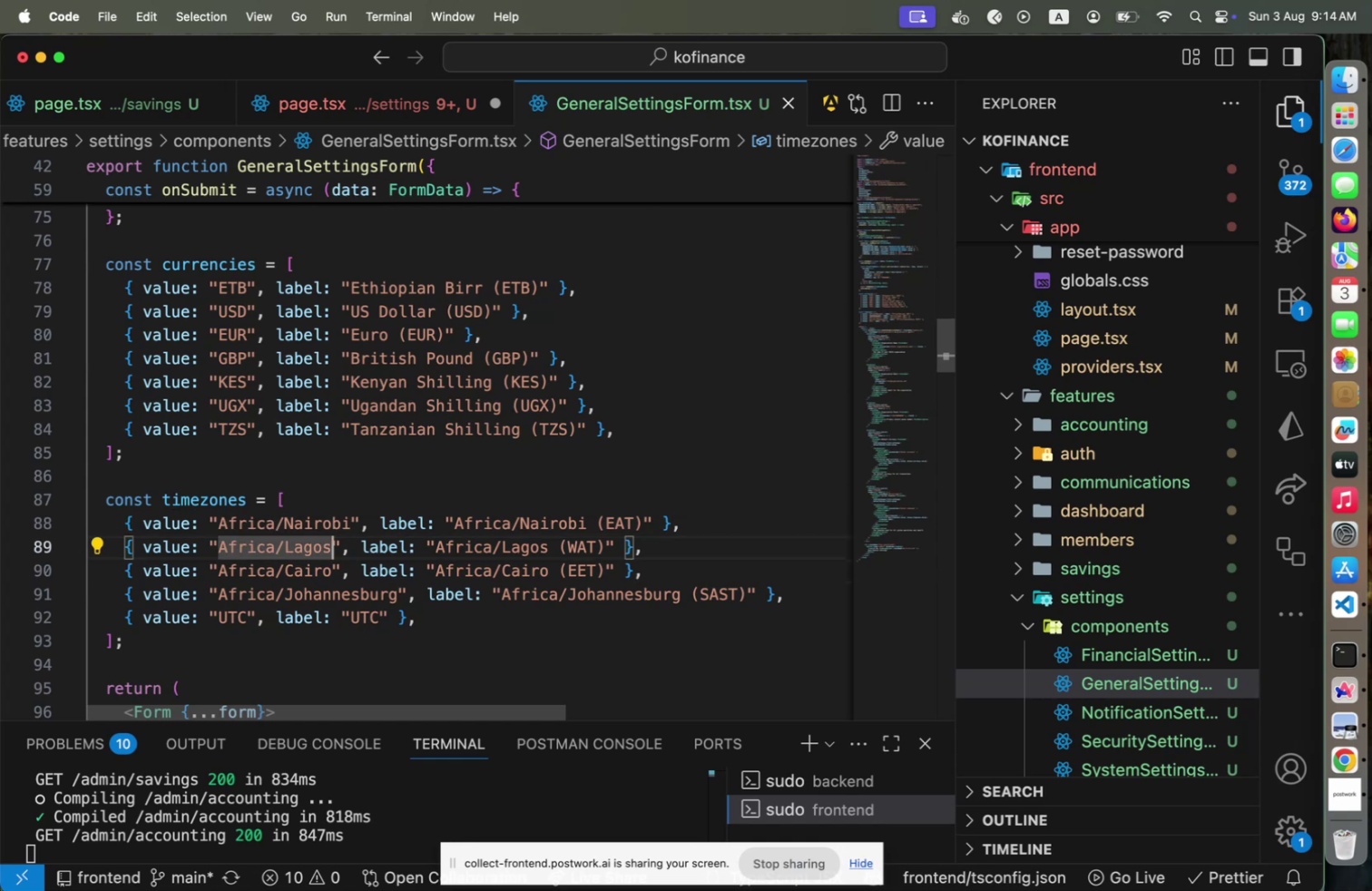 
key(ArrowUp)
 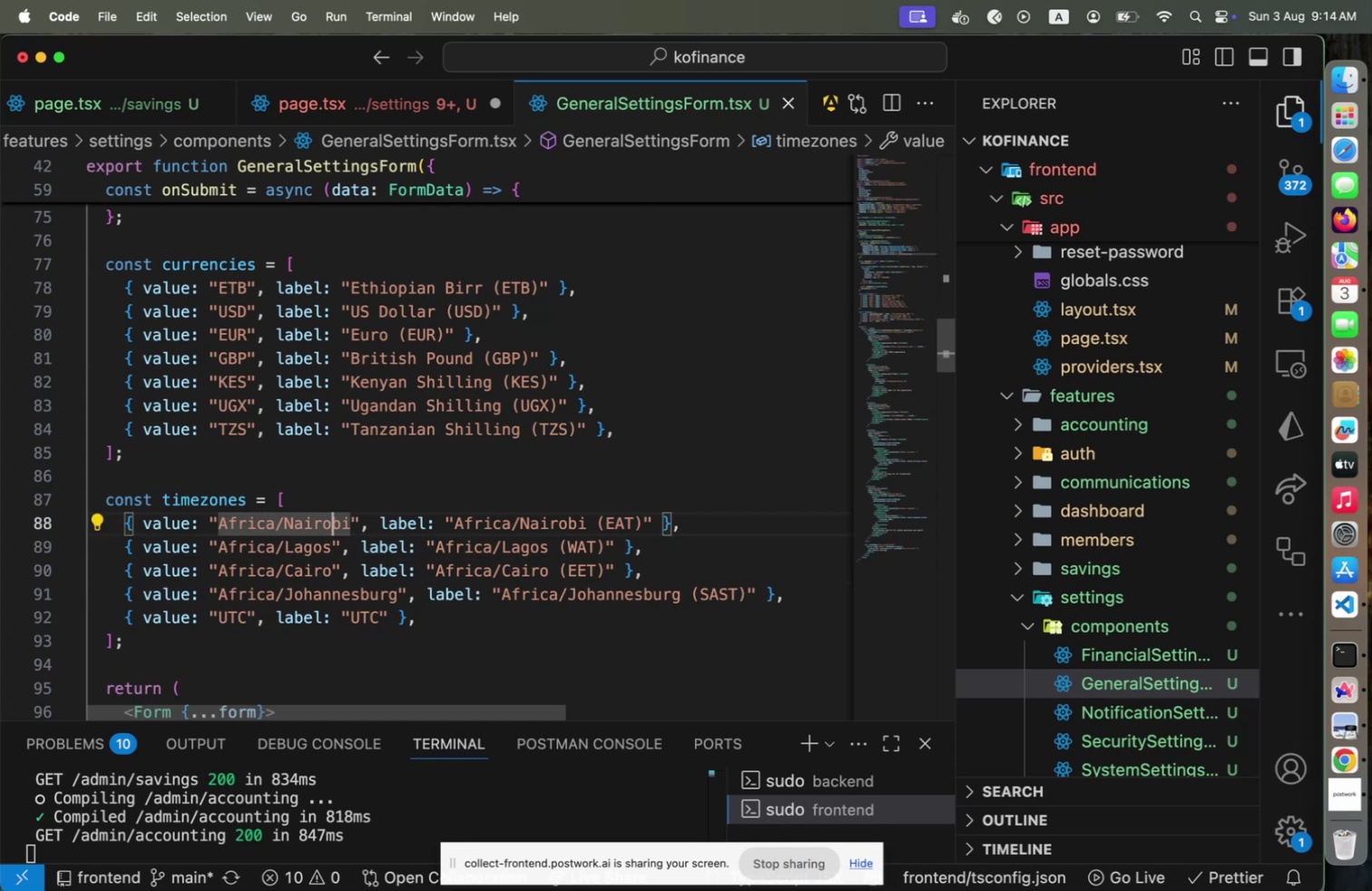 
scroll: coordinate [351, 602], scroll_direction: down, amount: 36.0
 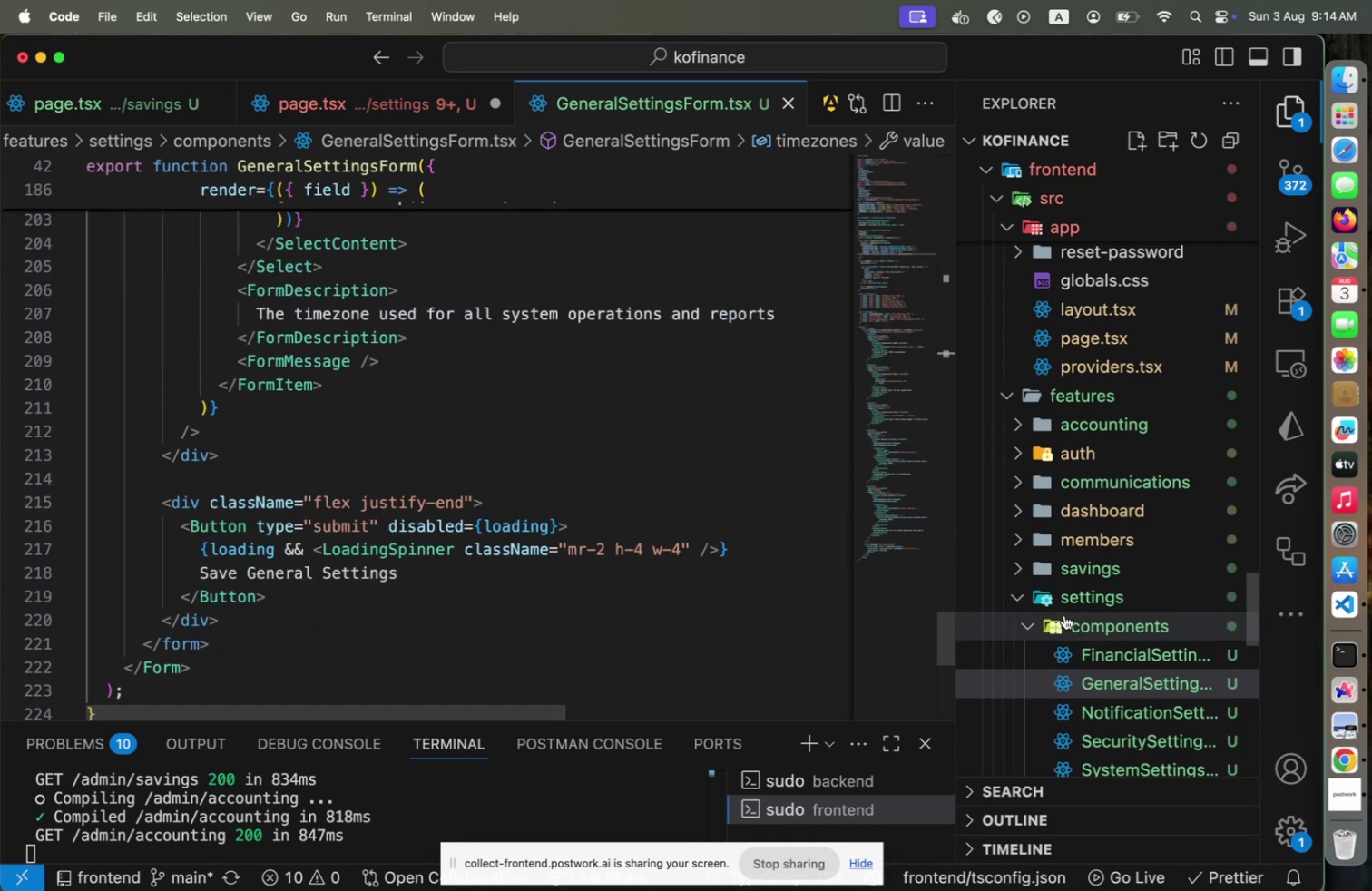 
left_click([1111, 650])
 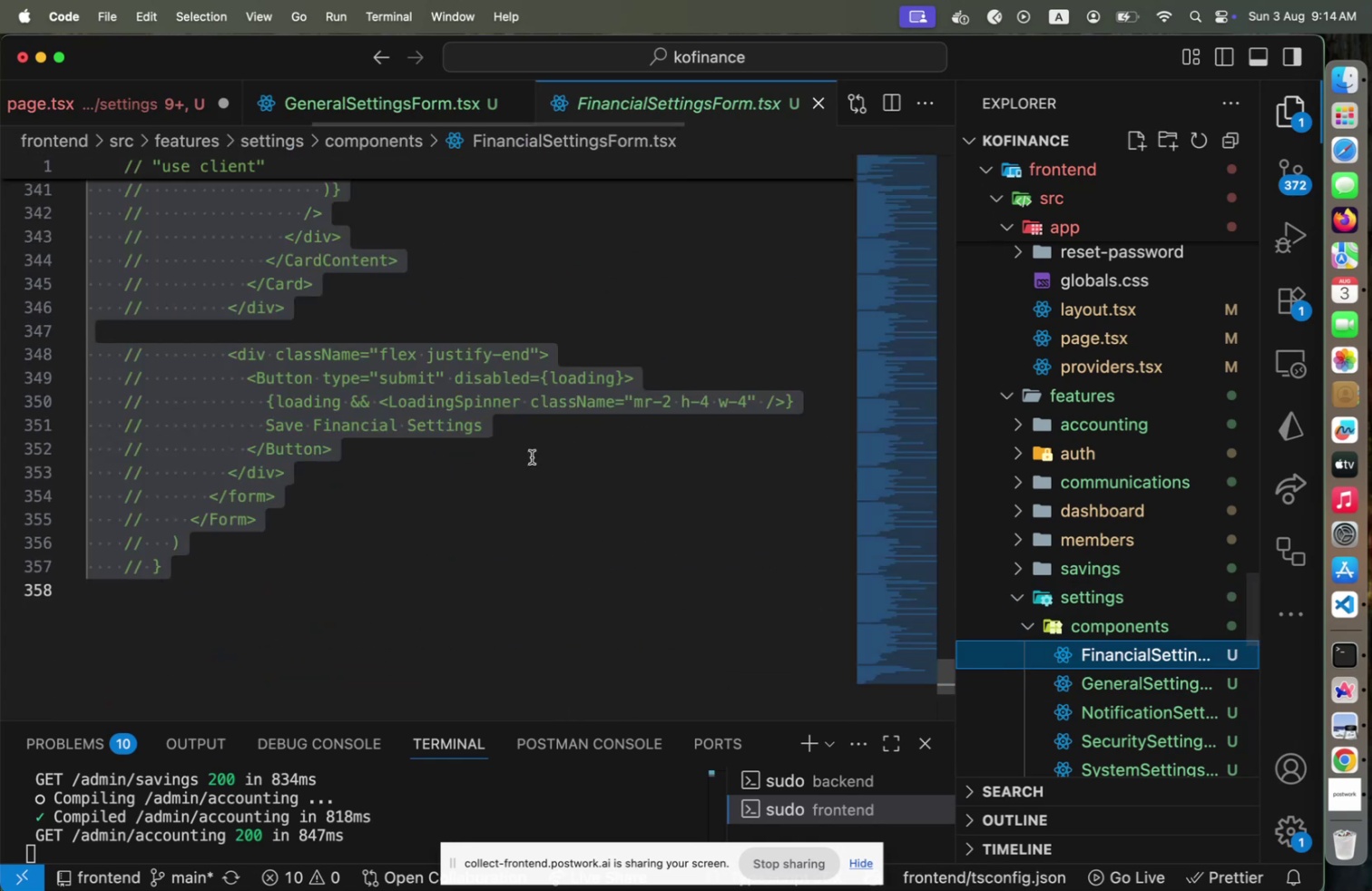 
left_click([532, 456])
 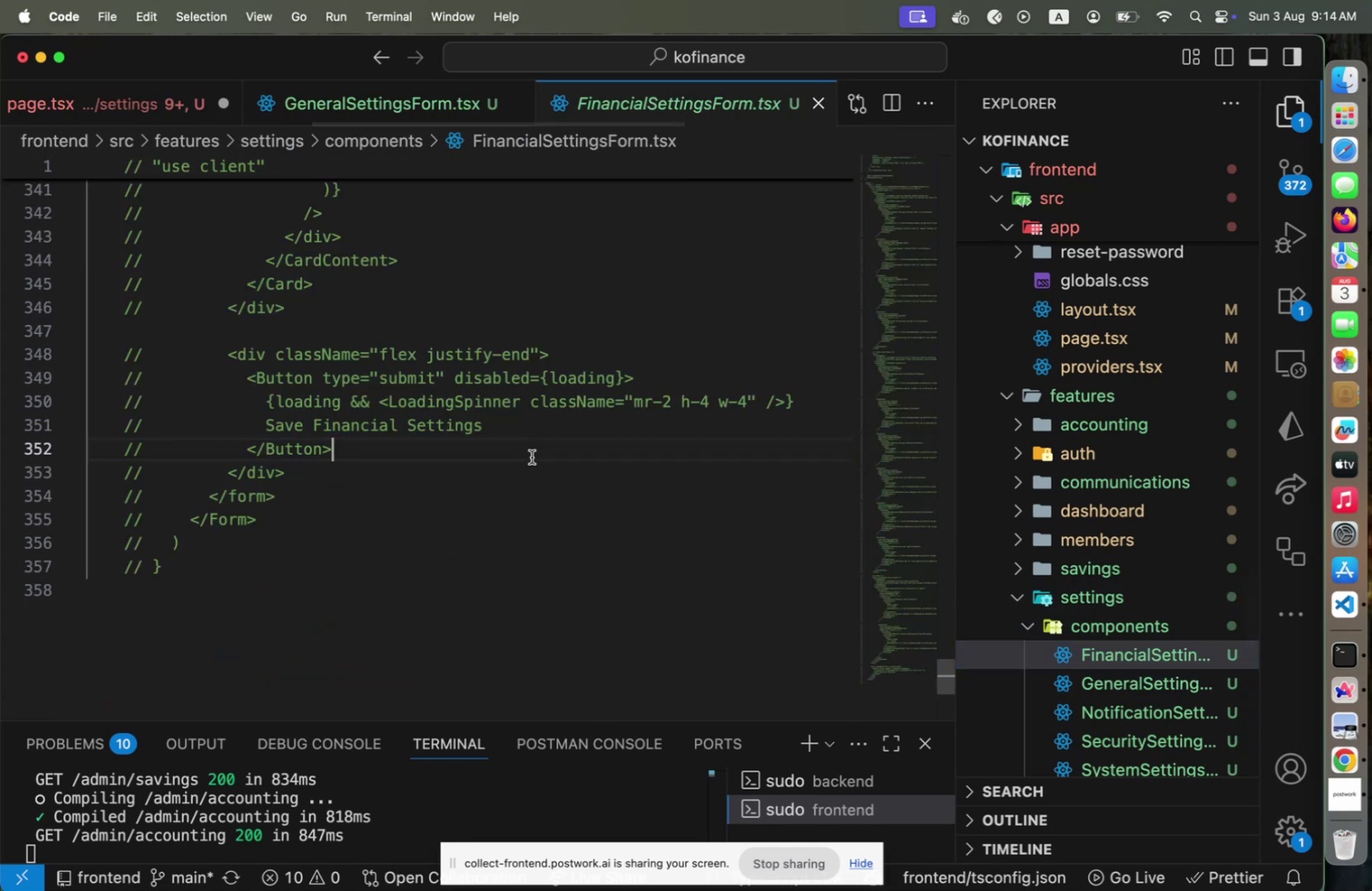 
key(Meta+CommandLeft)
 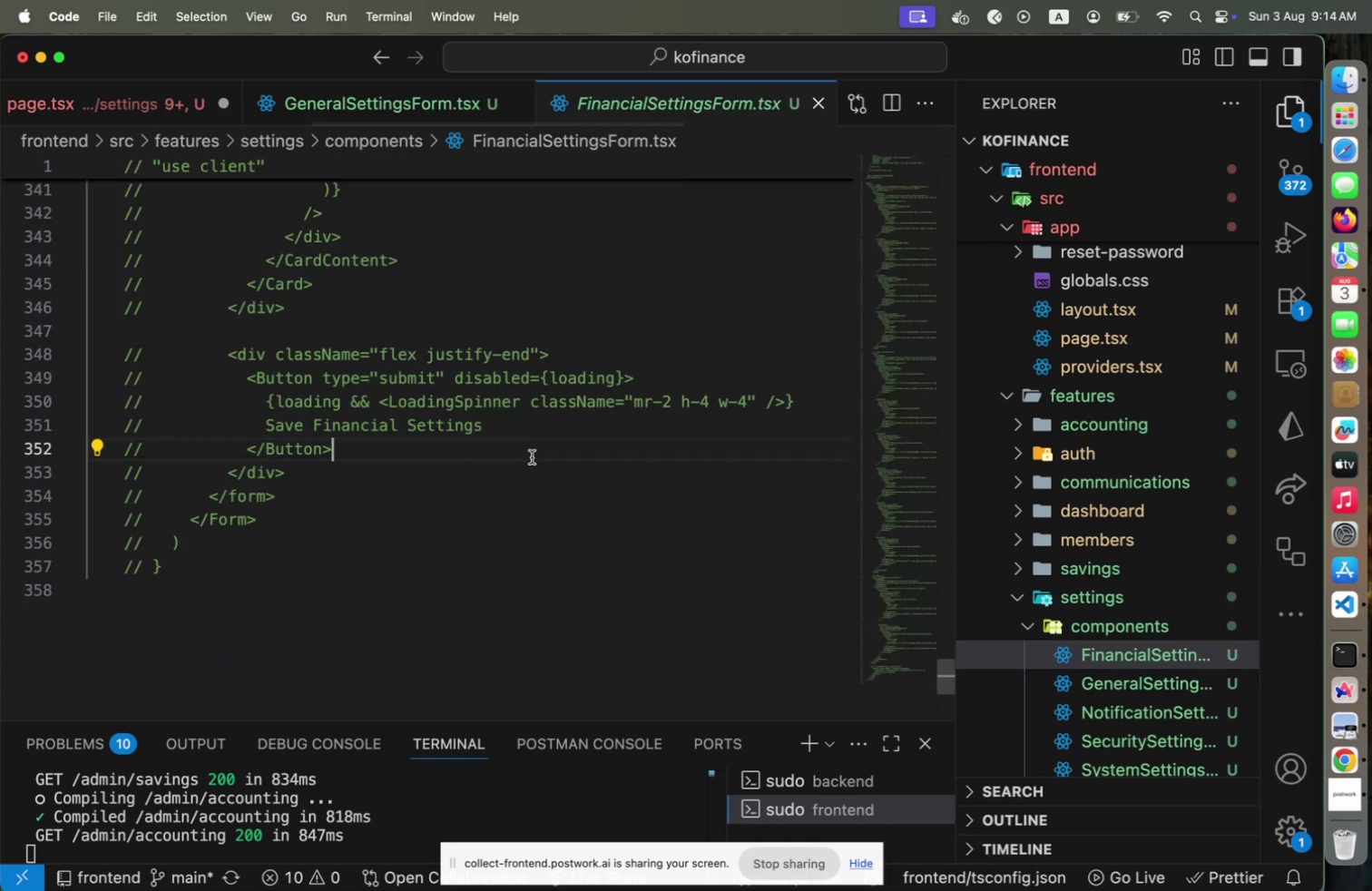 
key(Meta+A)
 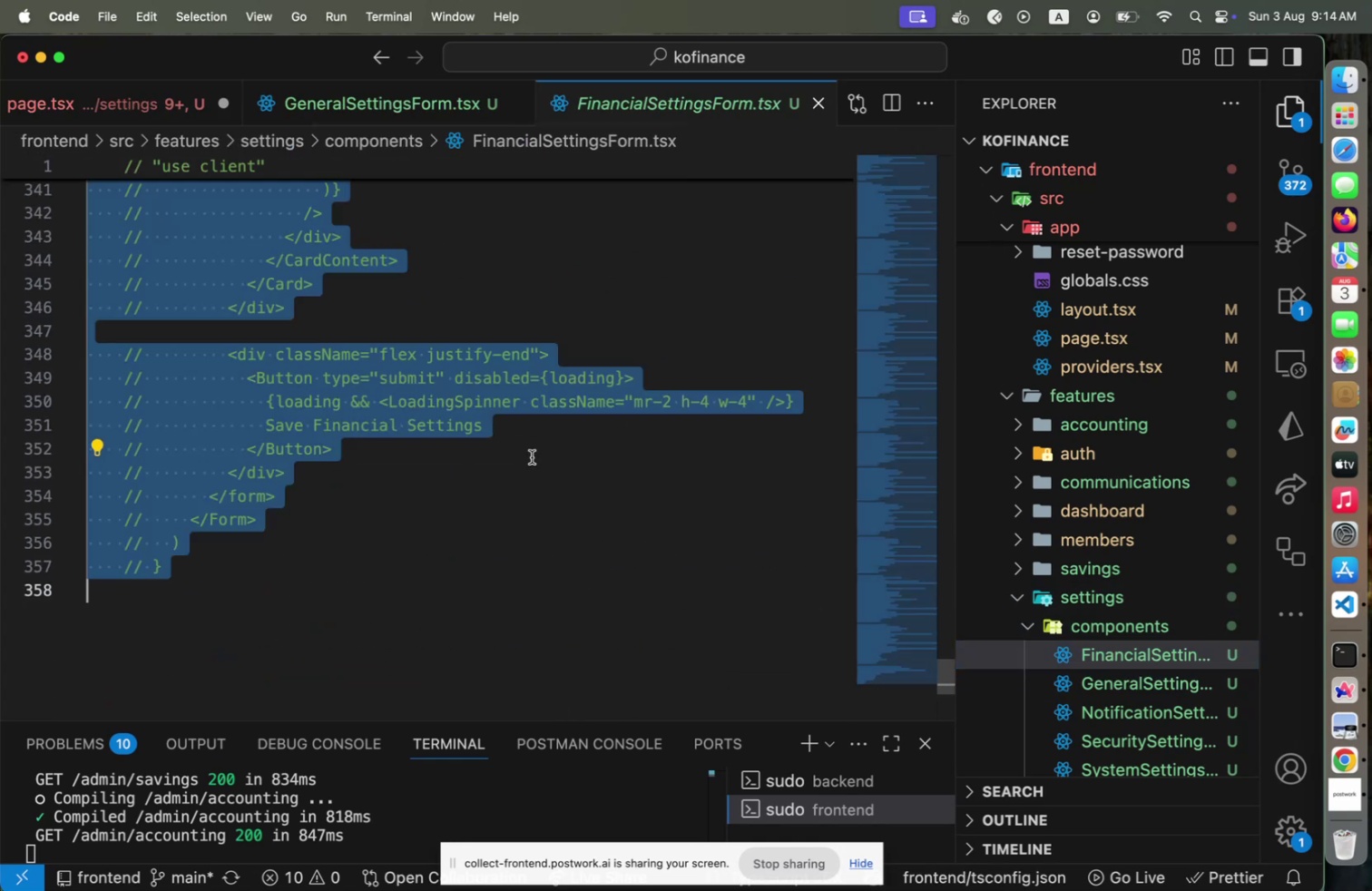 
key(Meta+CommandLeft)
 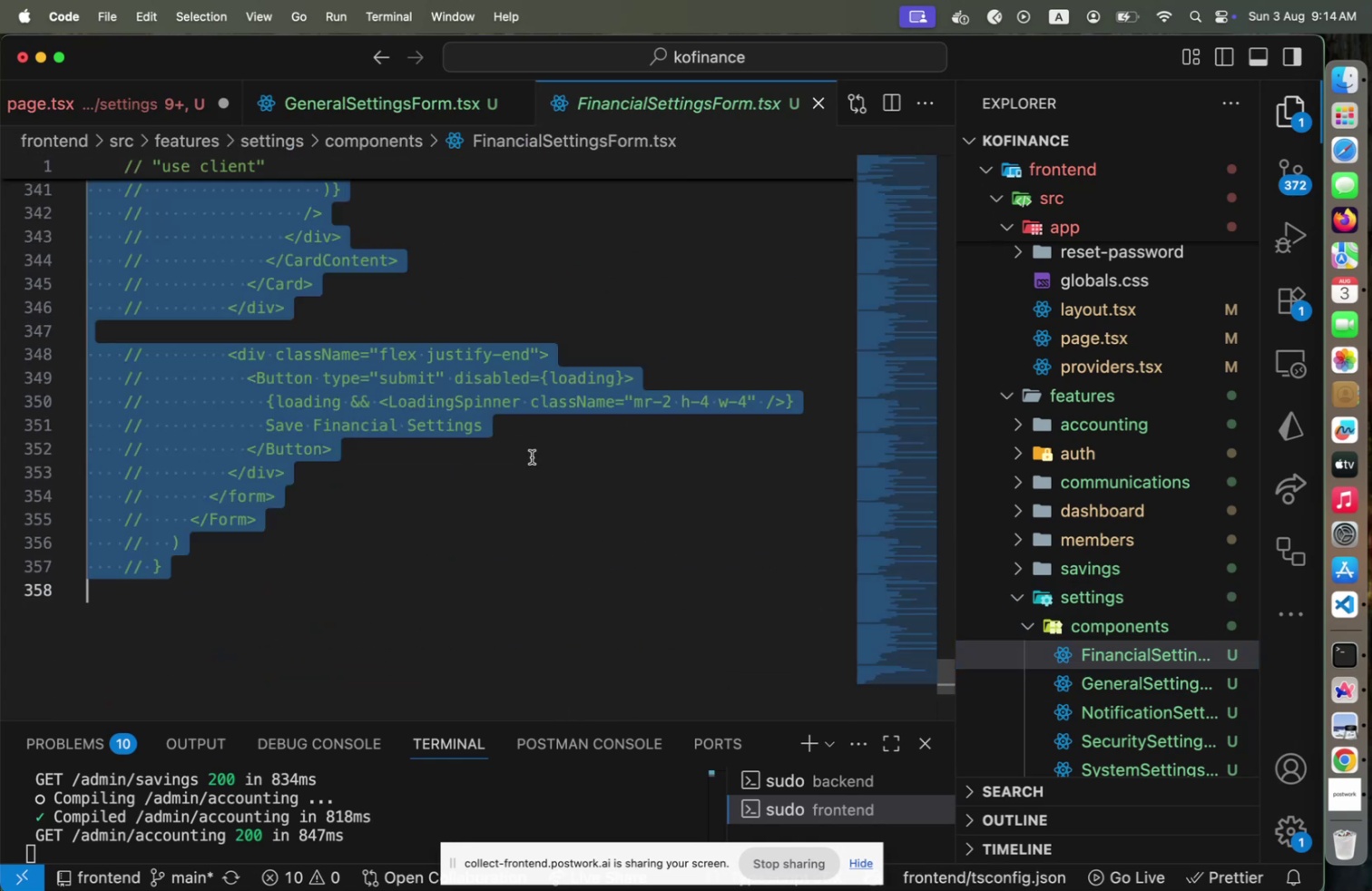 
key(Meta+Slash)
 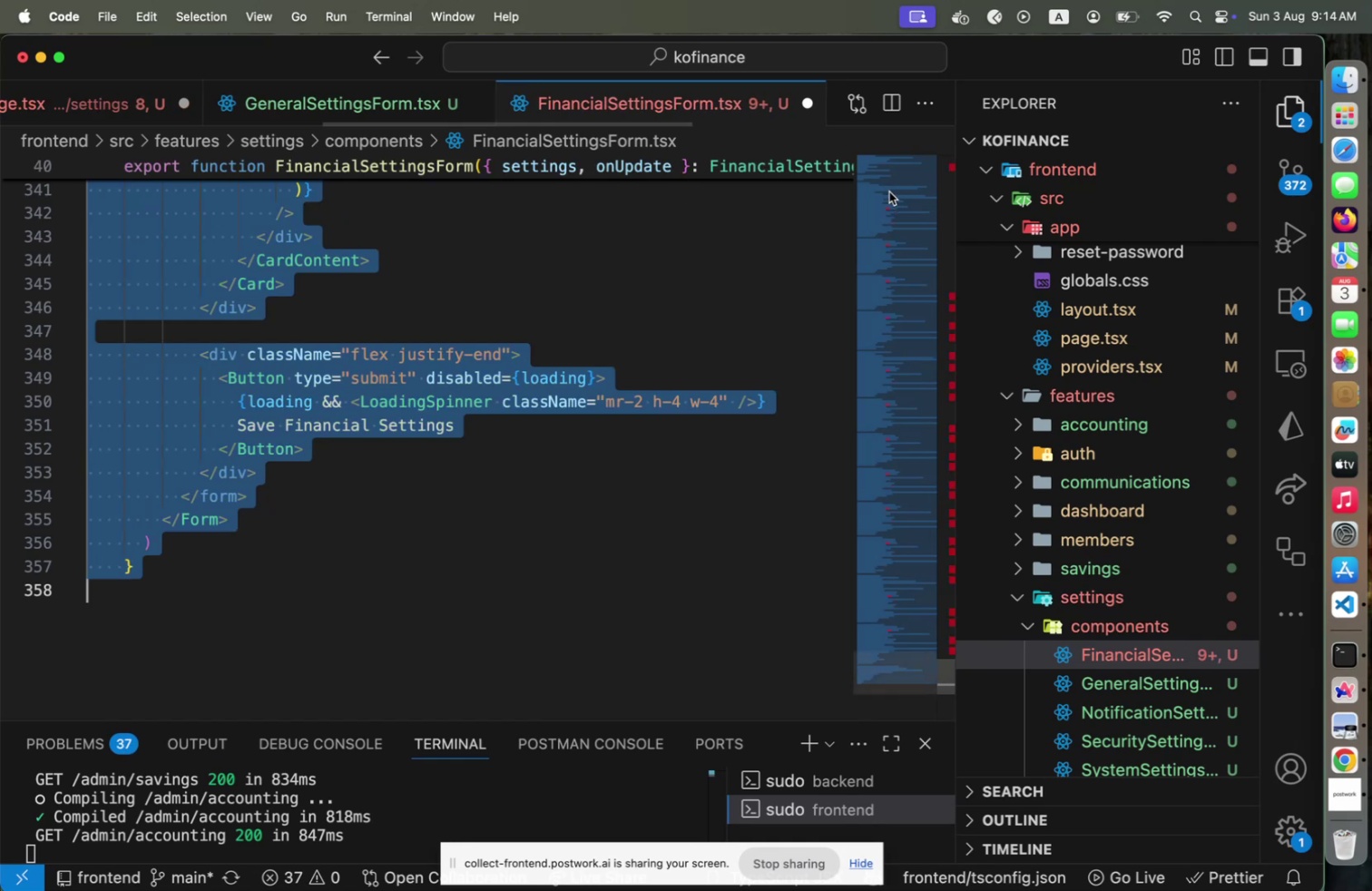 
double_click([889, 191])
 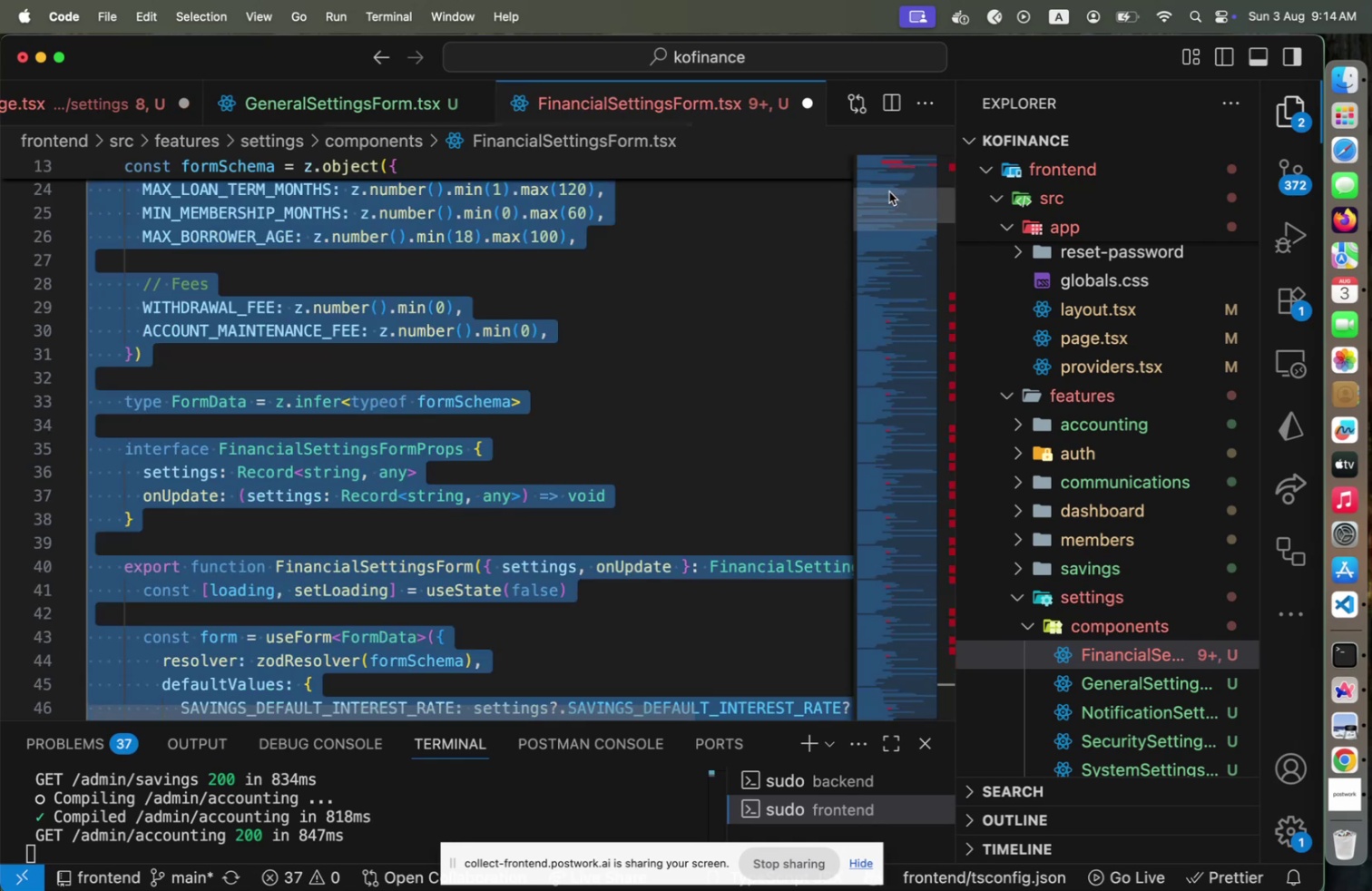 
triple_click([889, 191])
 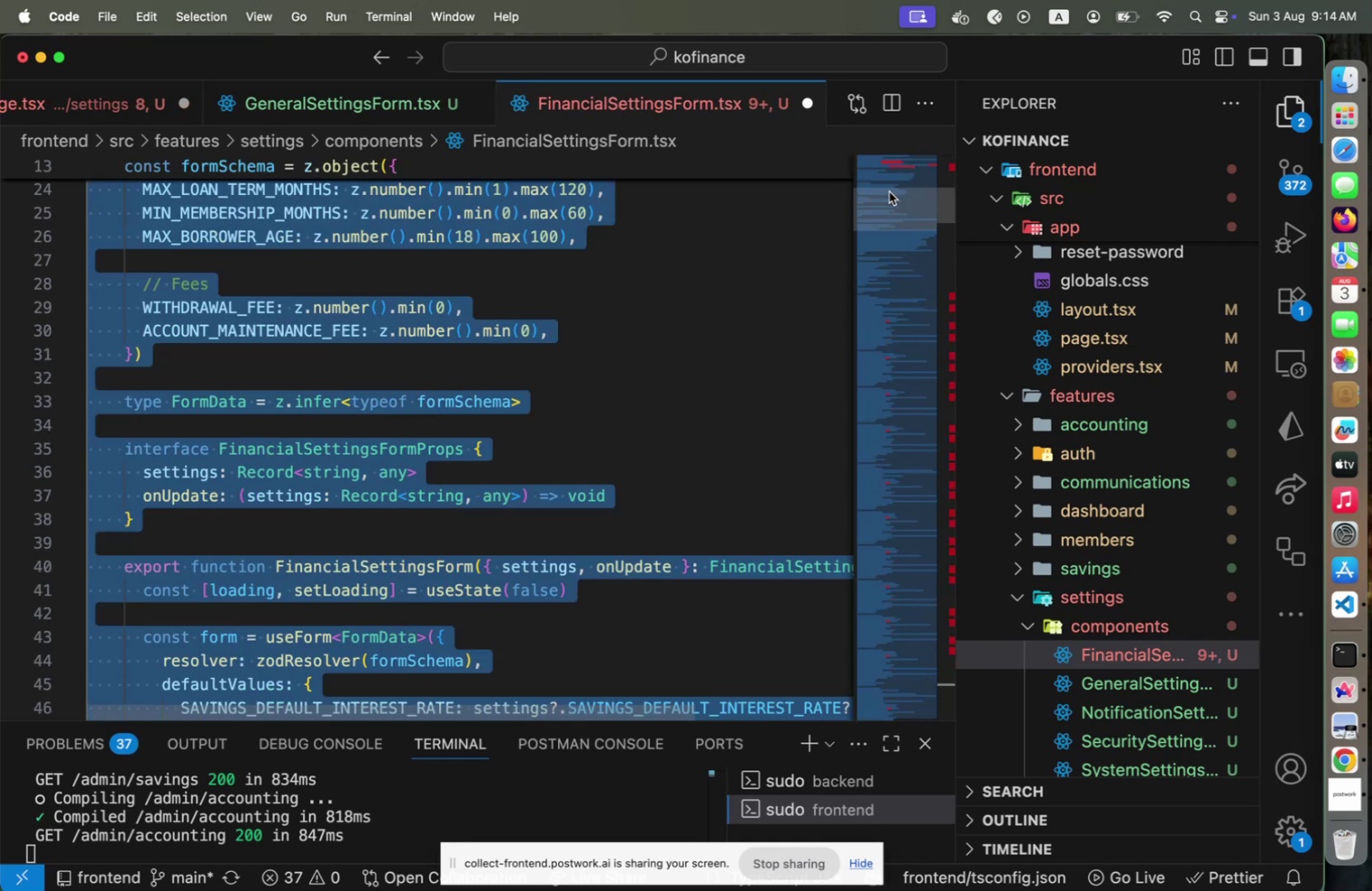 
triple_click([889, 191])
 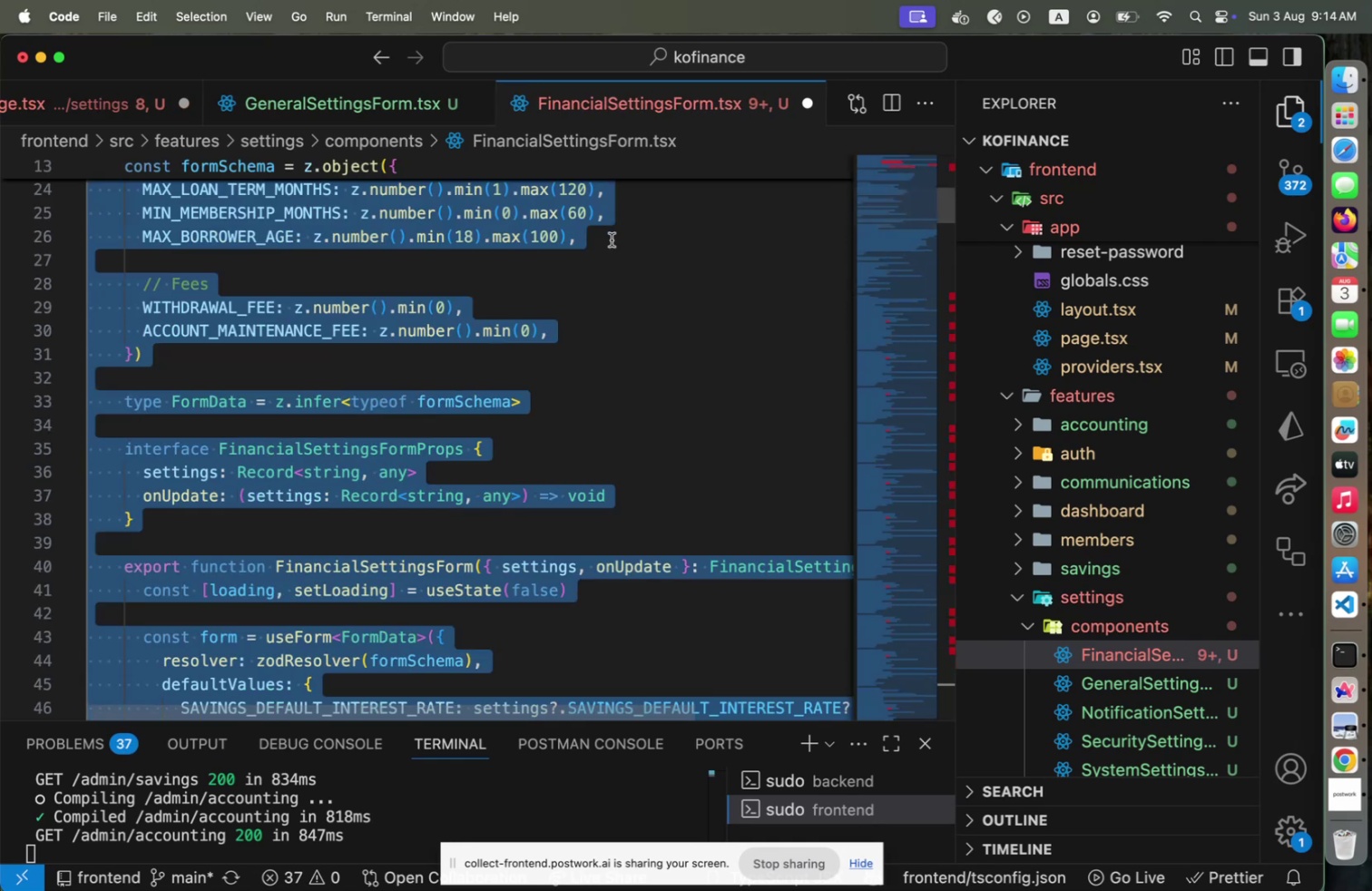 
scroll: coordinate [553, 280], scroll_direction: up, amount: 41.0
 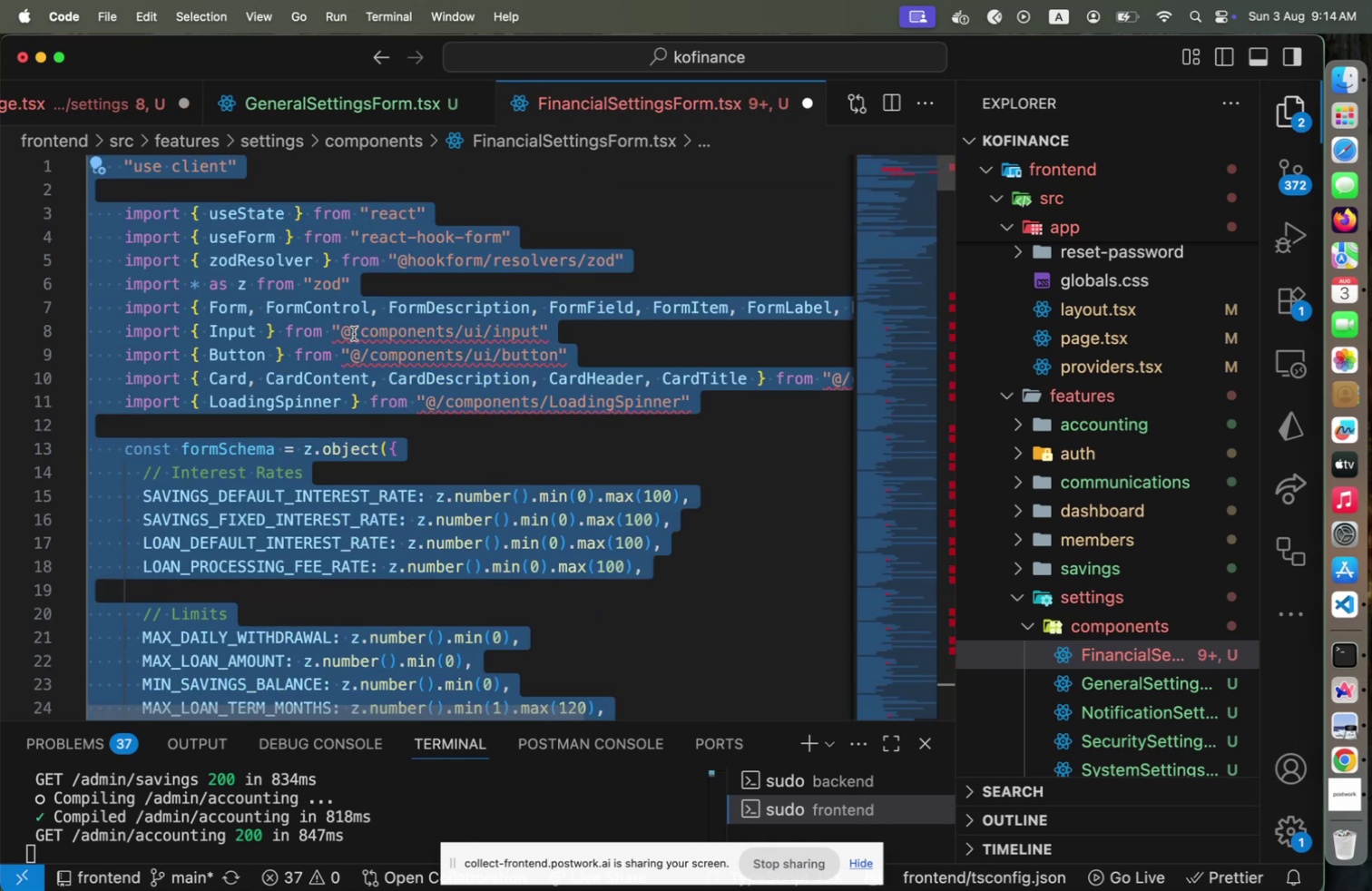 
left_click([354, 333])
 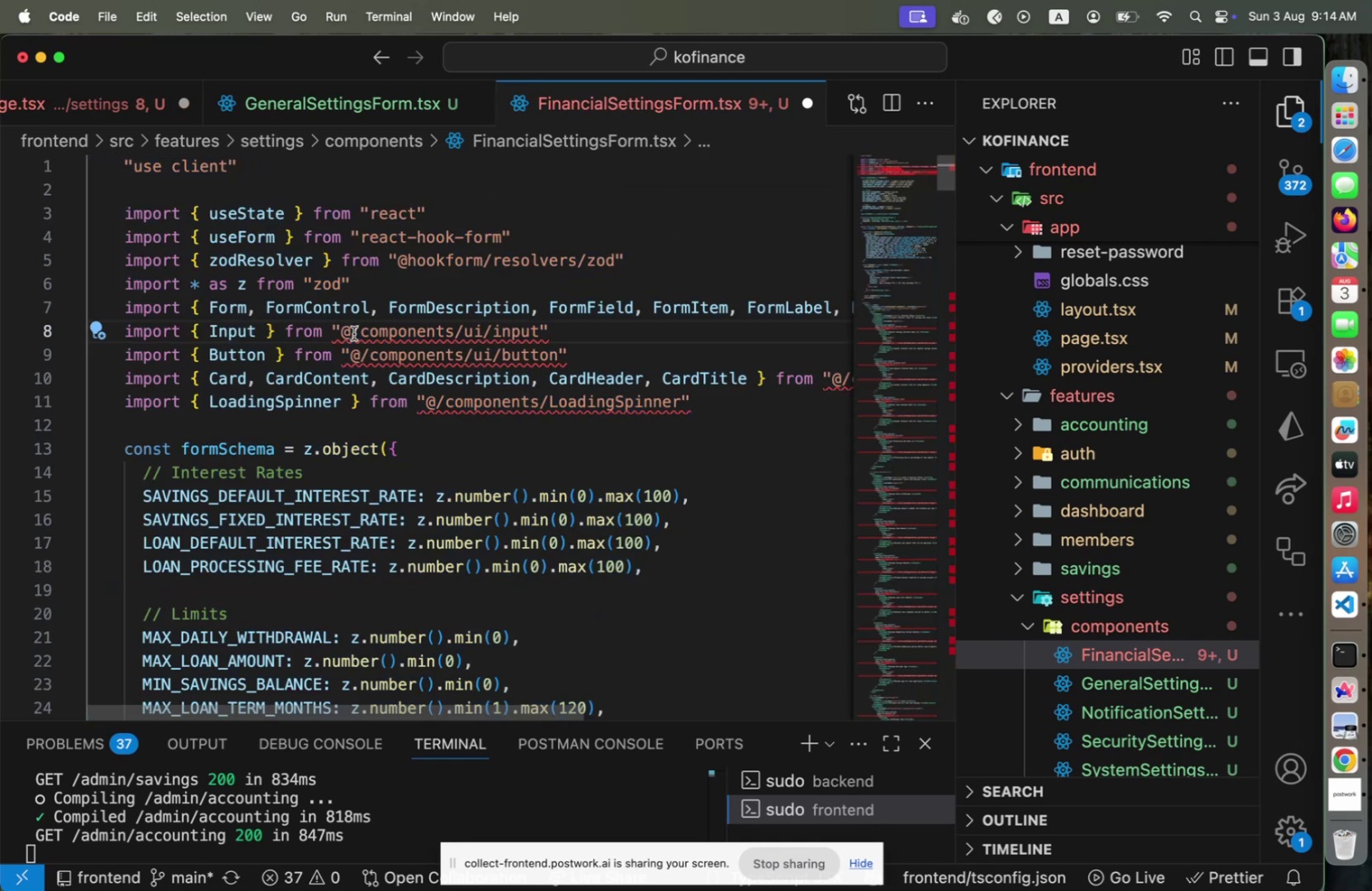 
key(ArrowLeft)
 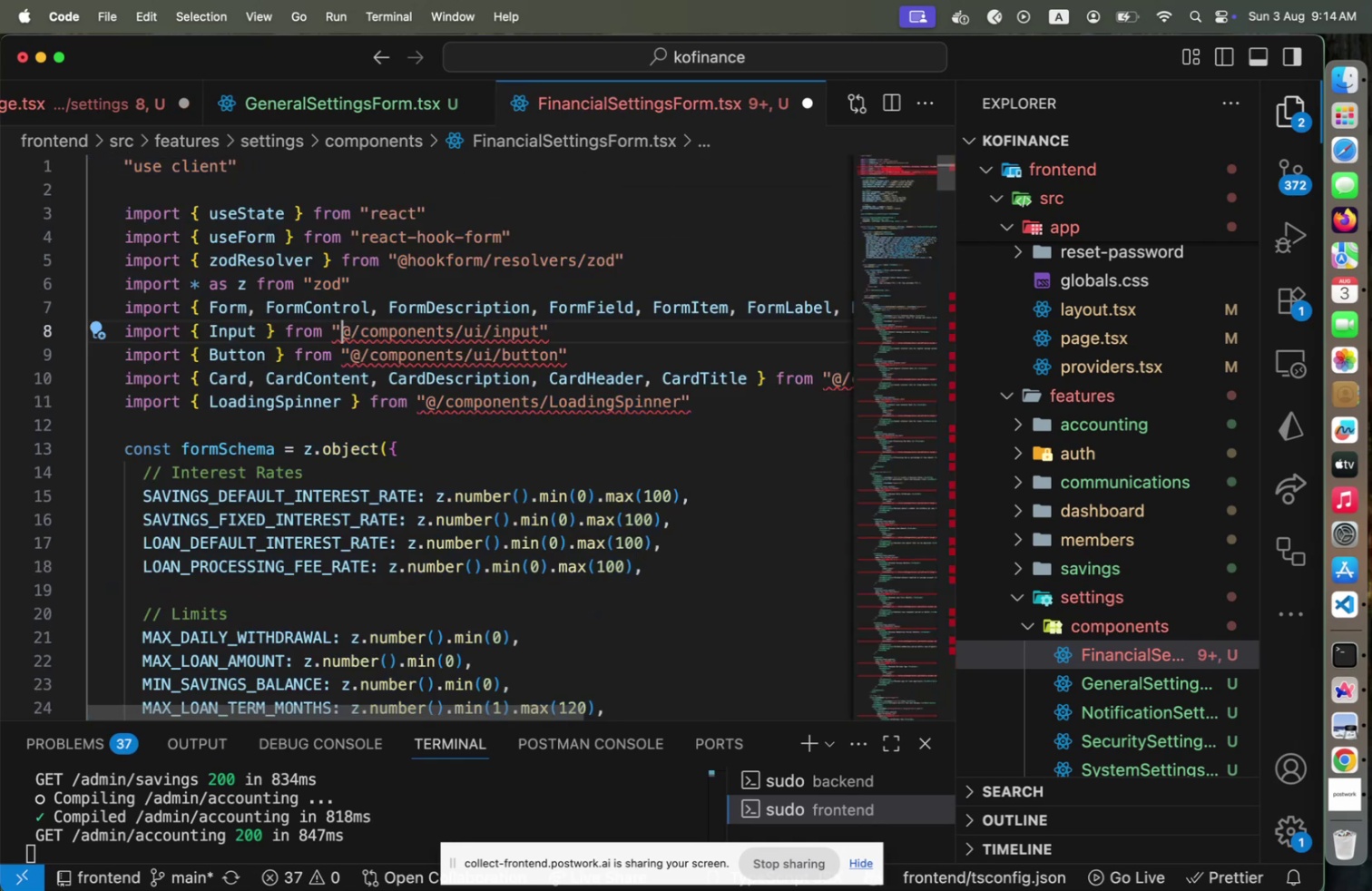 
hold_key(key=ArrowRight, duration=1.5)
 